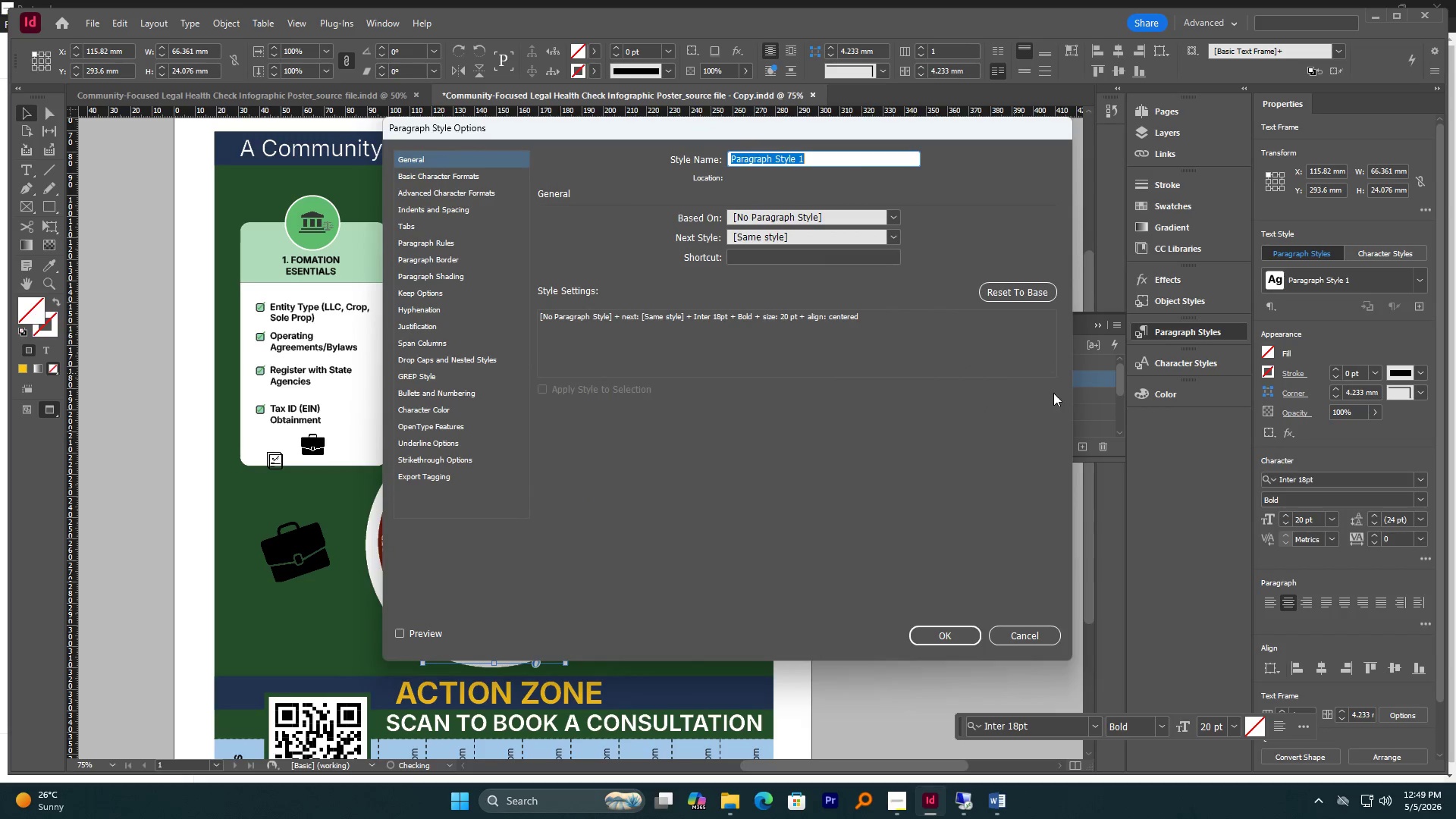 
type(Header 5)
key(NumpadEnter)
 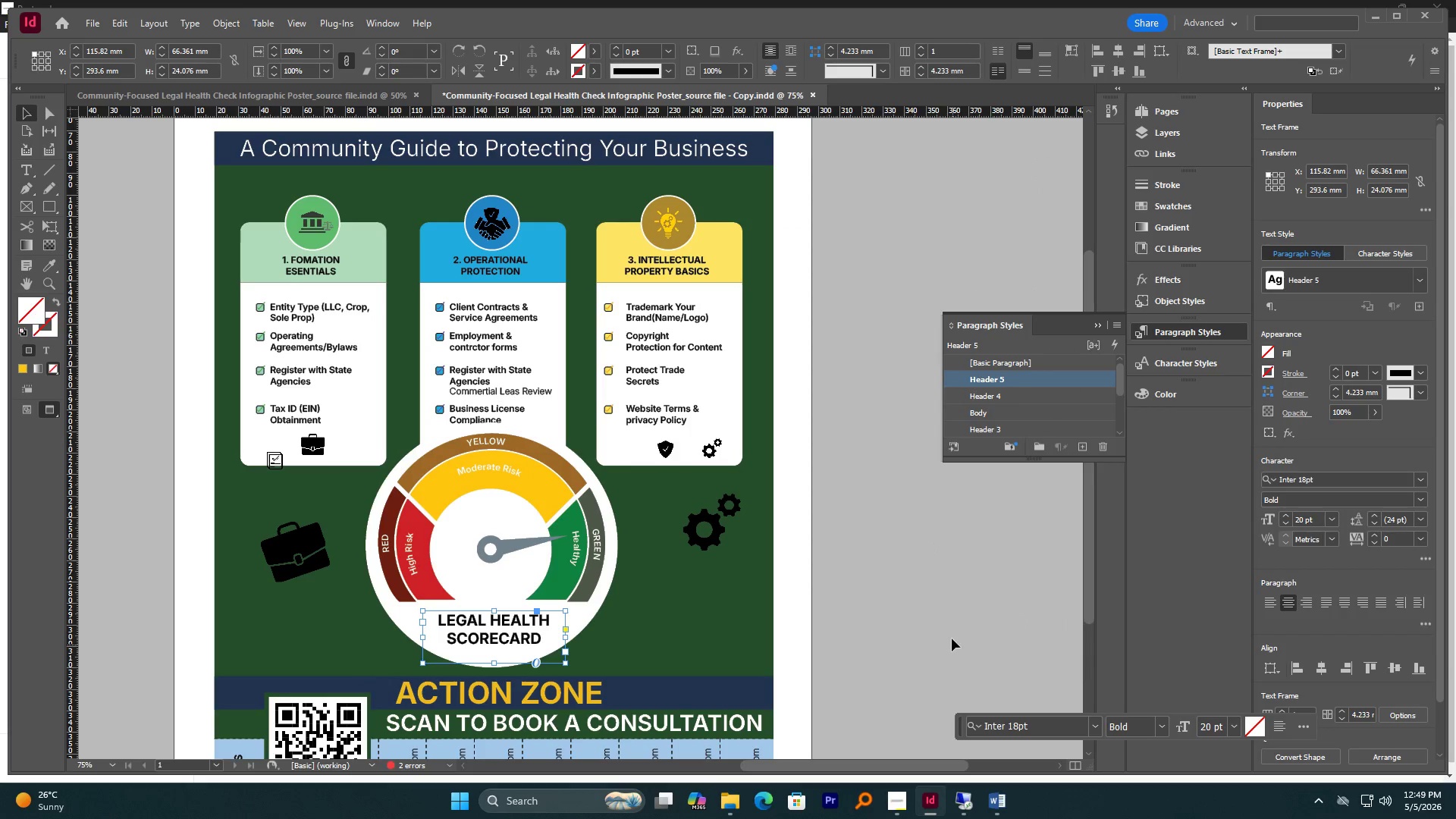 
scroll: coordinate [911, 550], scroll_direction: down, amount: 4.0
 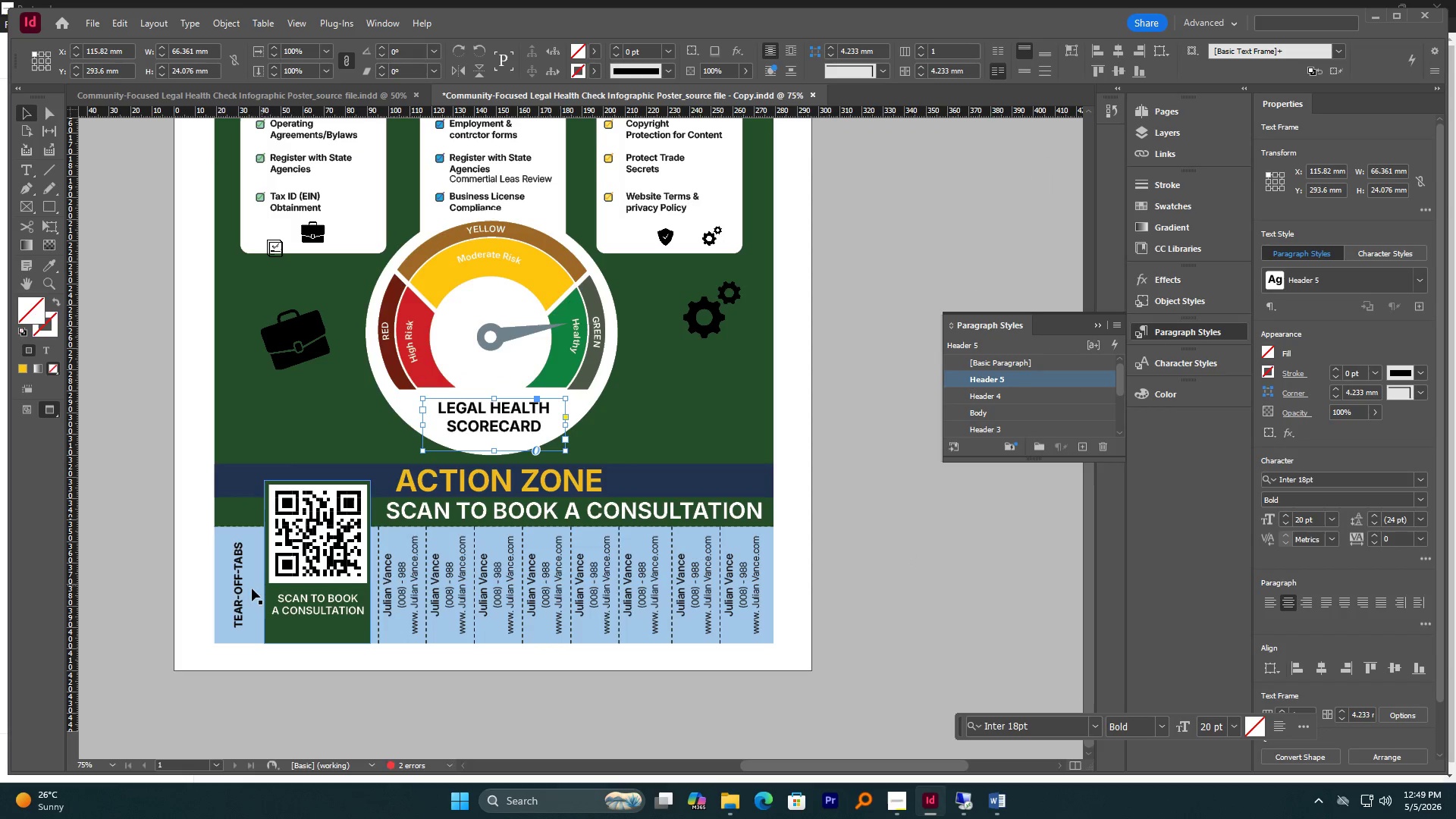 
left_click([243, 591])
 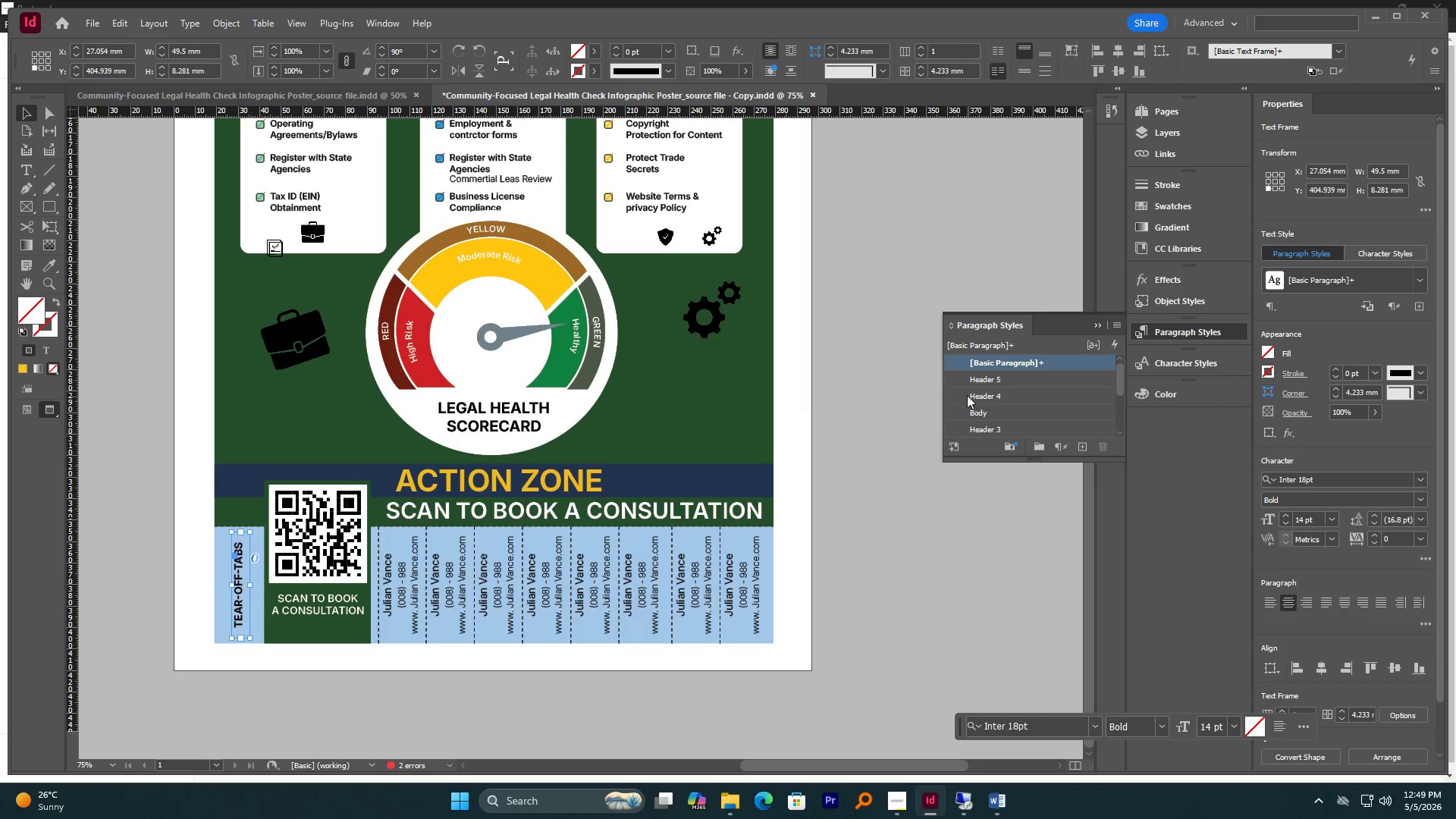 
left_click([980, 378])
 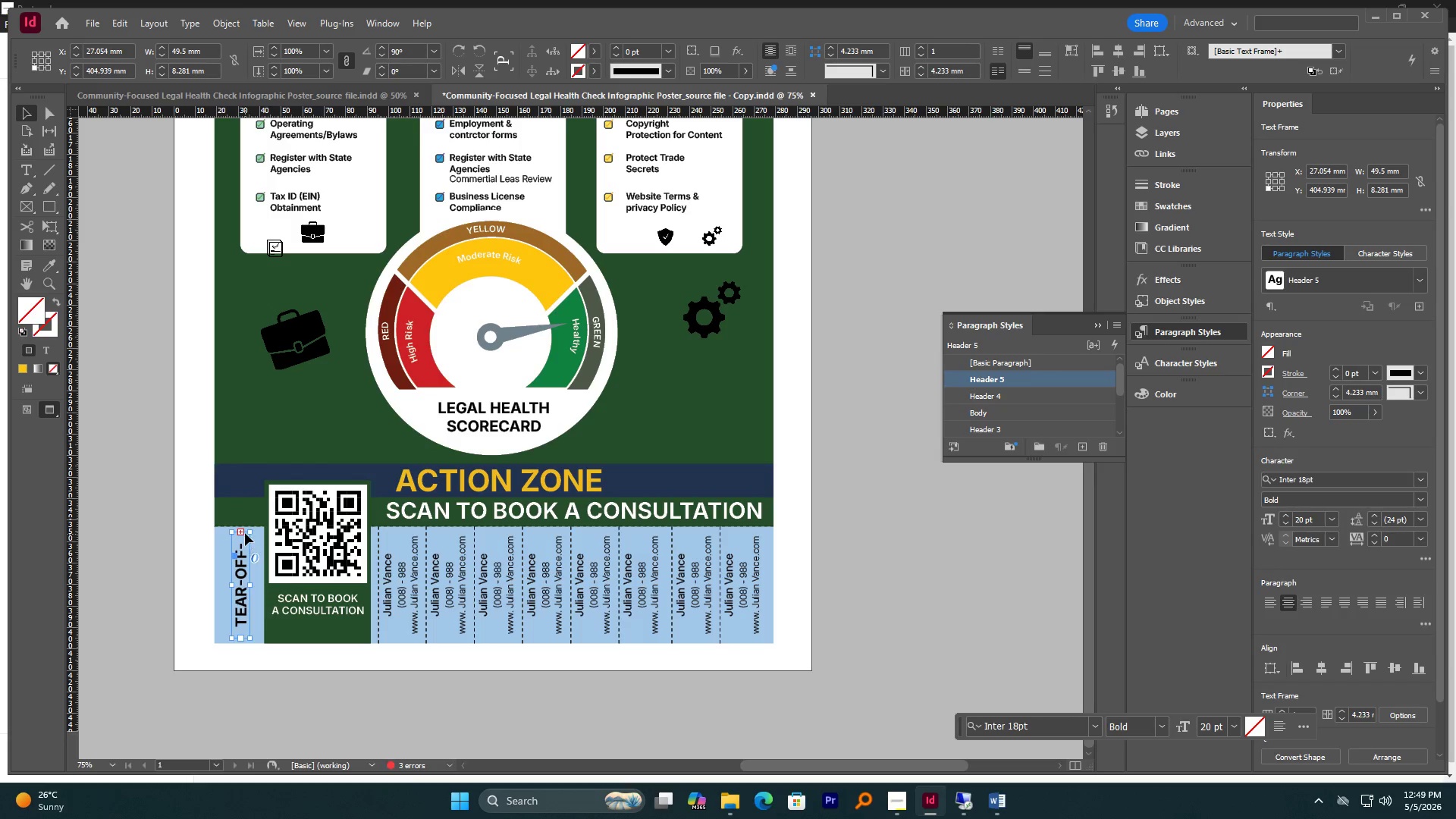 
left_click_drag(start_coordinate=[249, 530], to_coordinate=[251, 504])
 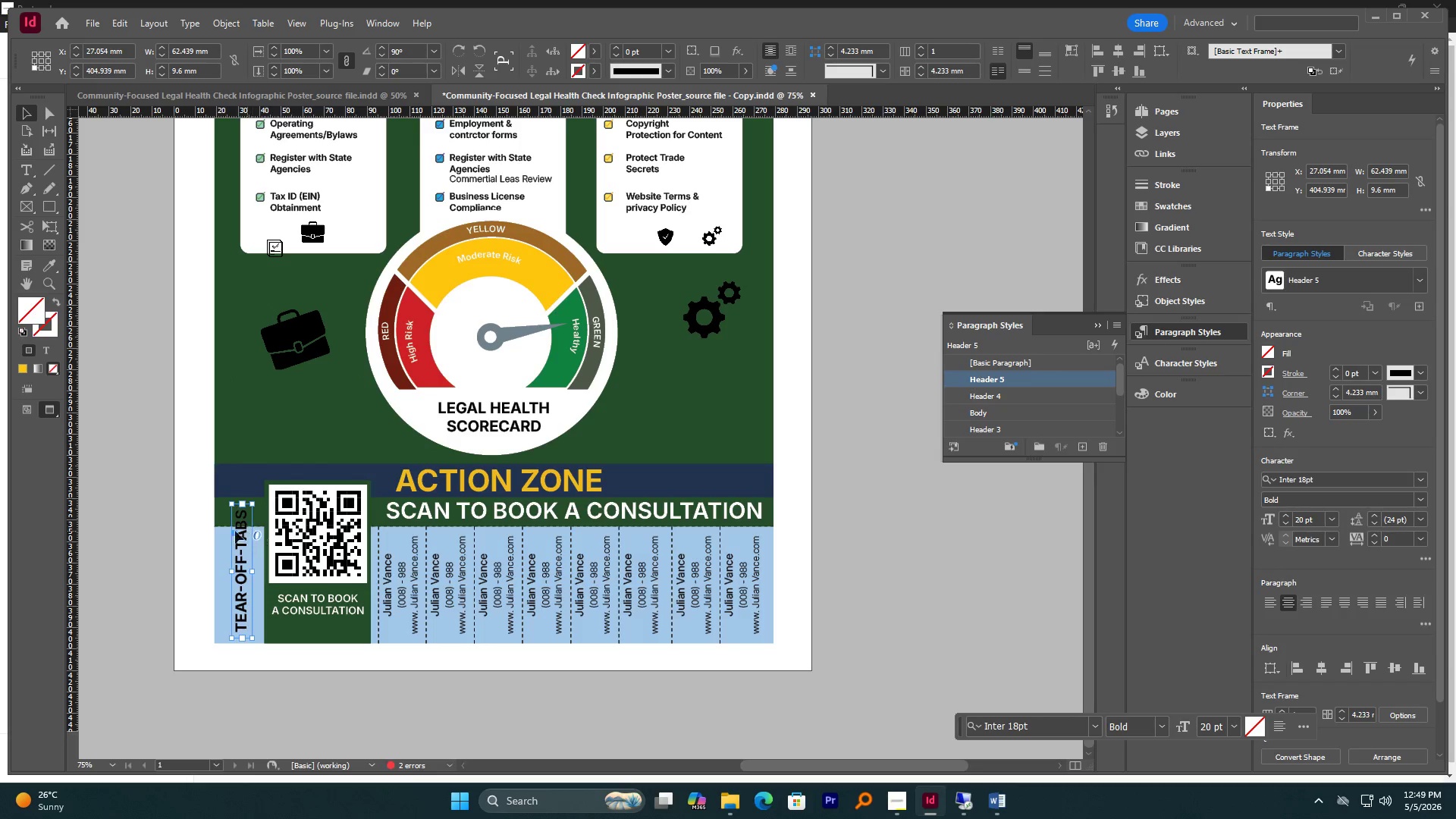 
left_click([166, 485])
 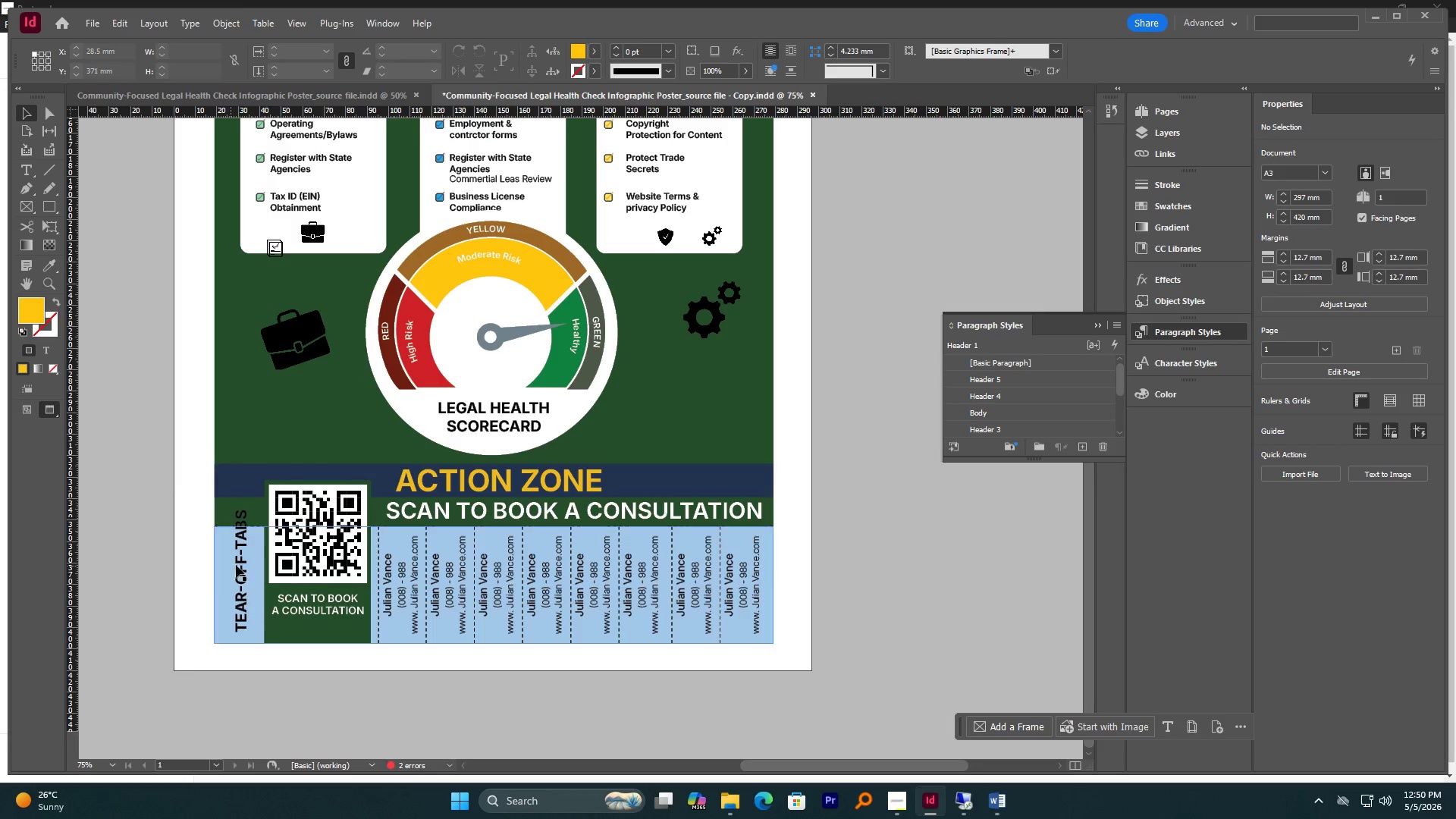 
left_click([240, 560])
 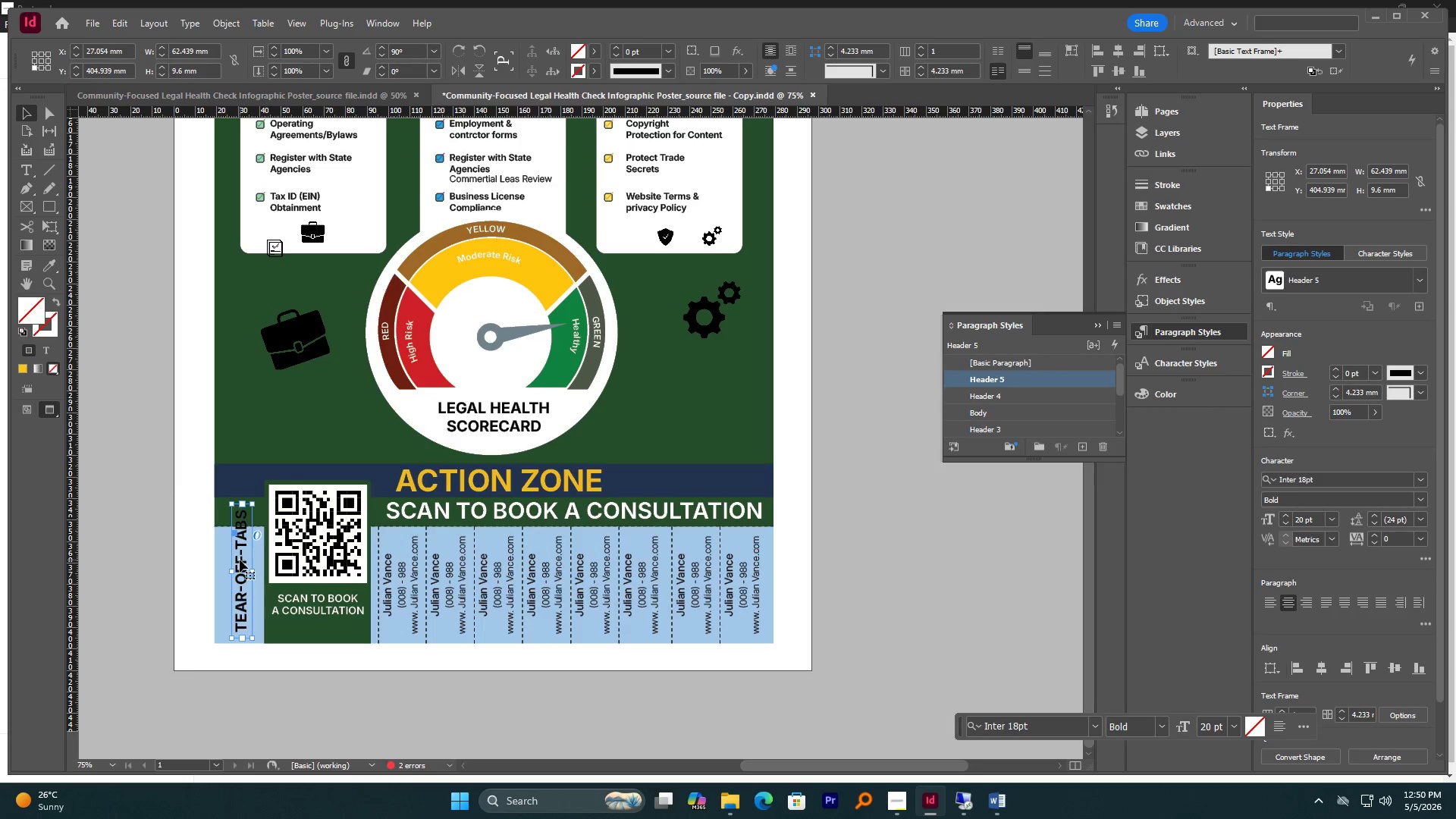 
scroll: coordinate [240, 560], scroll_direction: none, amount: 0.0
 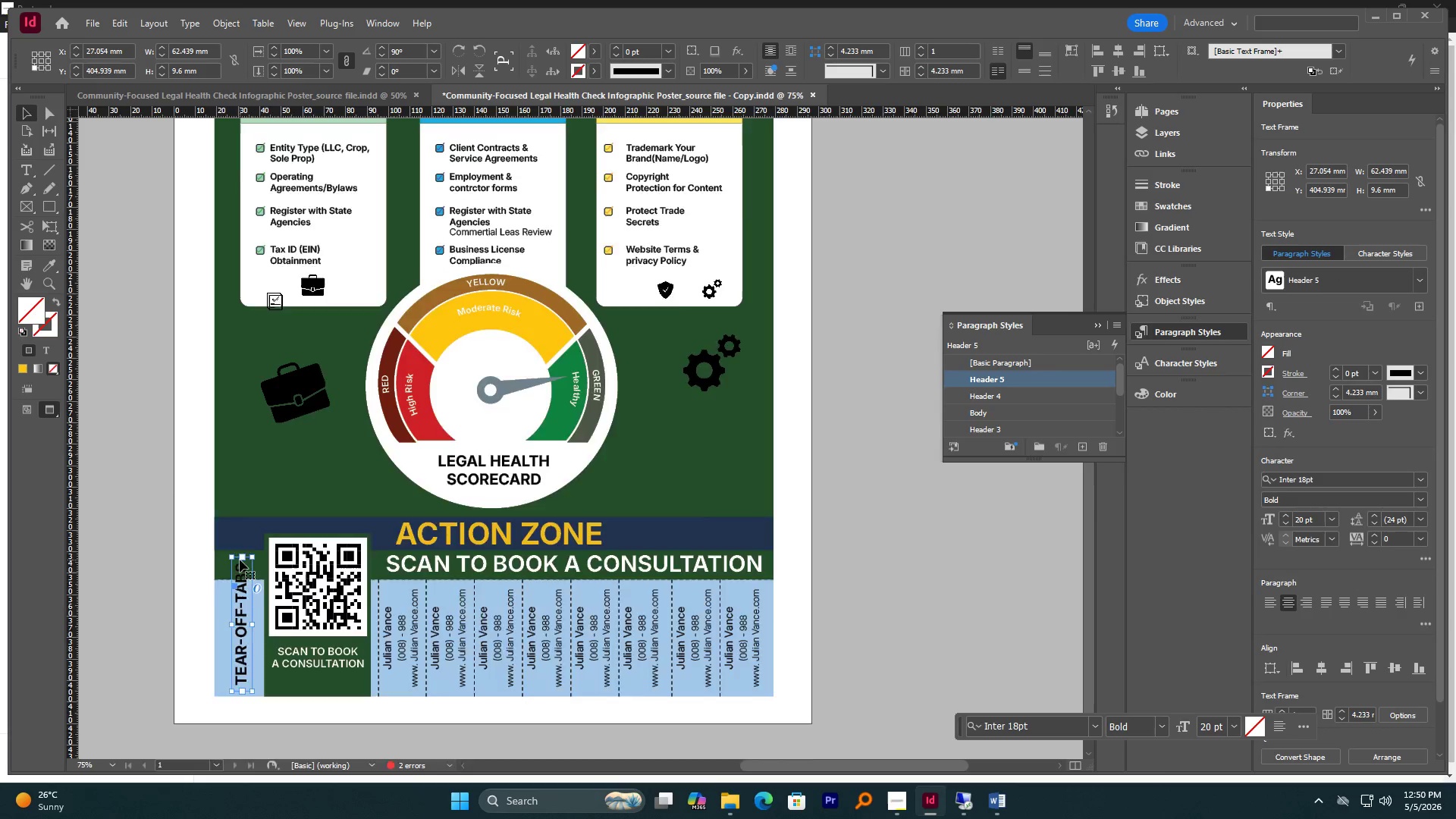 
scroll: coordinate [240, 560], scroll_direction: up, amount: 2.0
 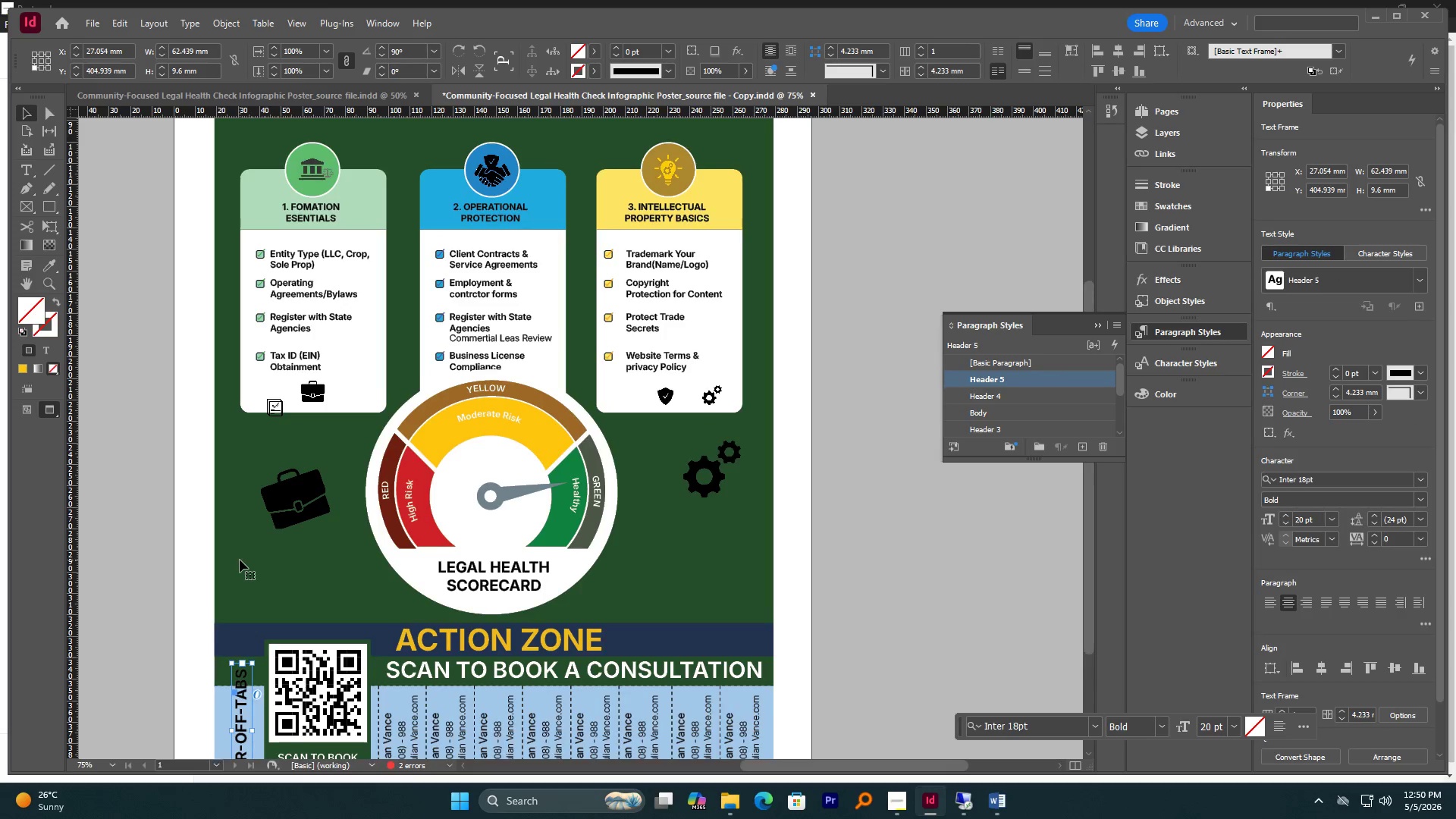 
scroll: coordinate [240, 560], scroll_direction: down, amount: 2.0
 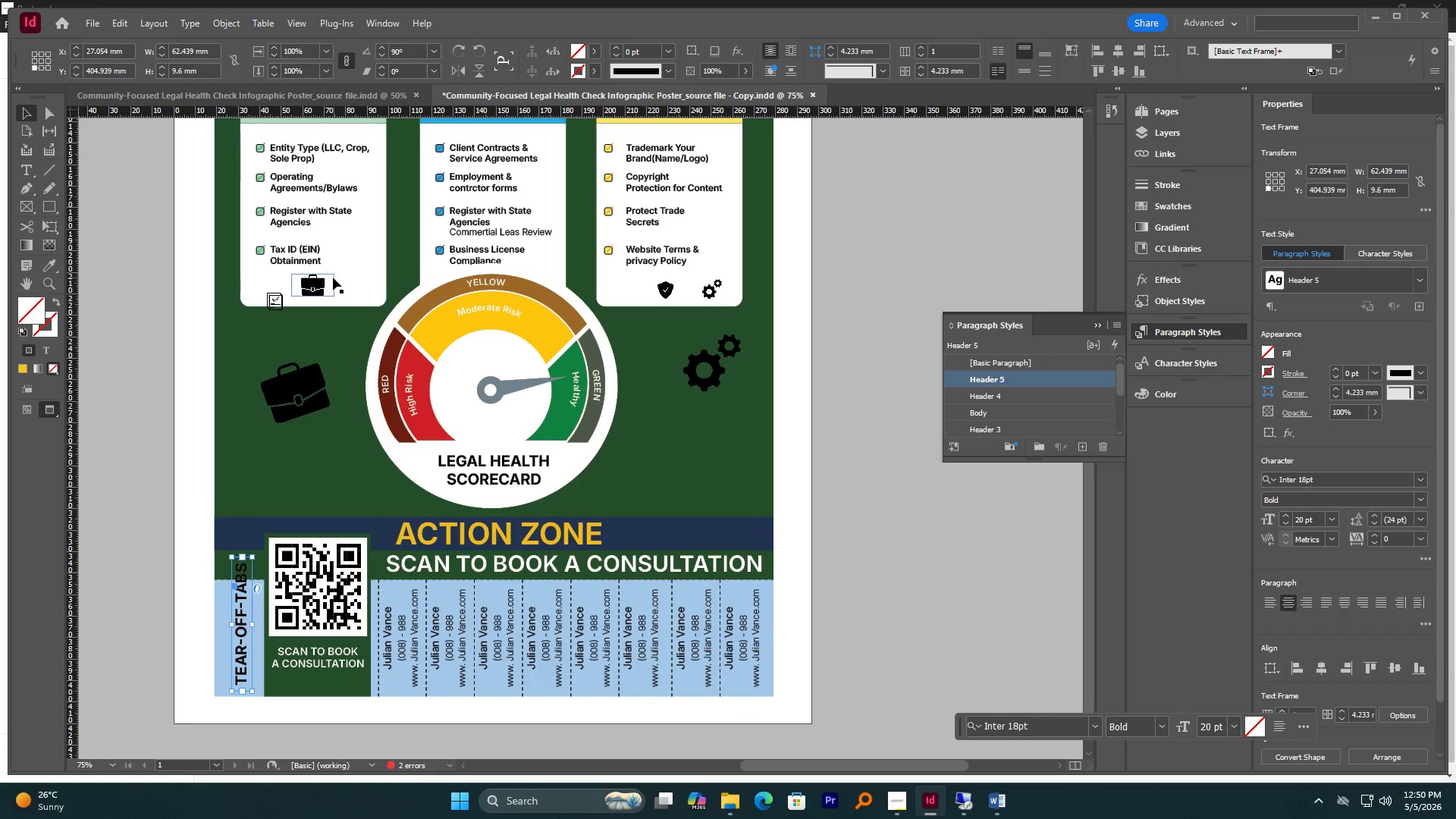 
scroll: coordinate [290, 338], scroll_direction: up, amount: 2.0
 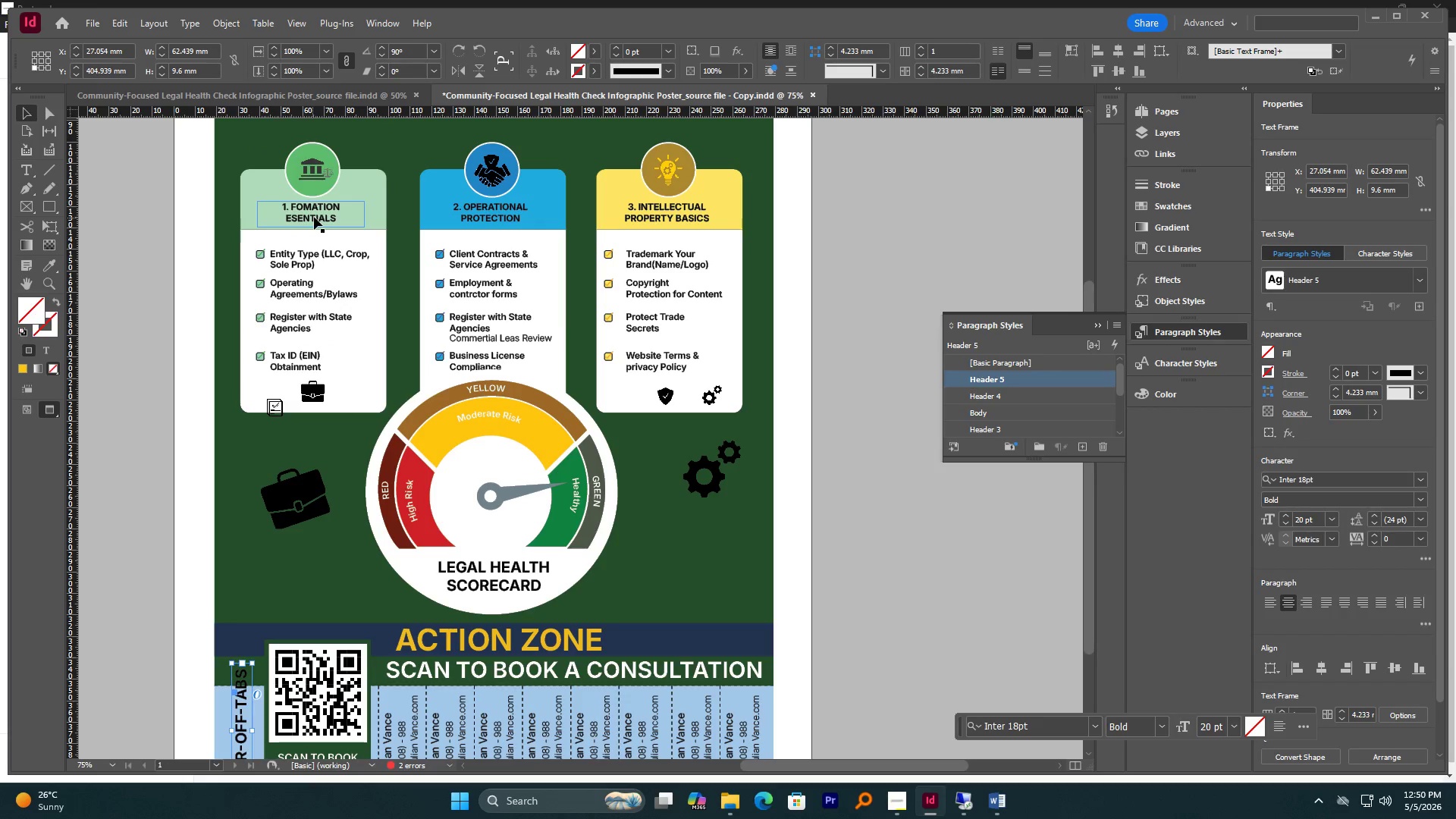 
left_click([314, 217])
 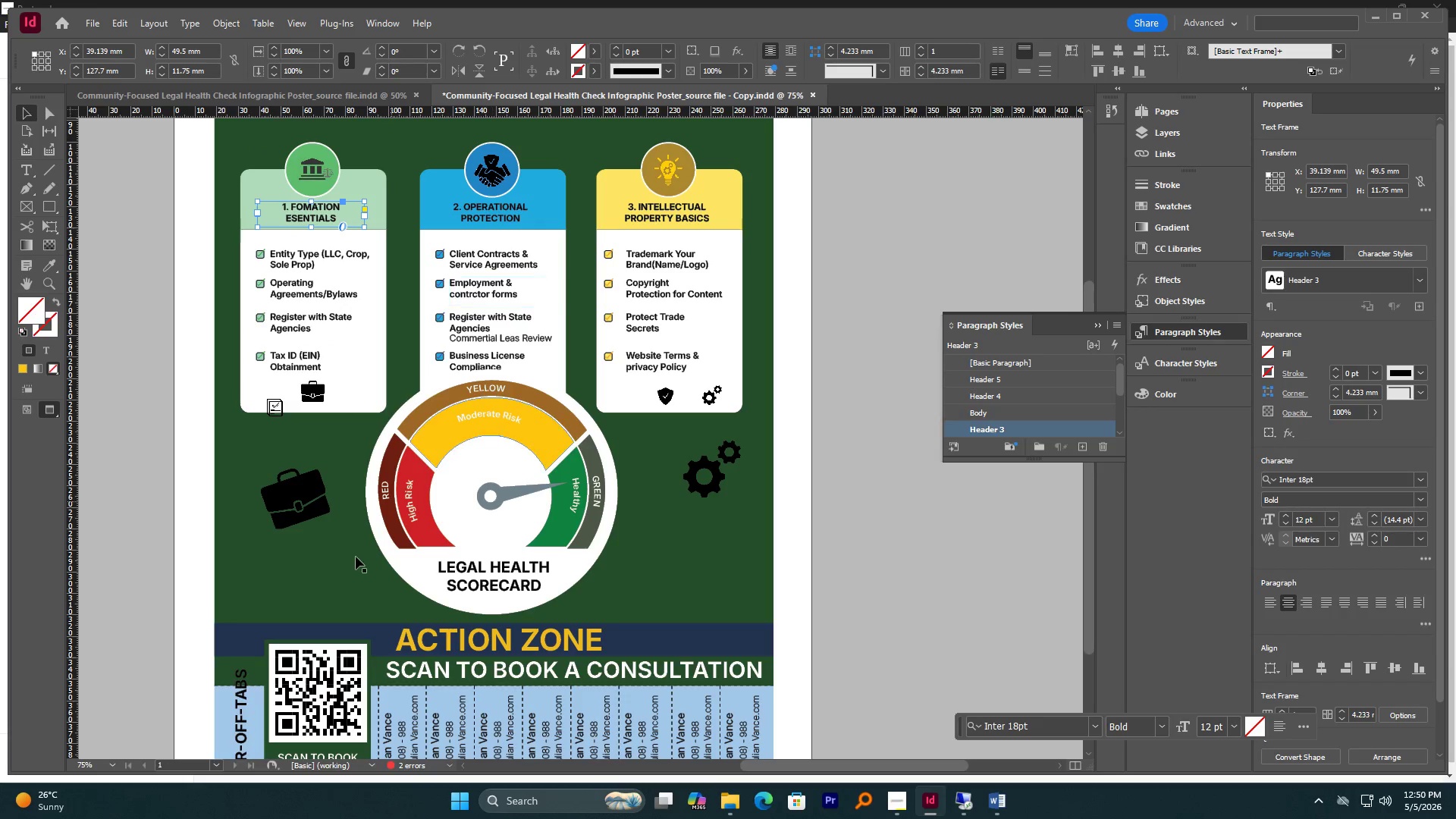 
scroll: coordinate [297, 607], scroll_direction: down, amount: 3.0
 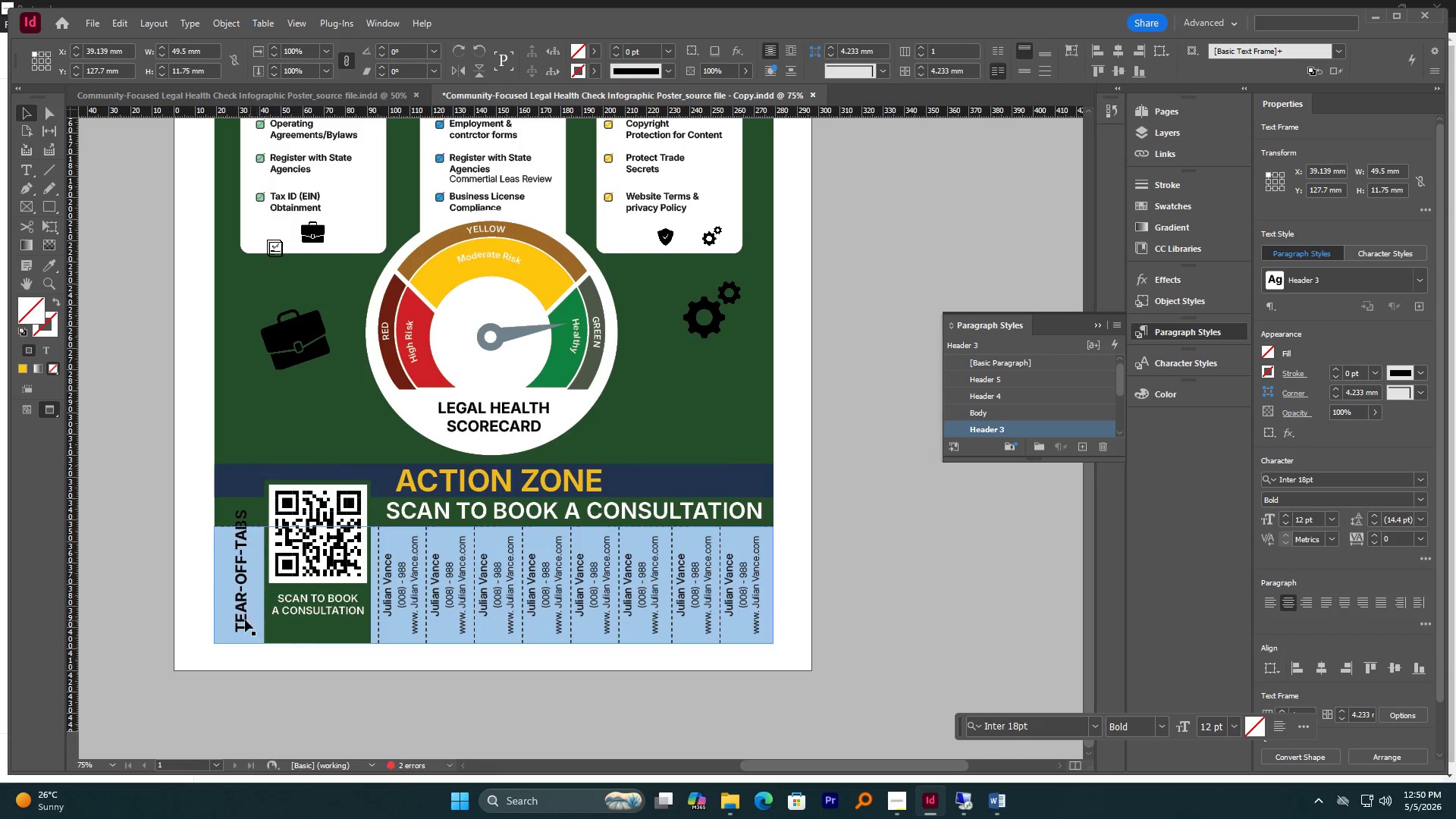 
left_click([241, 615])
 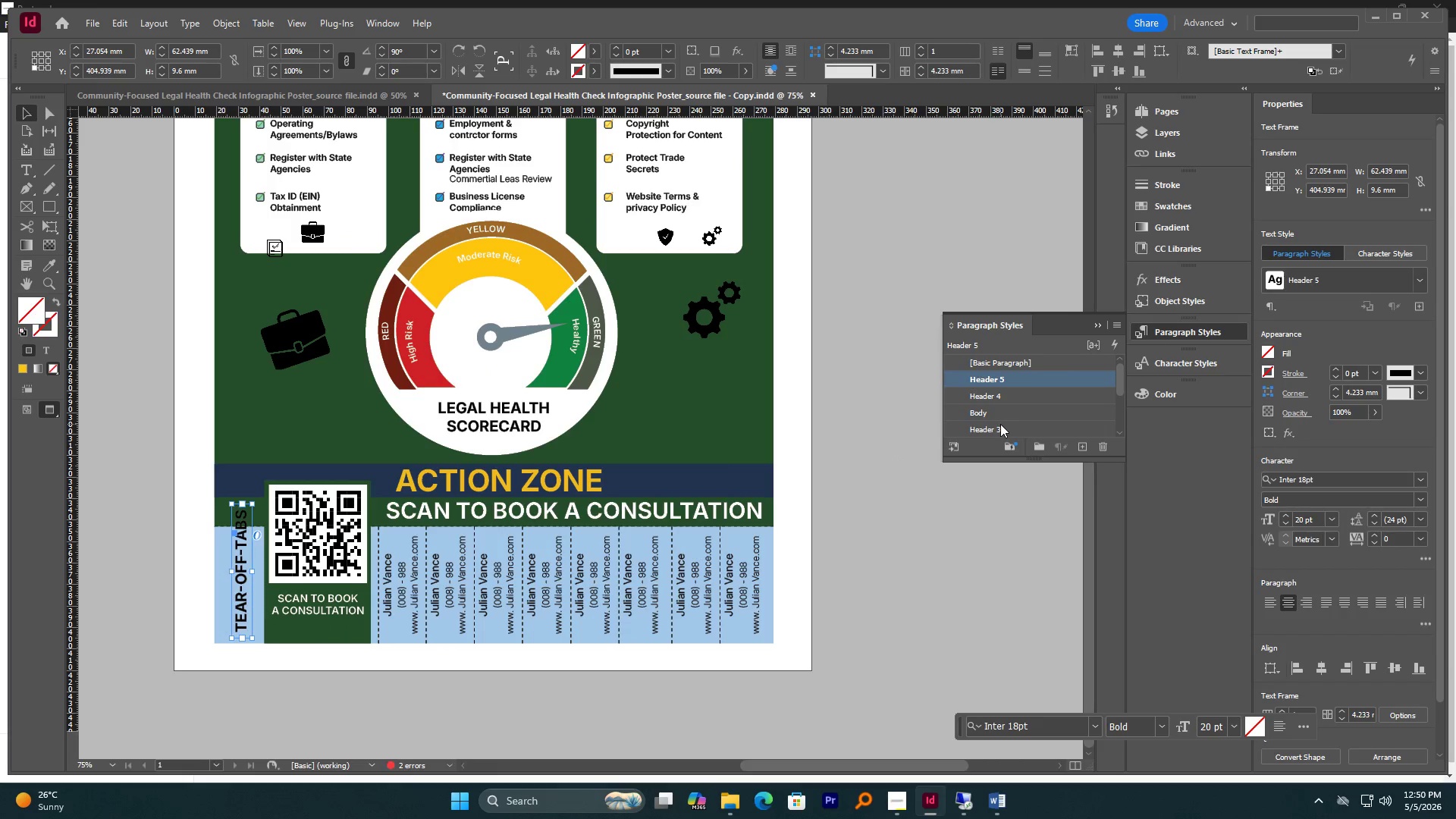 
left_click([993, 426])
 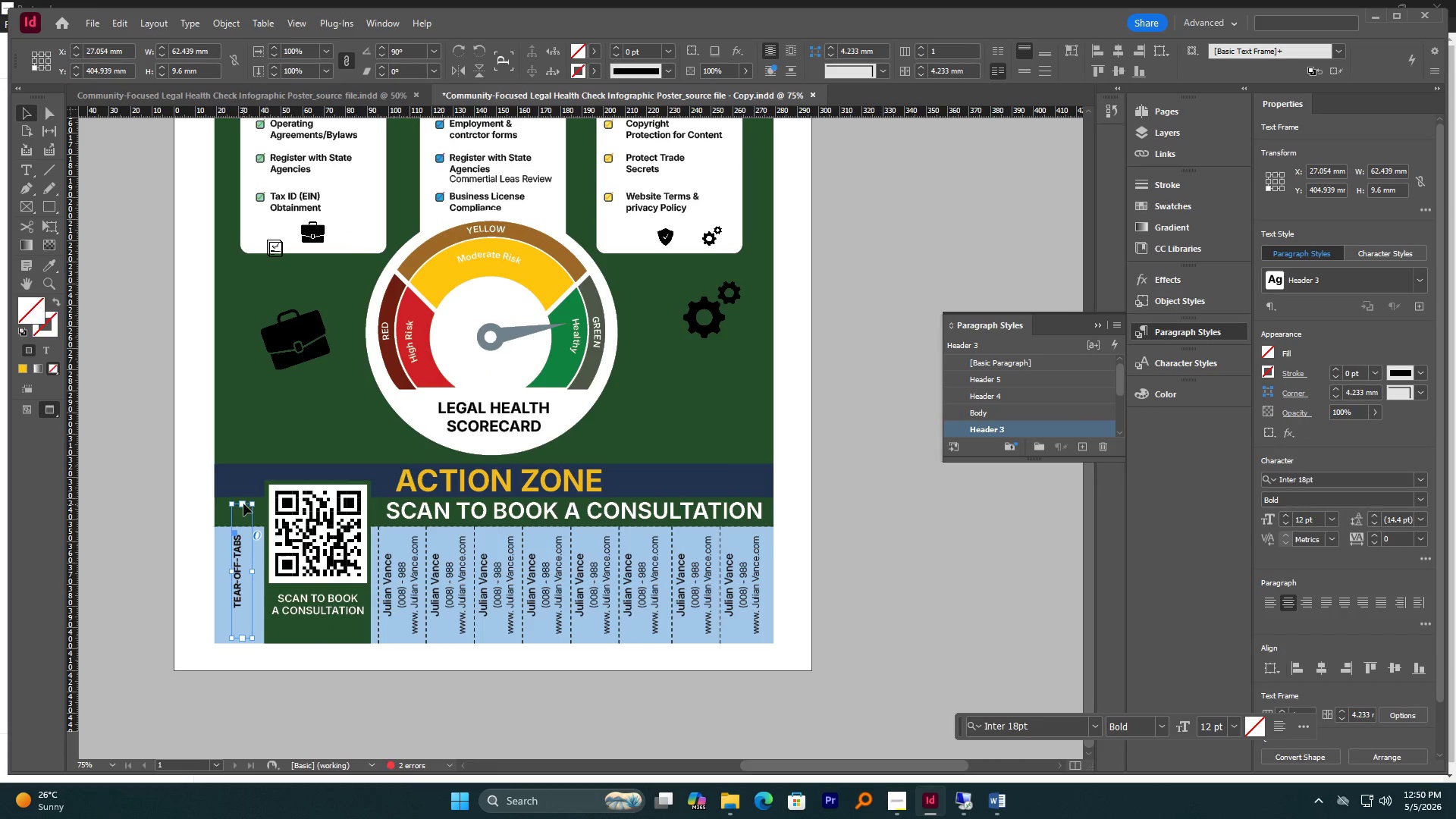 
hold_key(key=AltLeft, duration=0.38)
scroll: coordinate [243, 503], scroll_direction: up, amount: 2.0
 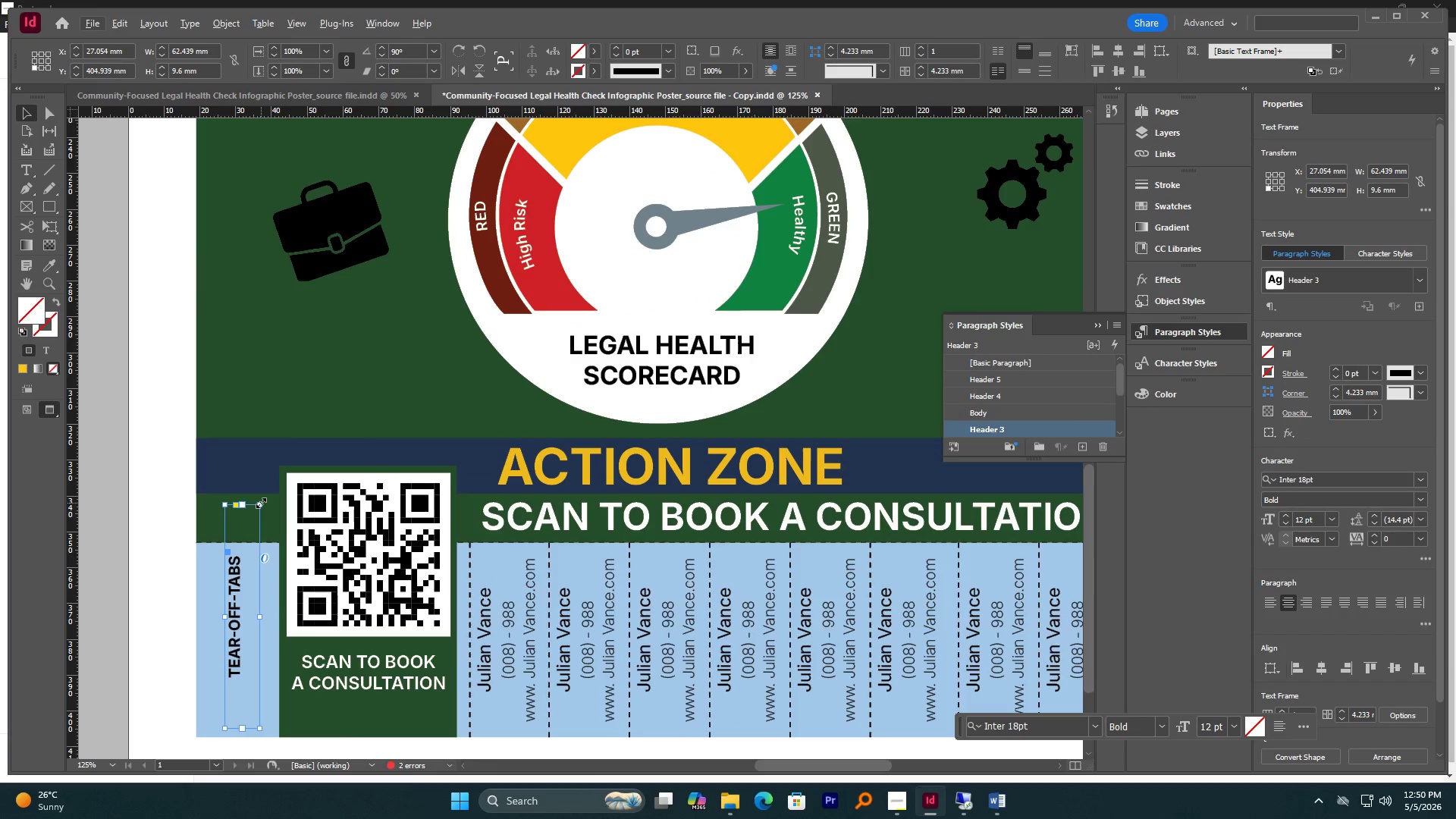 
left_click_drag(start_coordinate=[261, 503], to_coordinate=[254, 541])
 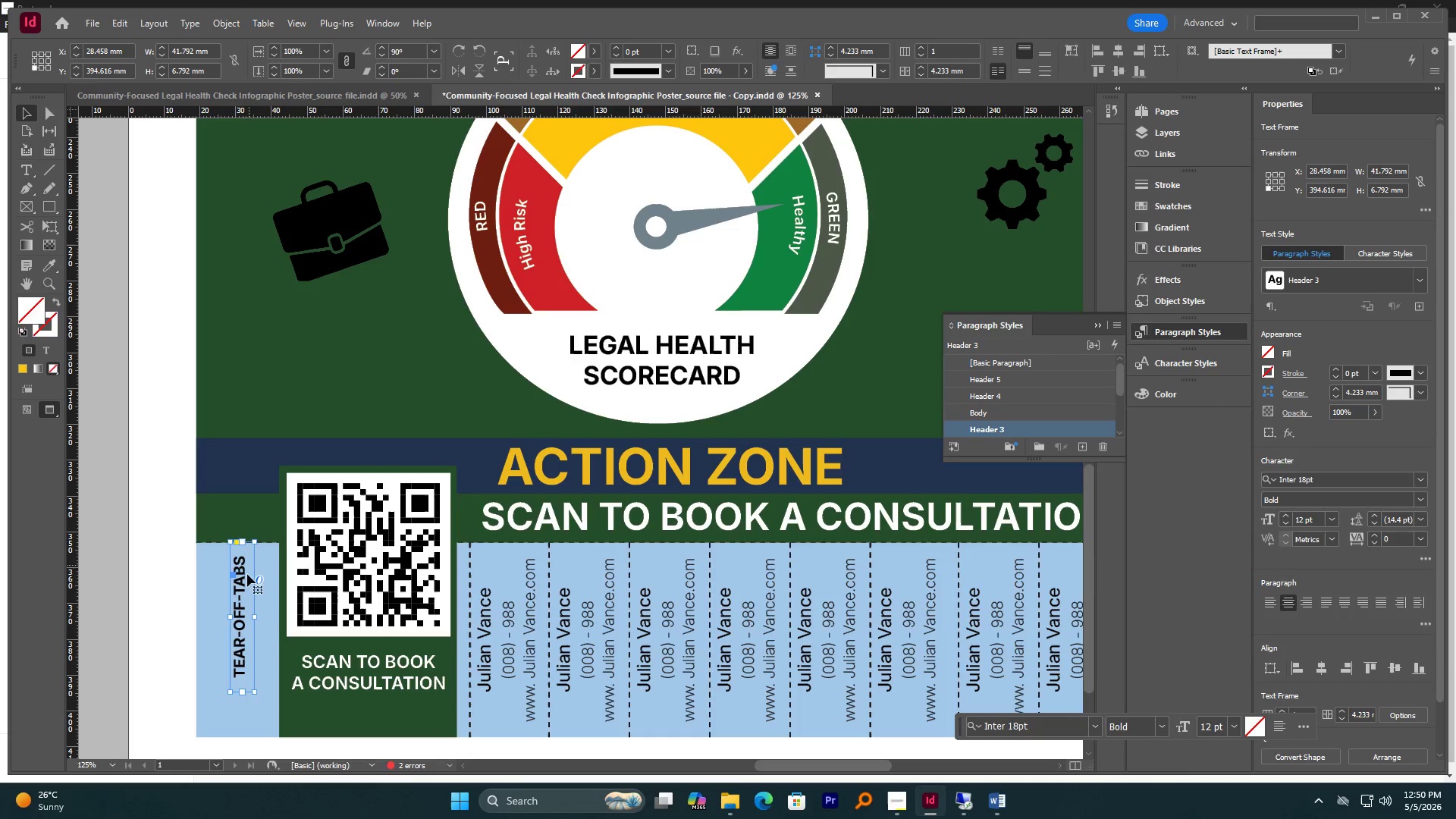 
hold_key(key=AltLeft, duration=0.88)
 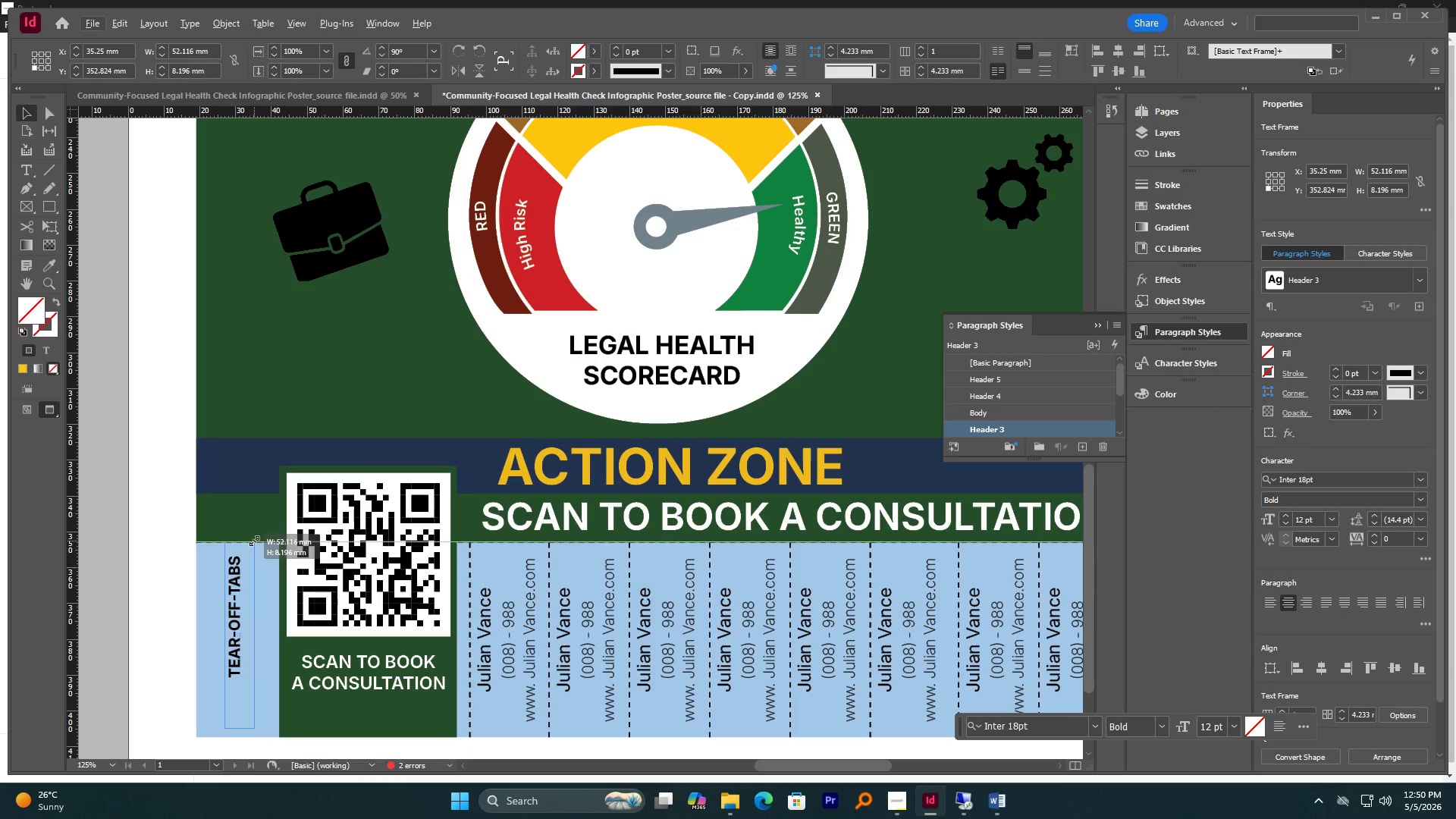 
hold_key(key=AltLeft, duration=1.2)
 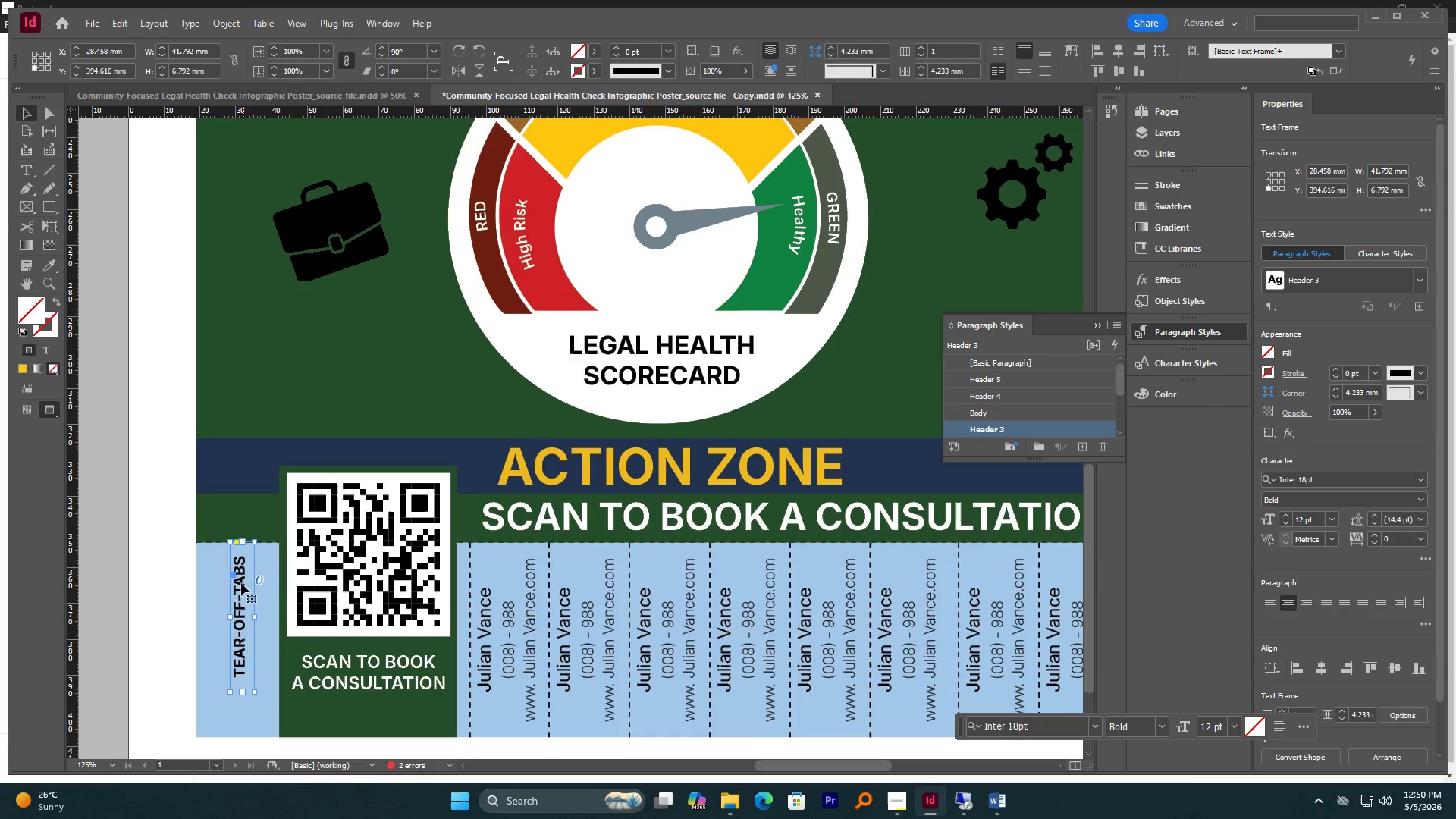 
left_click_drag(start_coordinate=[237, 591], to_coordinate=[235, 613])
 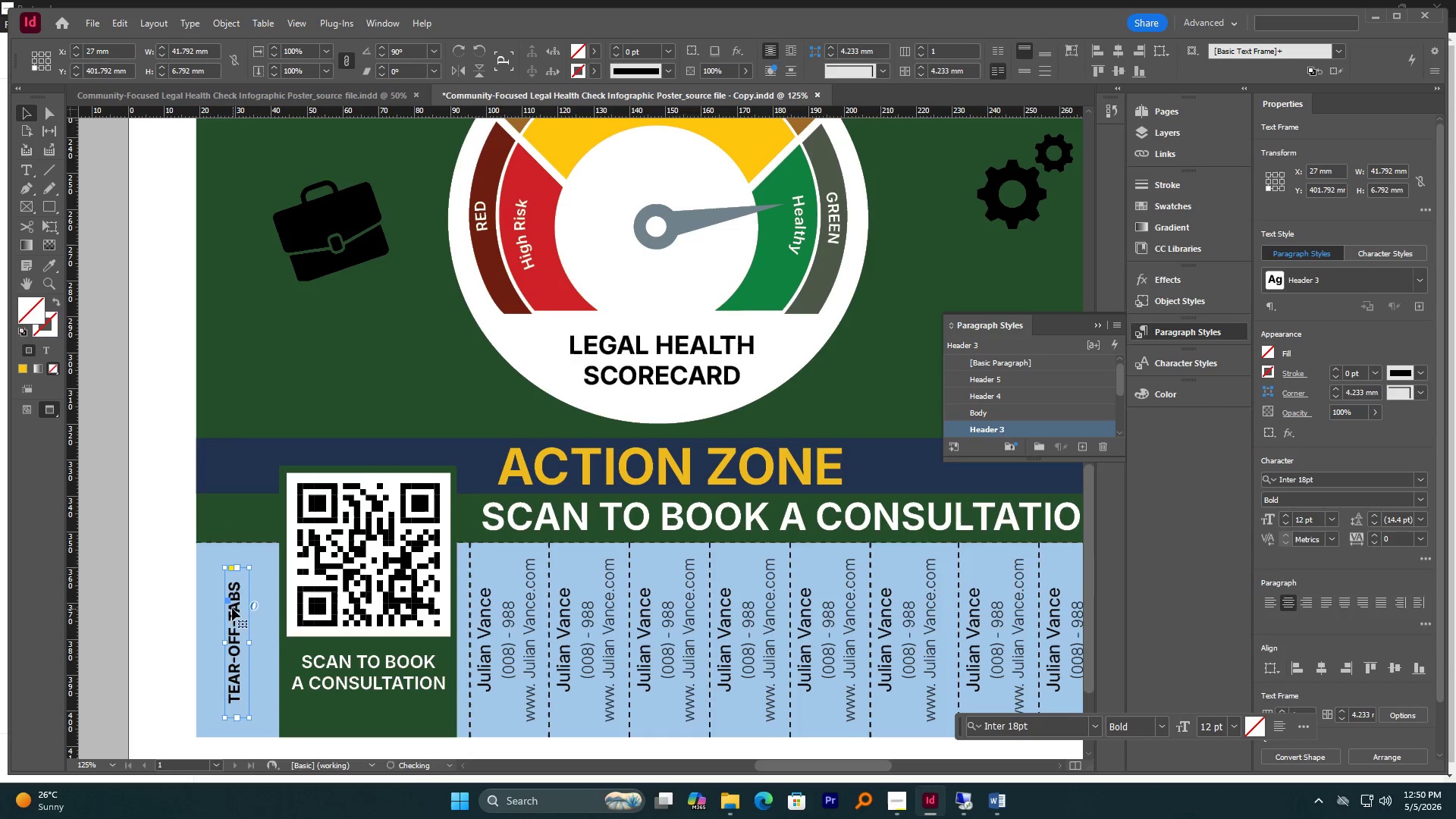 
left_click([170, 604])
 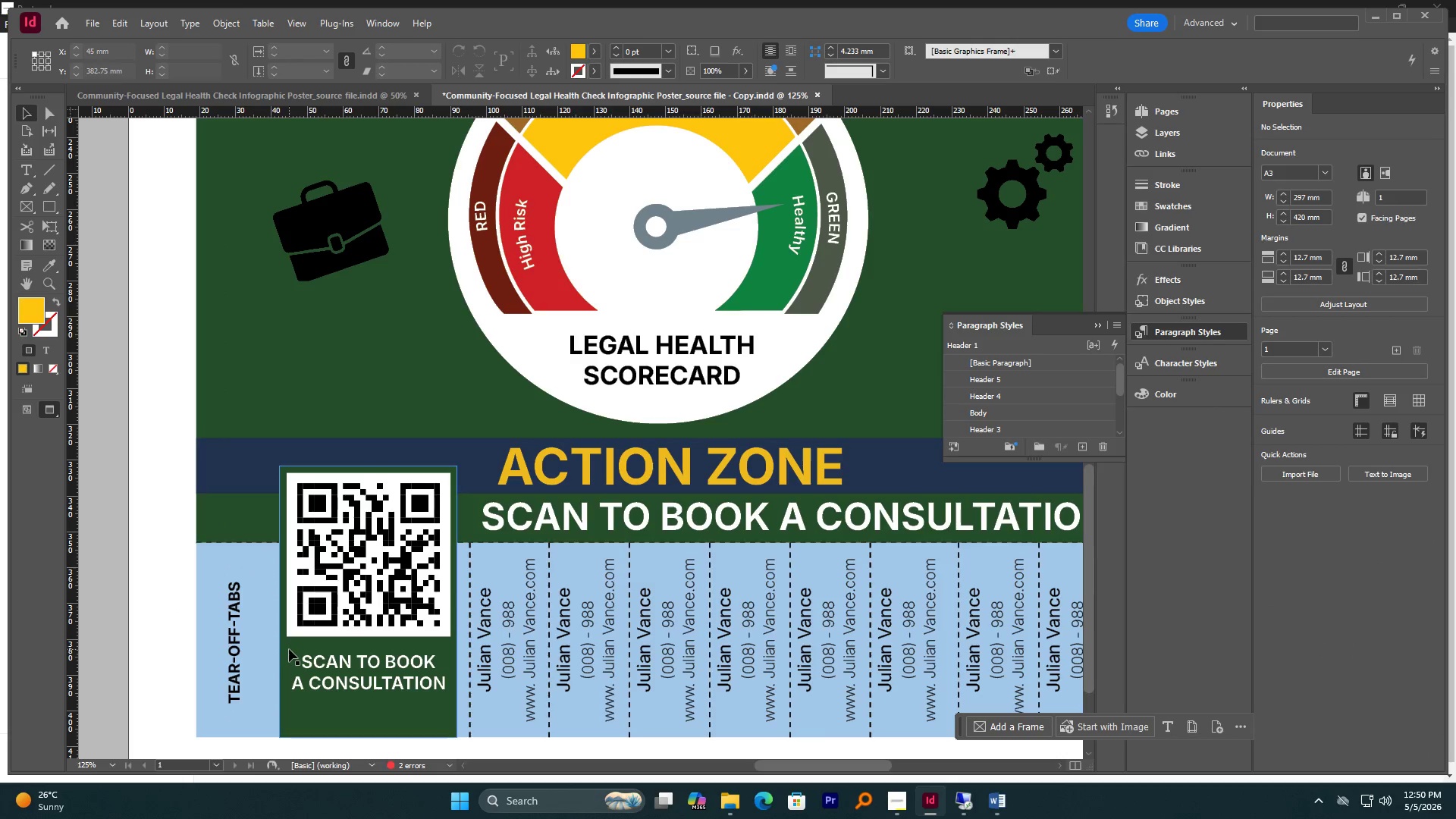 
hold_key(key=AltLeft, duration=1.3)
scroll: coordinate [397, 640], scroll_direction: down, amount: 2.0
 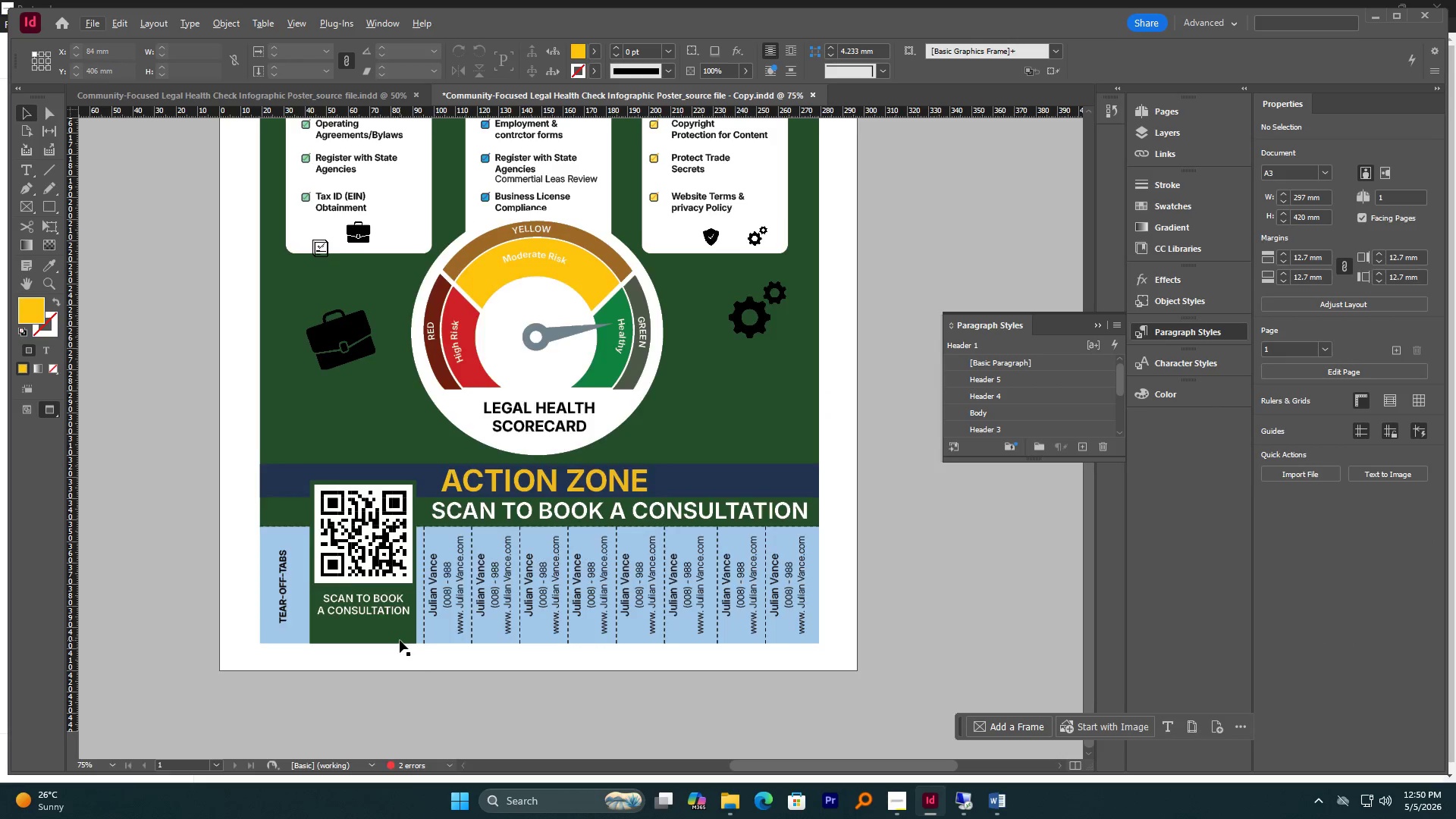 
scroll: coordinate [400, 640], scroll_direction: up, amount: 1.0
 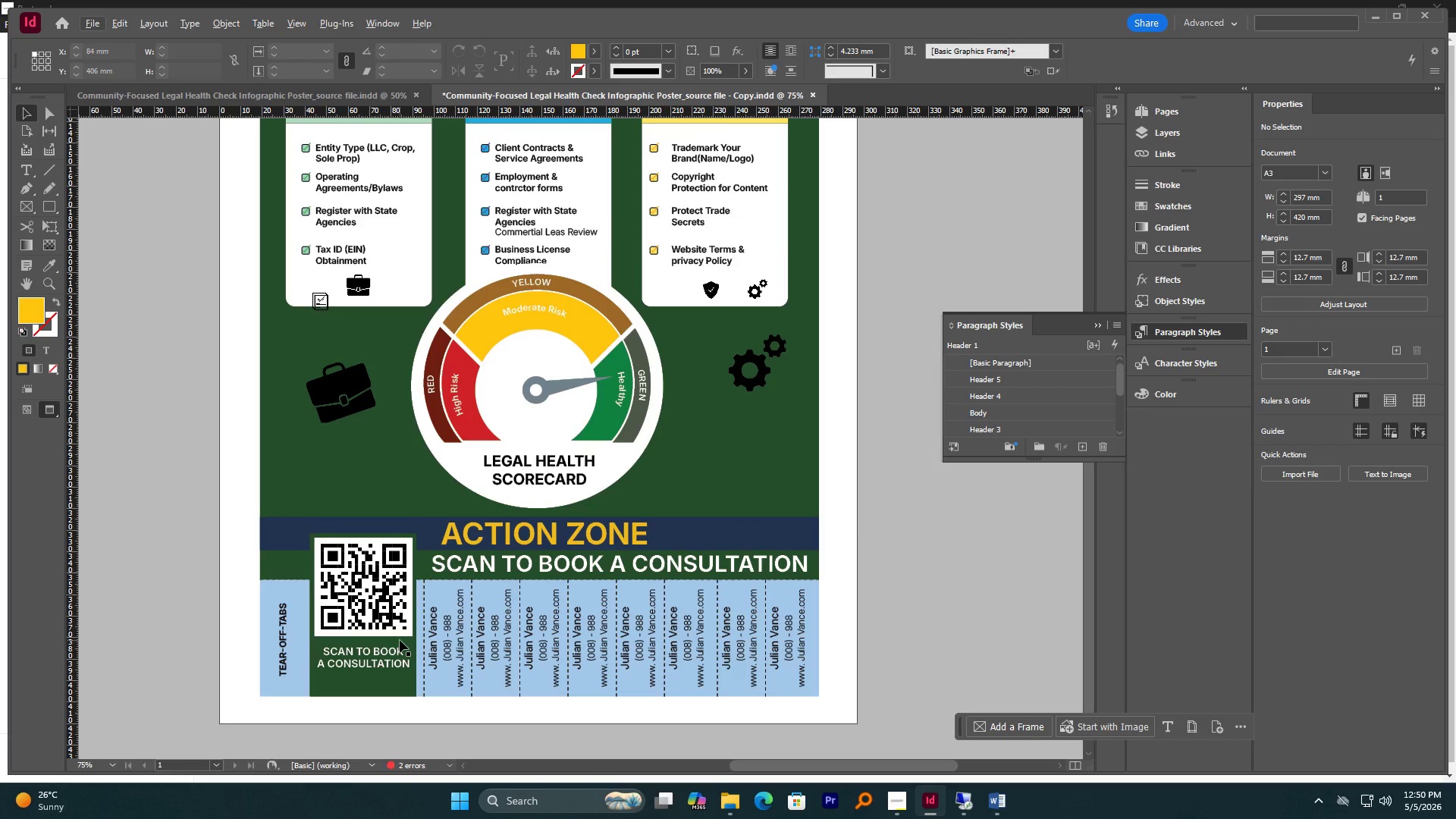 
wait(9.69)
 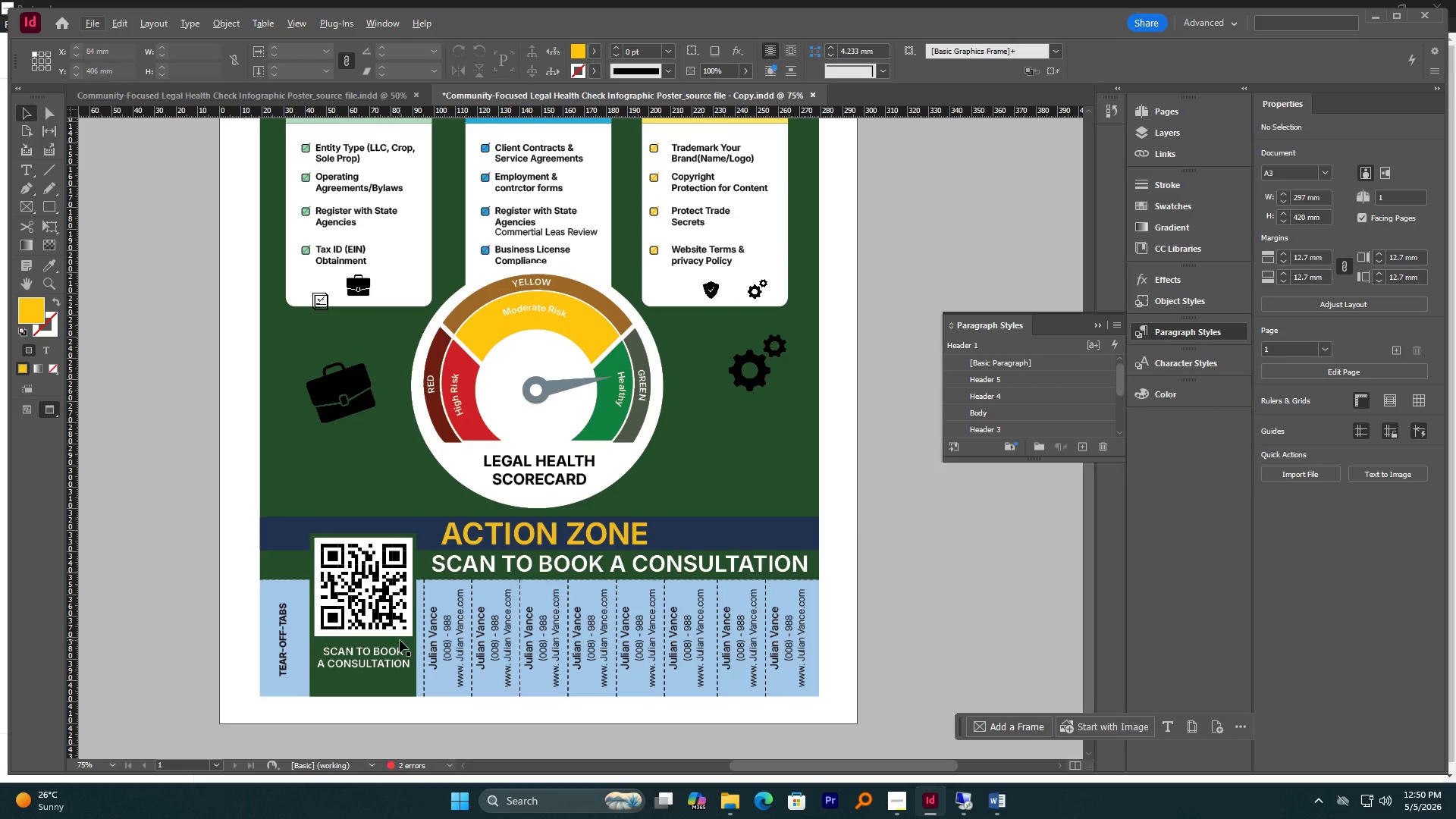 
hold_key(key=AltLeft, duration=3.05)
scroll: coordinate [518, 640], scroll_direction: up, amount: 3.0
 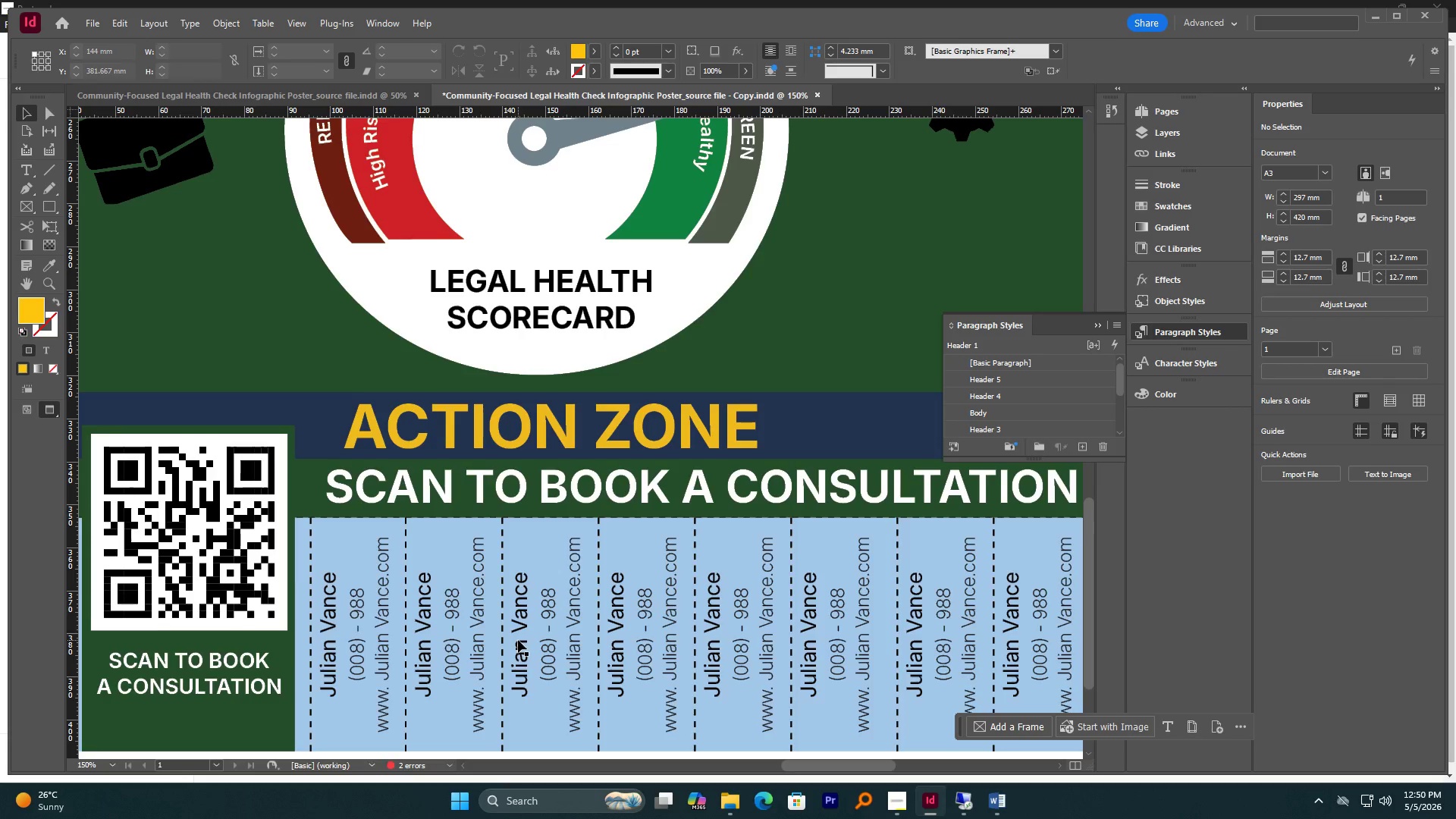 
scroll: coordinate [518, 640], scroll_direction: down, amount: 2.0
 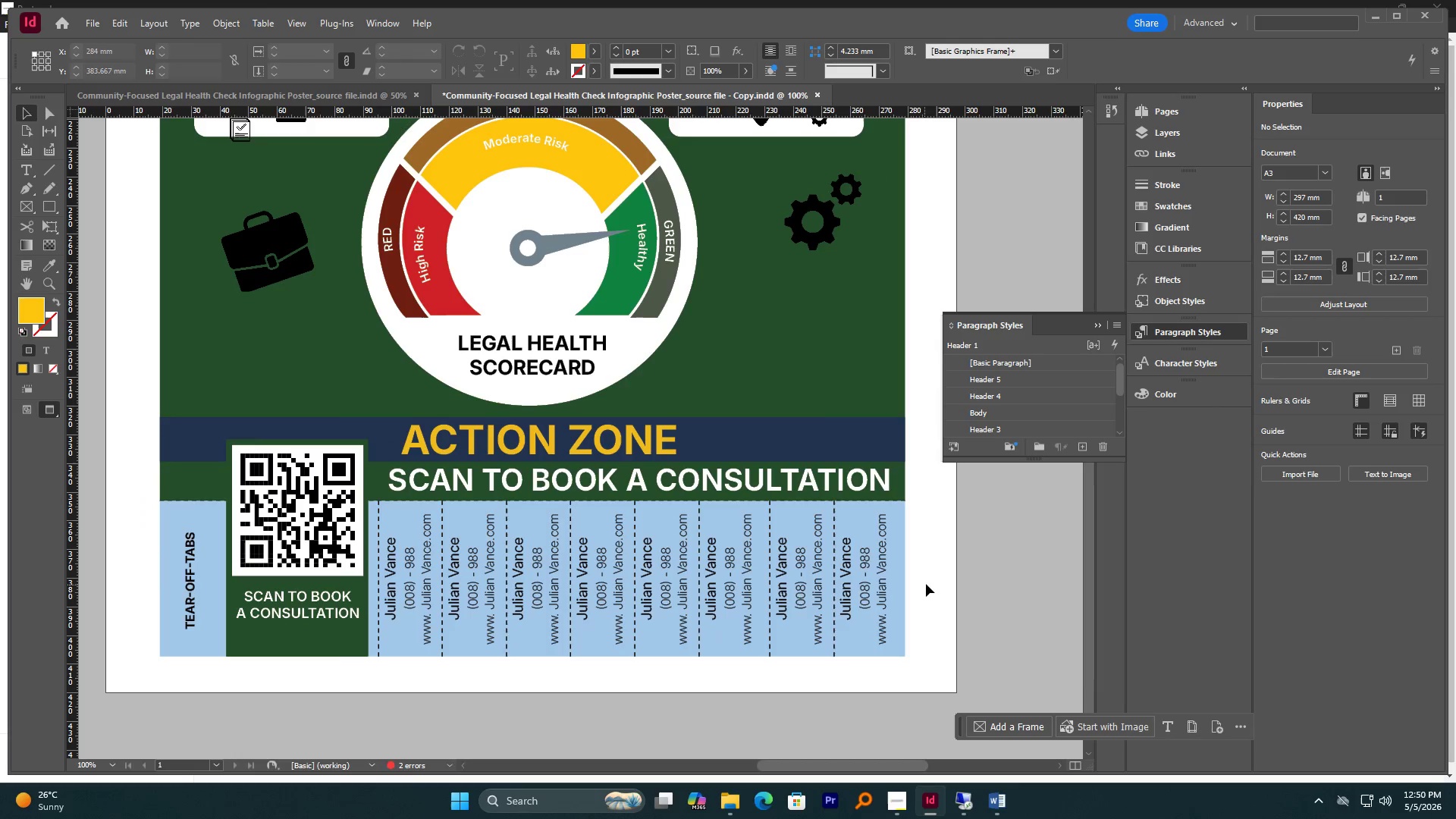 
hold_key(key=AltLeft, duration=7.81)
scroll: coordinate [918, 585], scroll_direction: up, amount: 2.0
 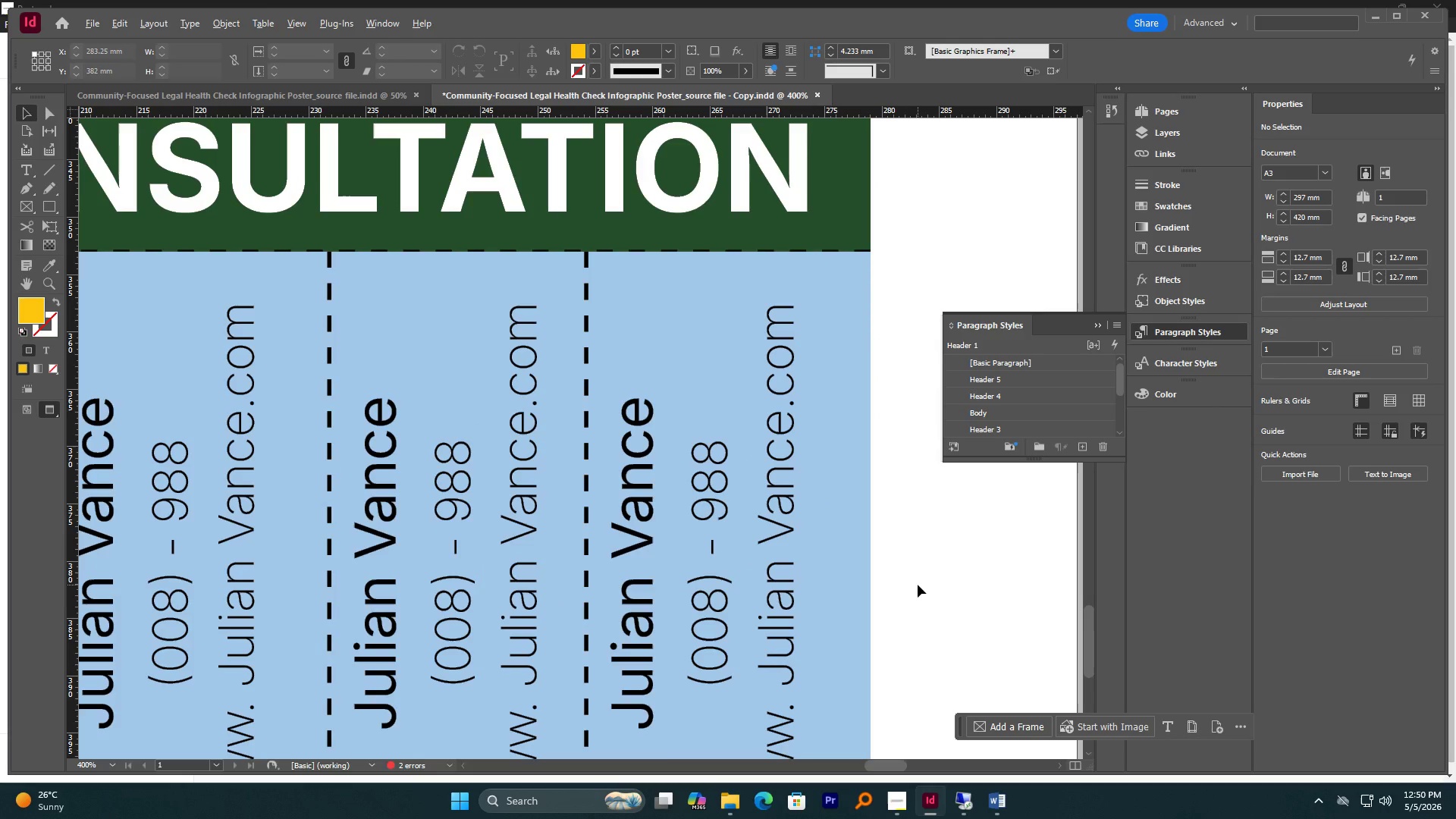 
scroll: coordinate [918, 585], scroll_direction: down, amount: 5.0
 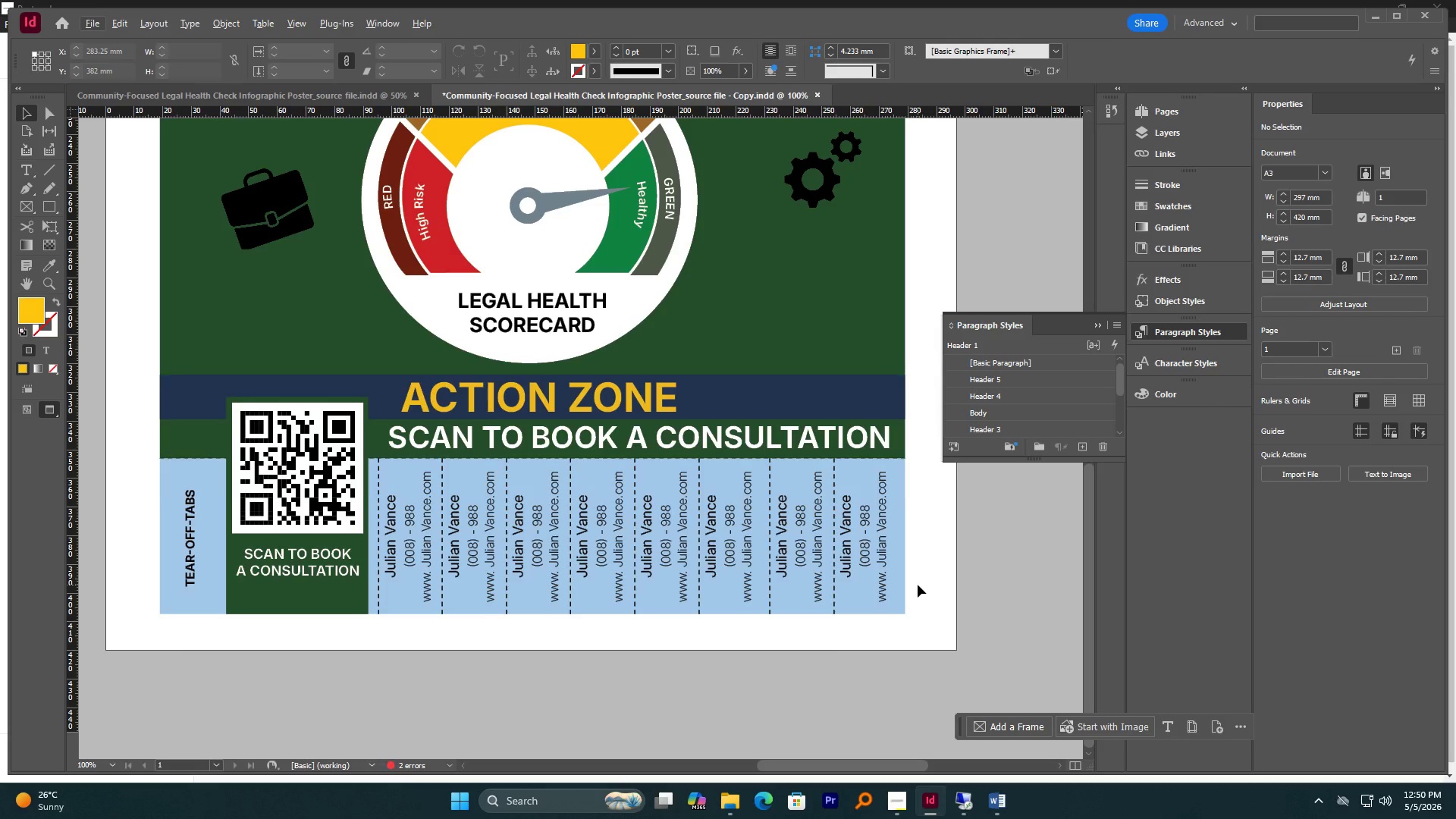 
scroll: coordinate [918, 585], scroll_direction: up, amount: 4.0
 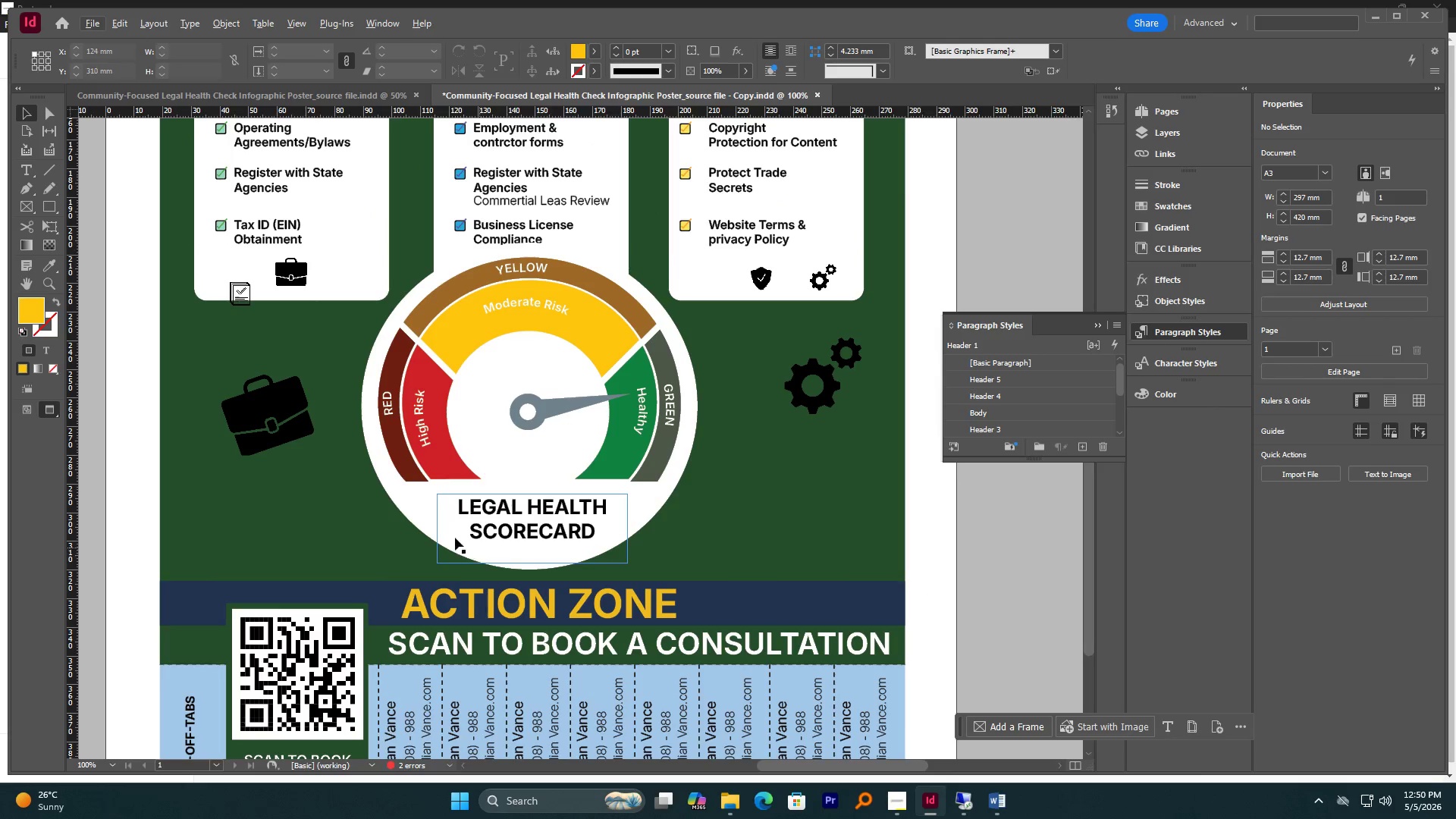 
left_click([447, 526])
 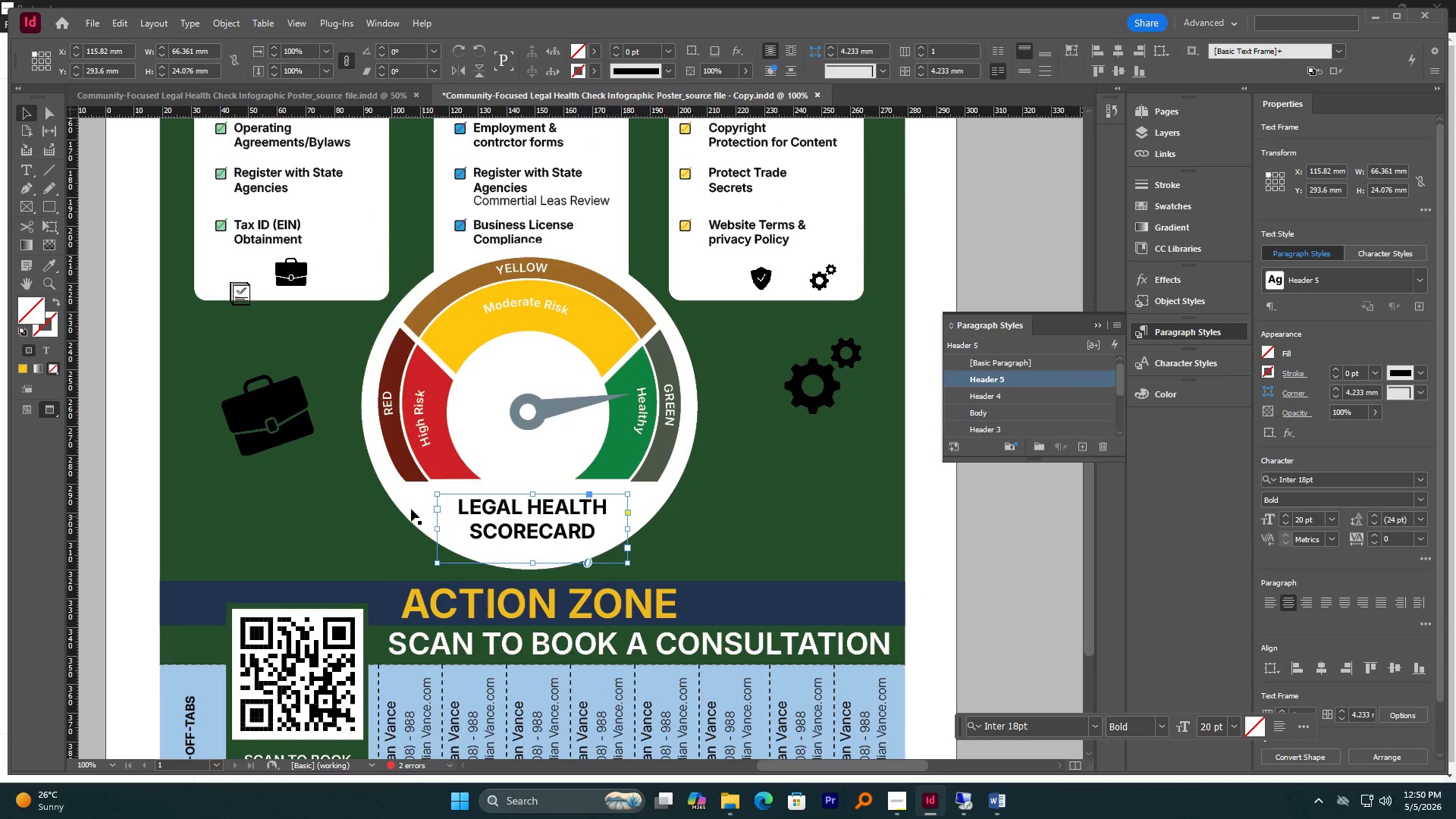 
left_click([405, 503])
 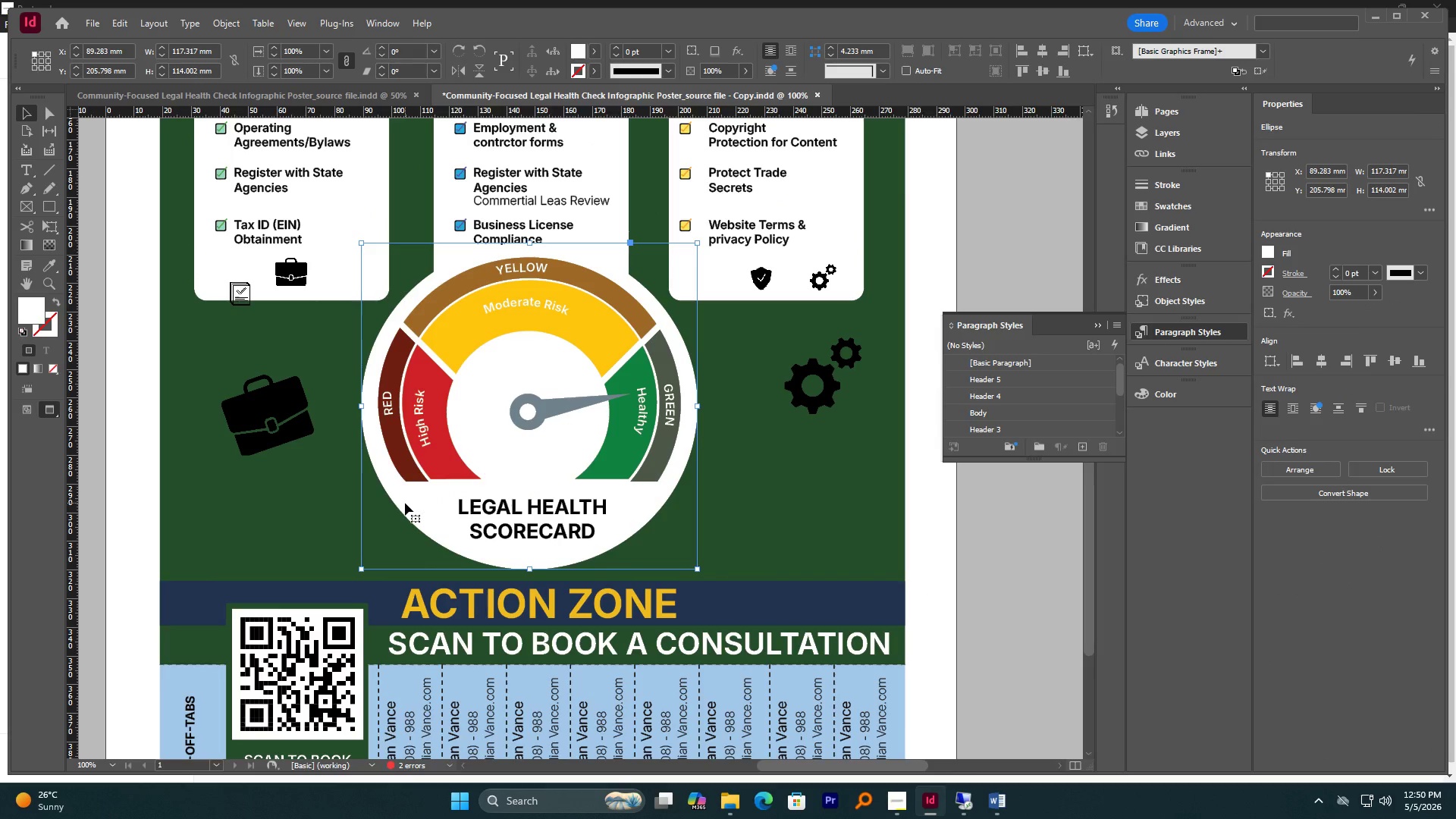 
hold_key(key=AltLeft, duration=1.62)
scroll: coordinate [405, 503], scroll_direction: down, amount: 1.0
 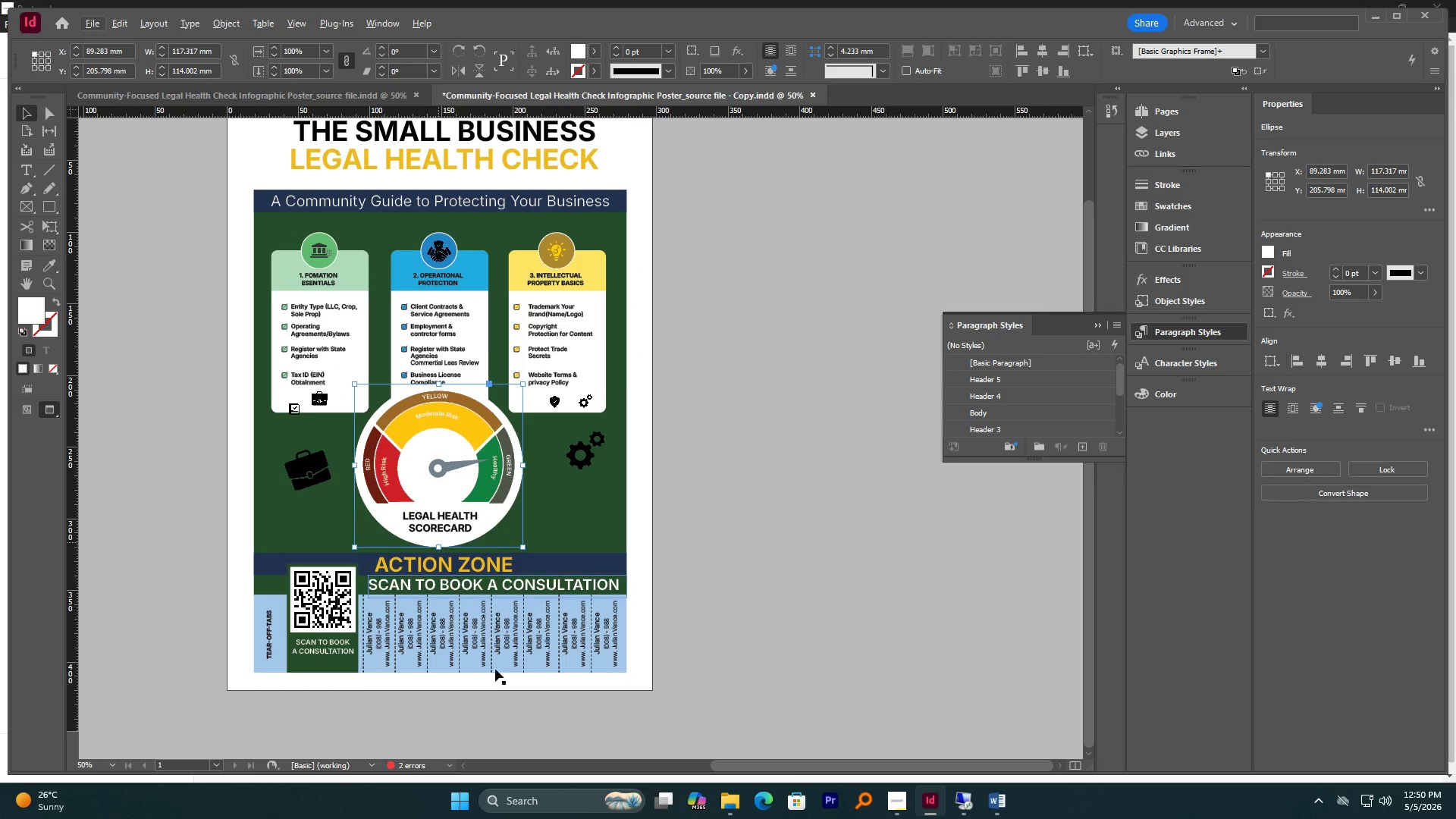 
left_click([511, 723])
 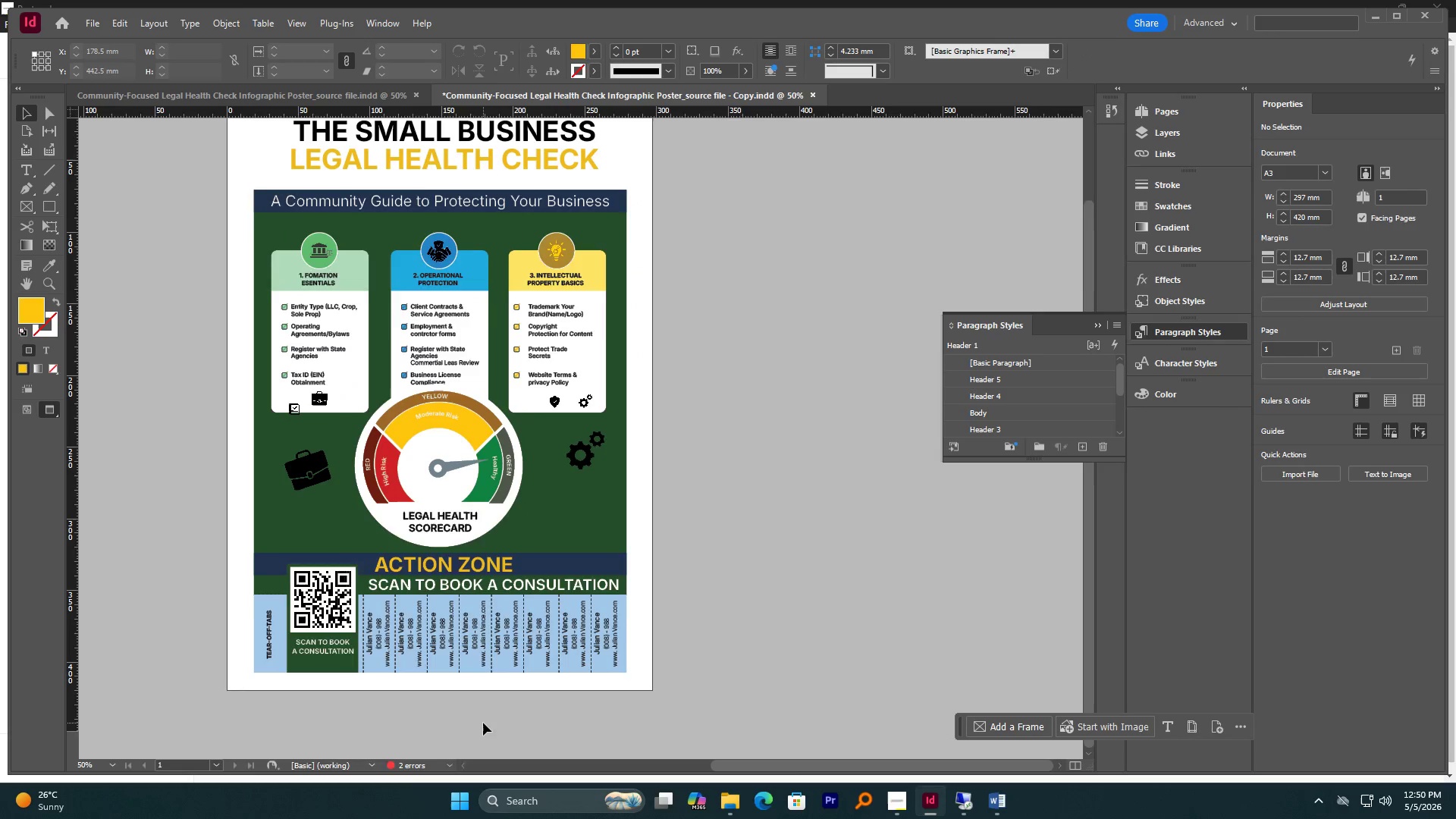 
scroll: coordinate [483, 723], scroll_direction: up, amount: 1.0
 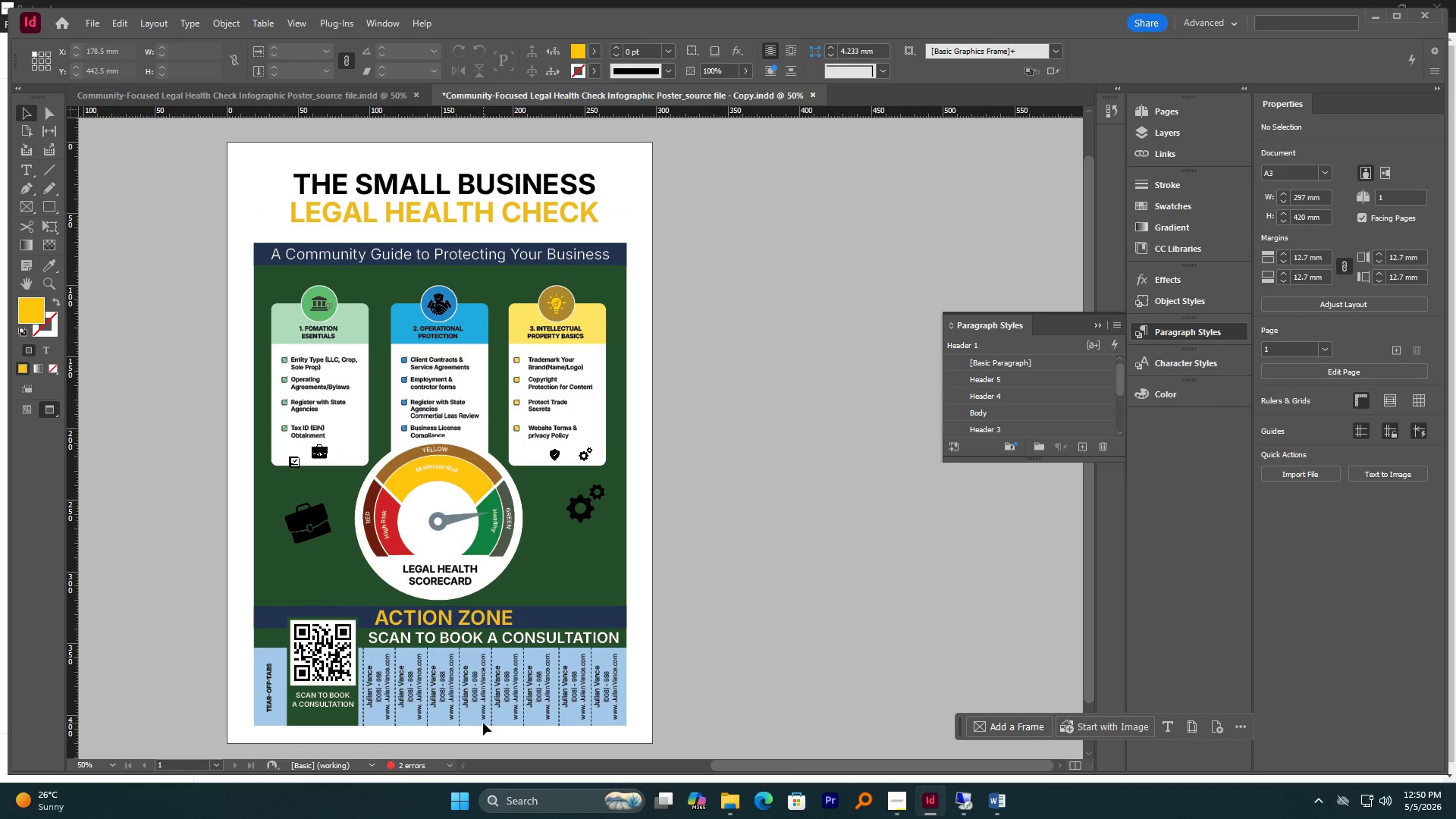 
scroll: coordinate [483, 723], scroll_direction: down, amount: 1.0
 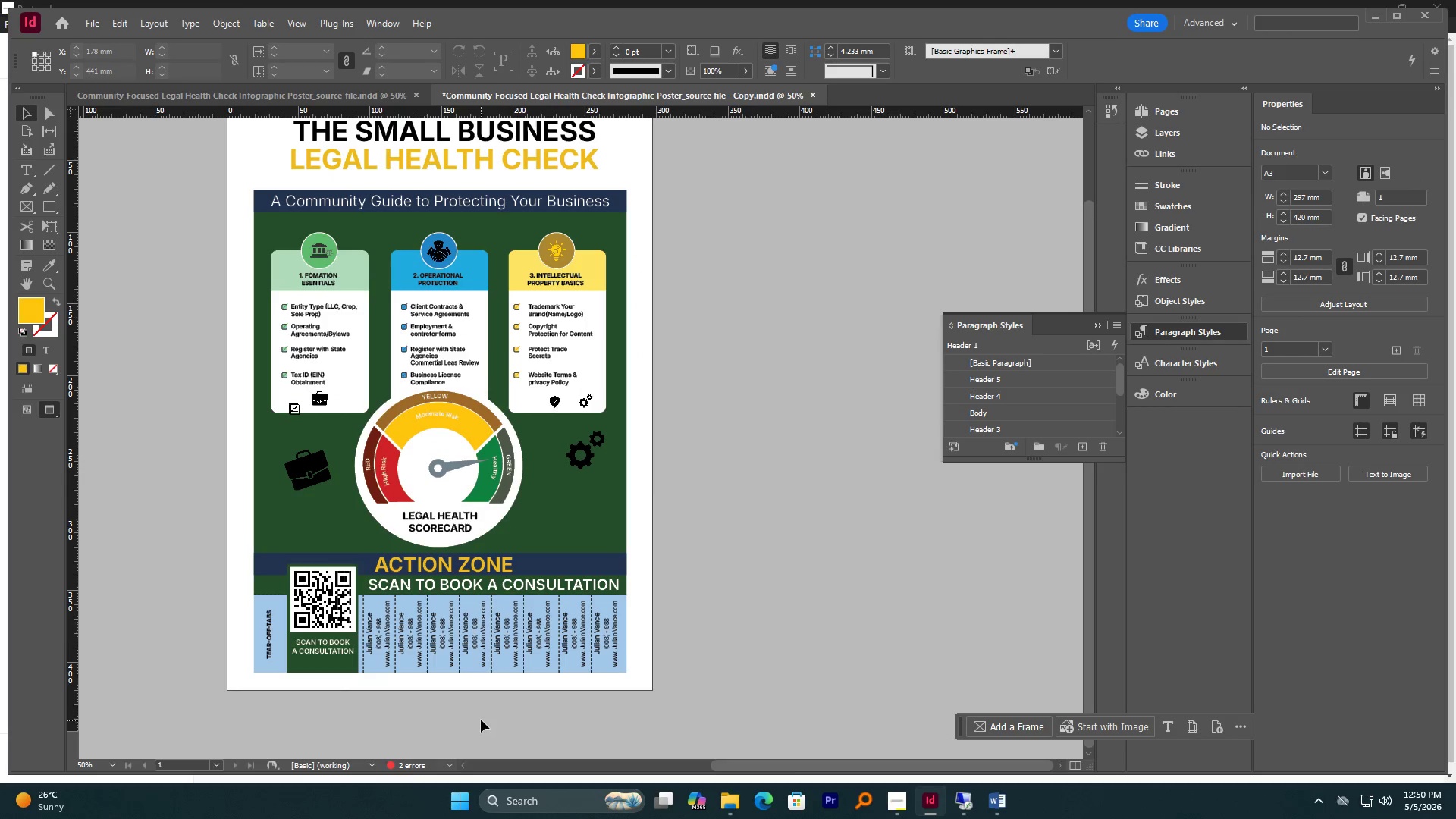 
scroll: coordinate [539, 641], scroll_direction: up, amount: 5.0
 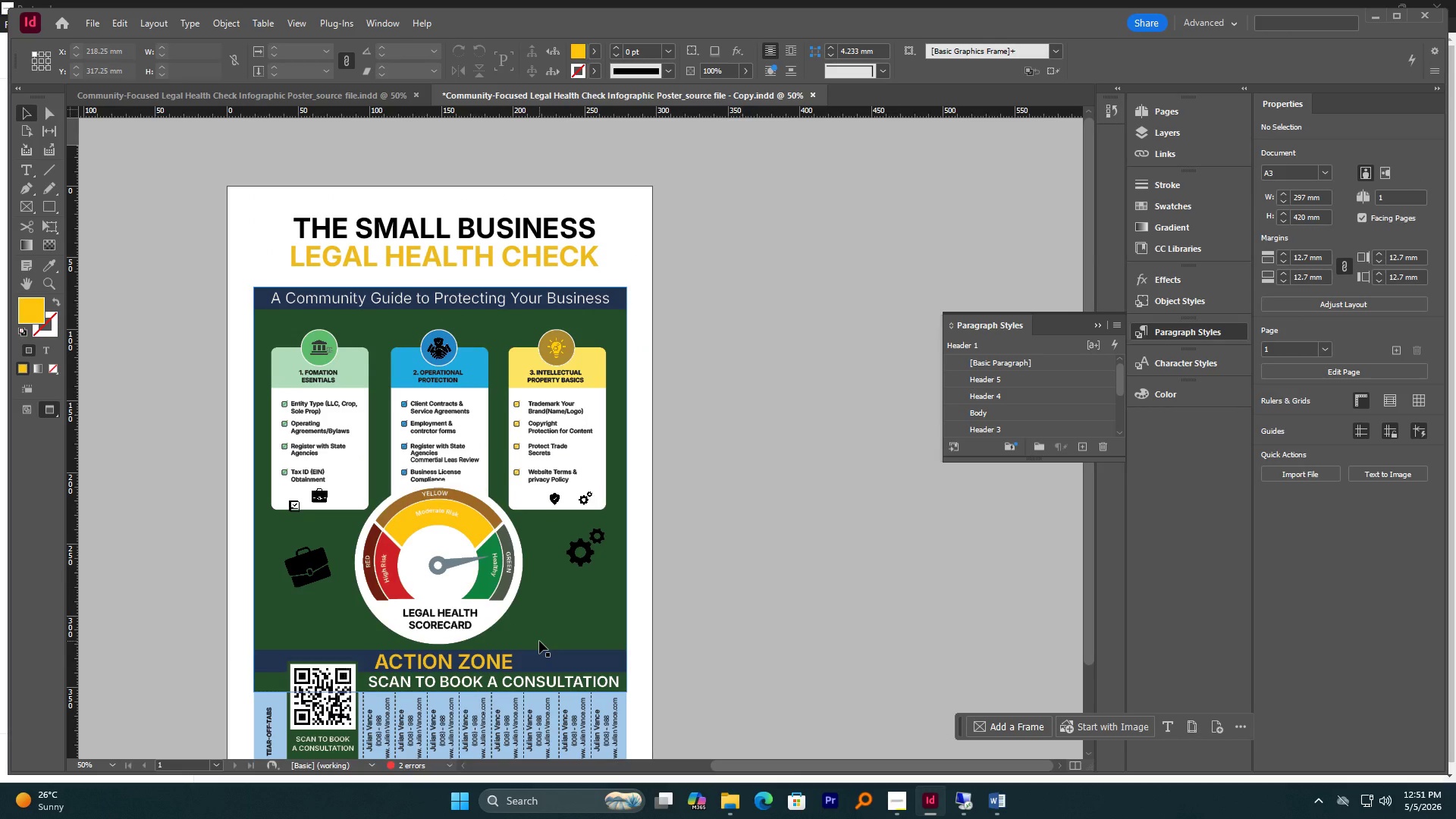 
scroll: coordinate [539, 641], scroll_direction: down, amount: 1.0
 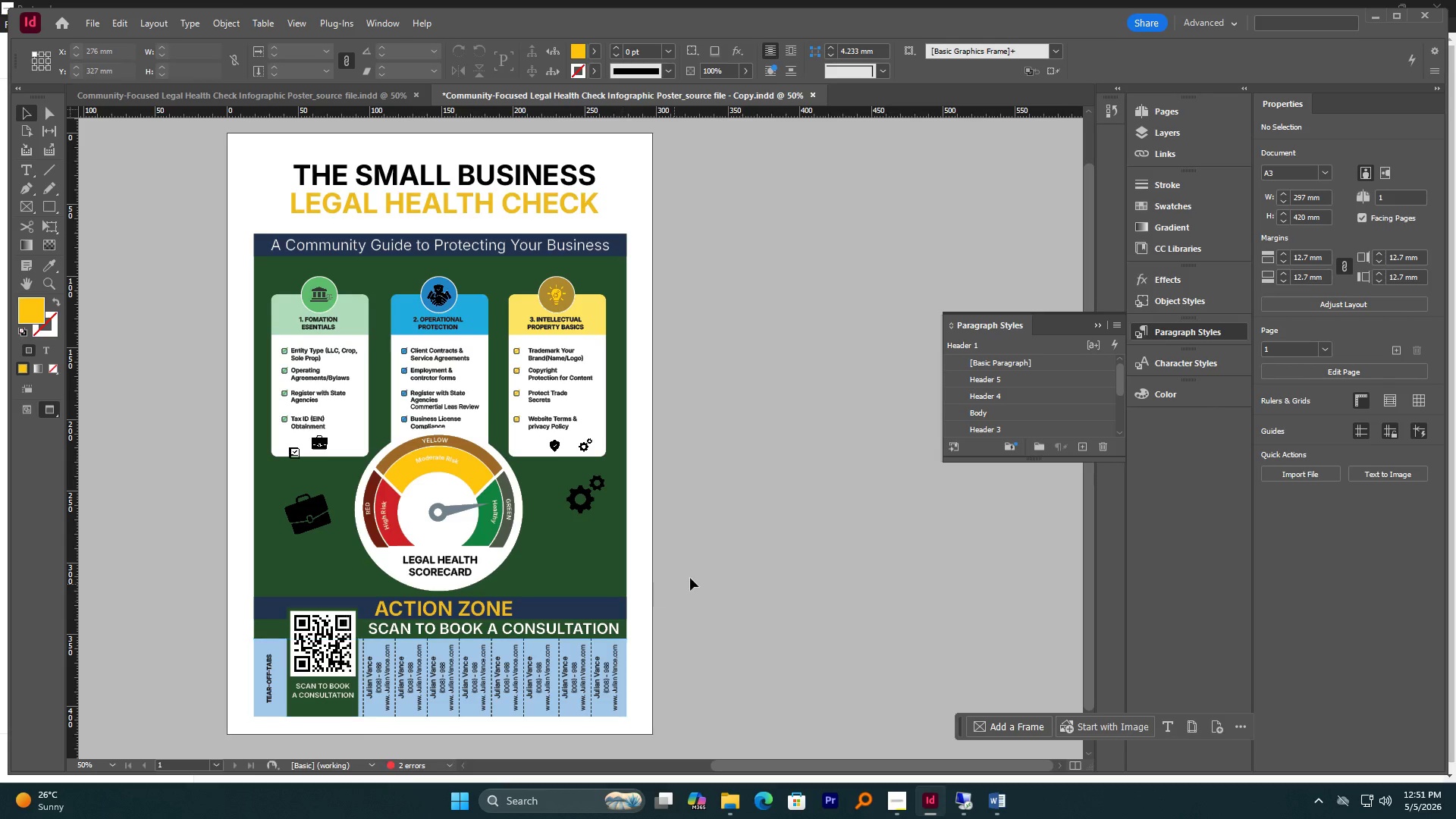 
left_click([691, 577])
 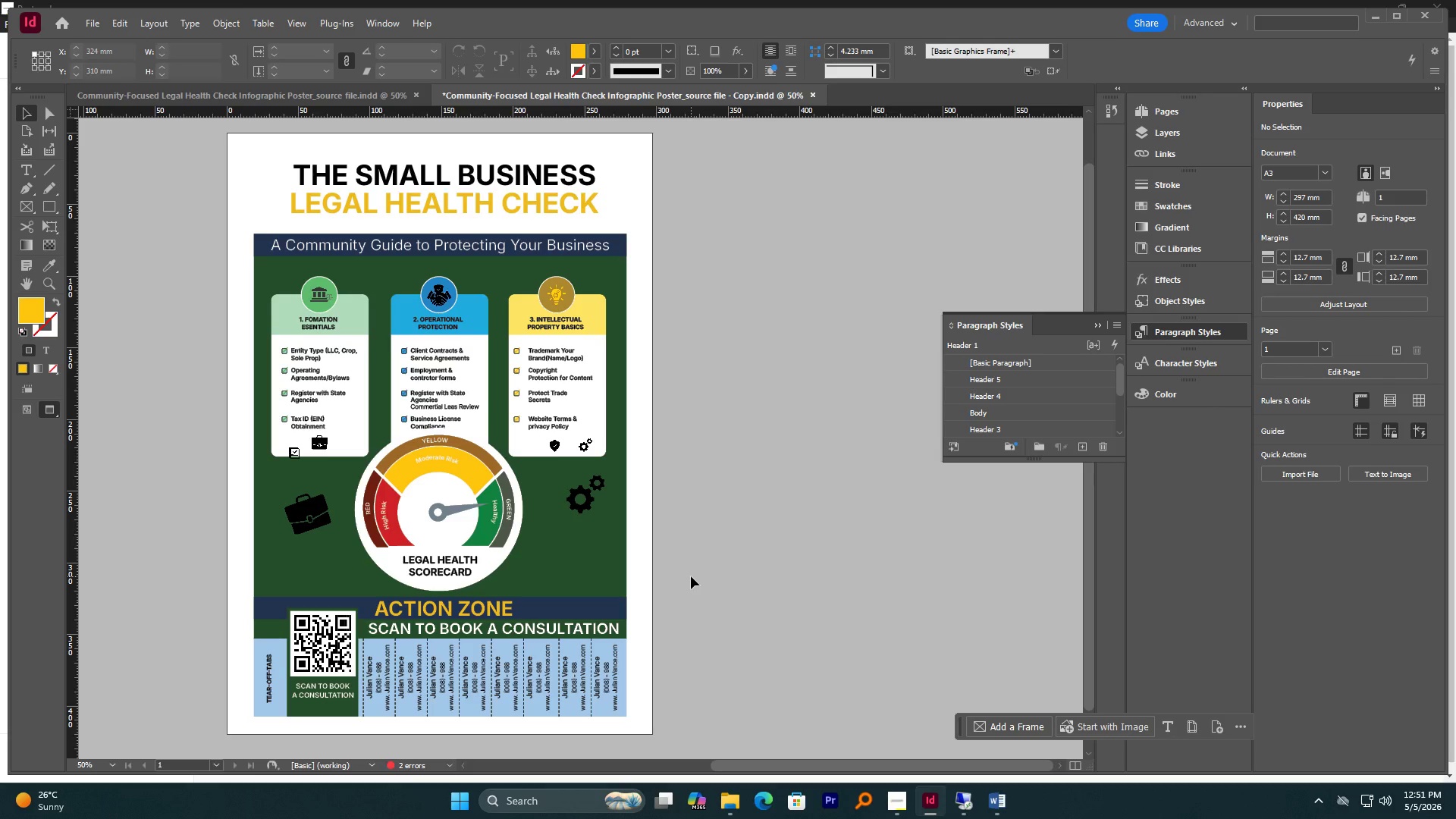 
key(Control+S)
 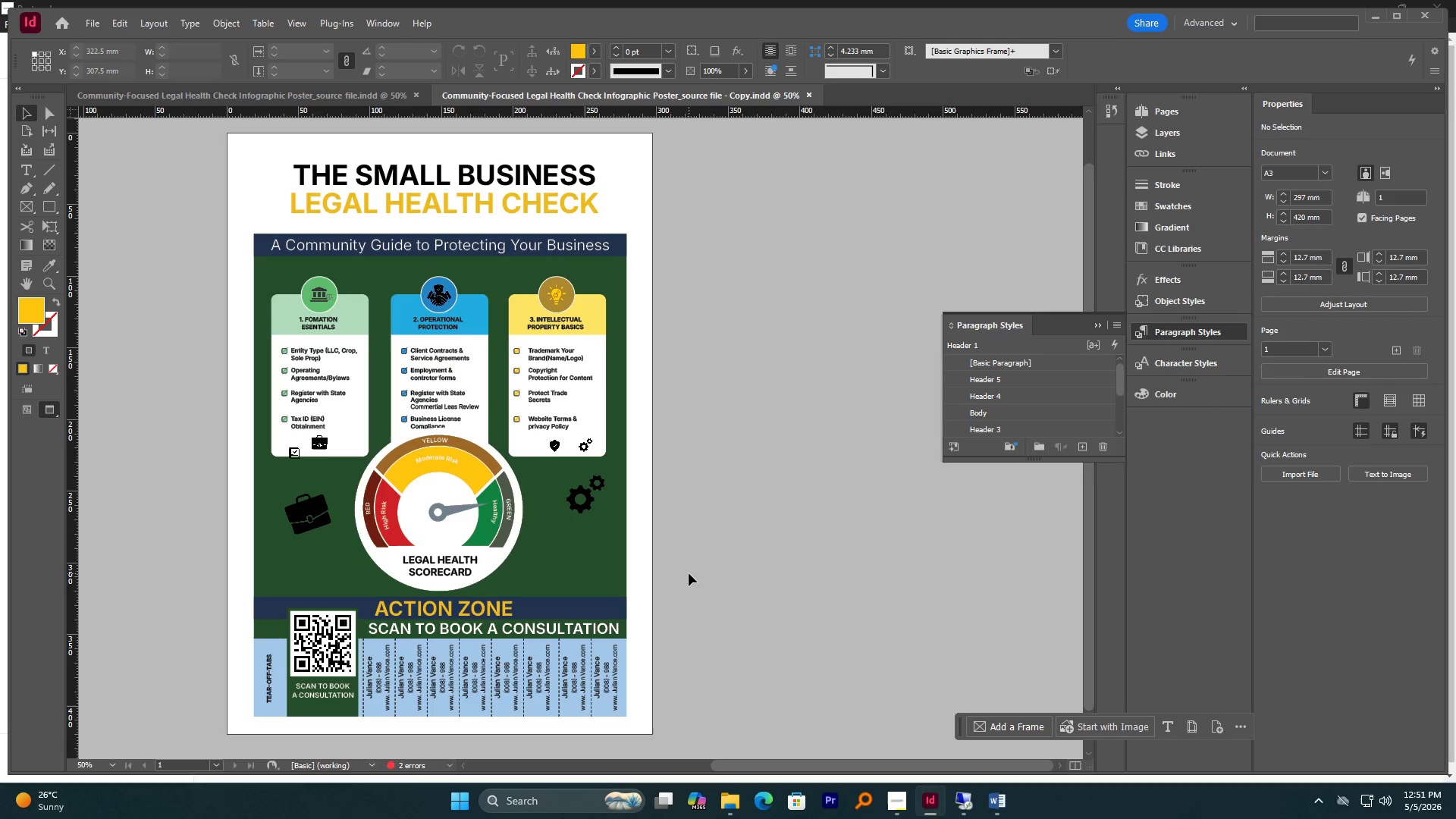 
wait(9.69)
 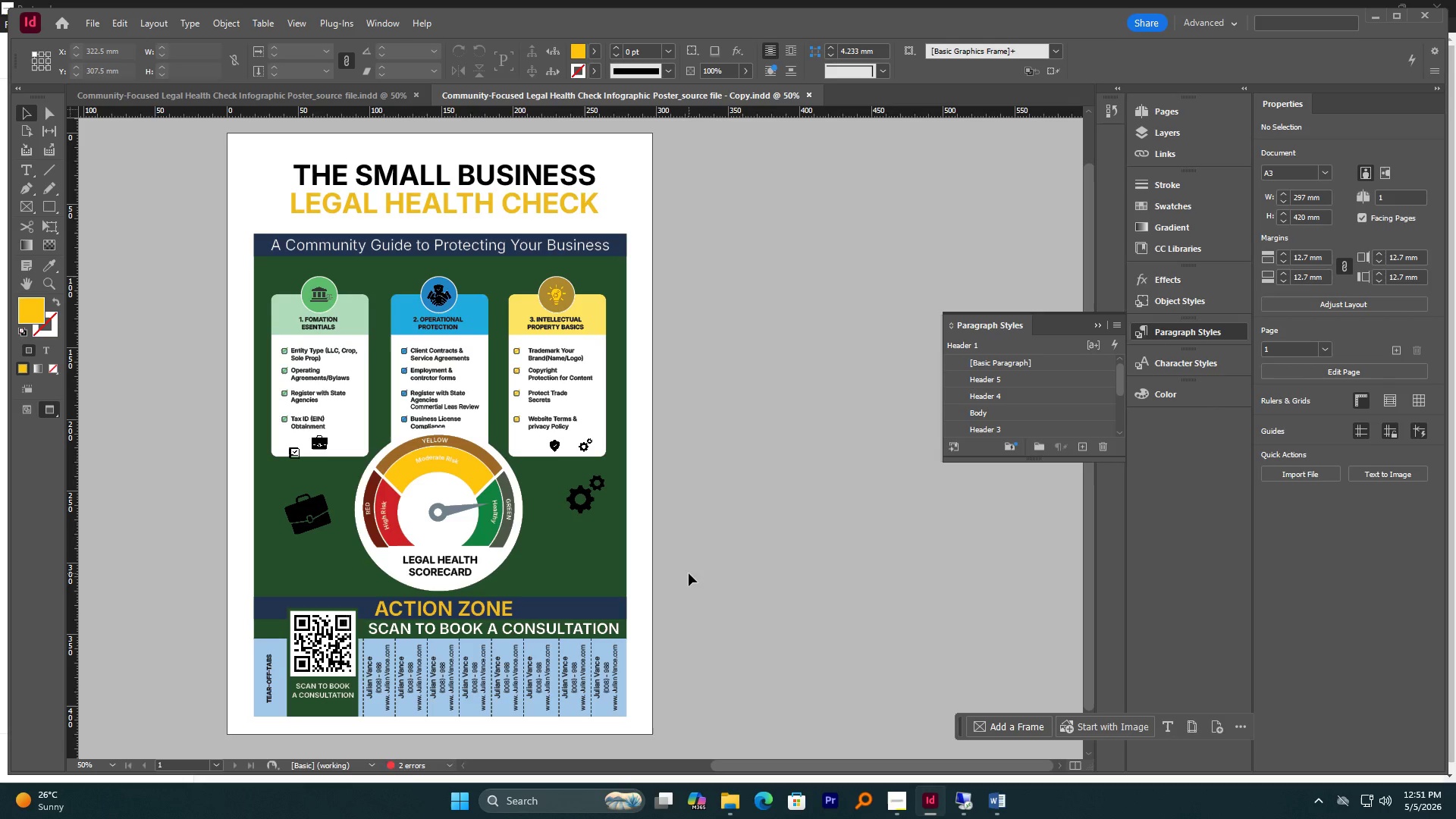 
left_click([671, 472])
 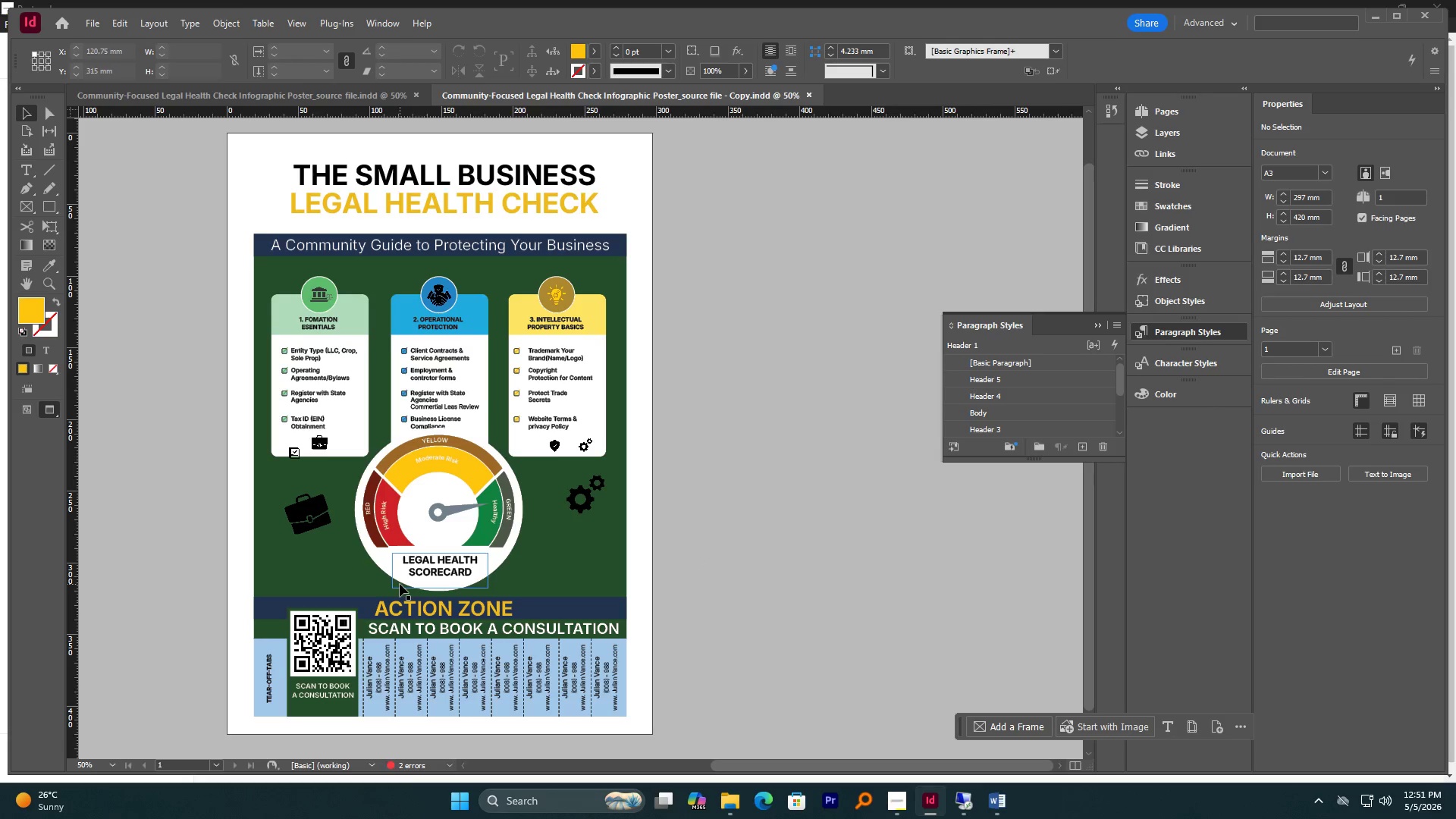 
left_click([376, 561])
 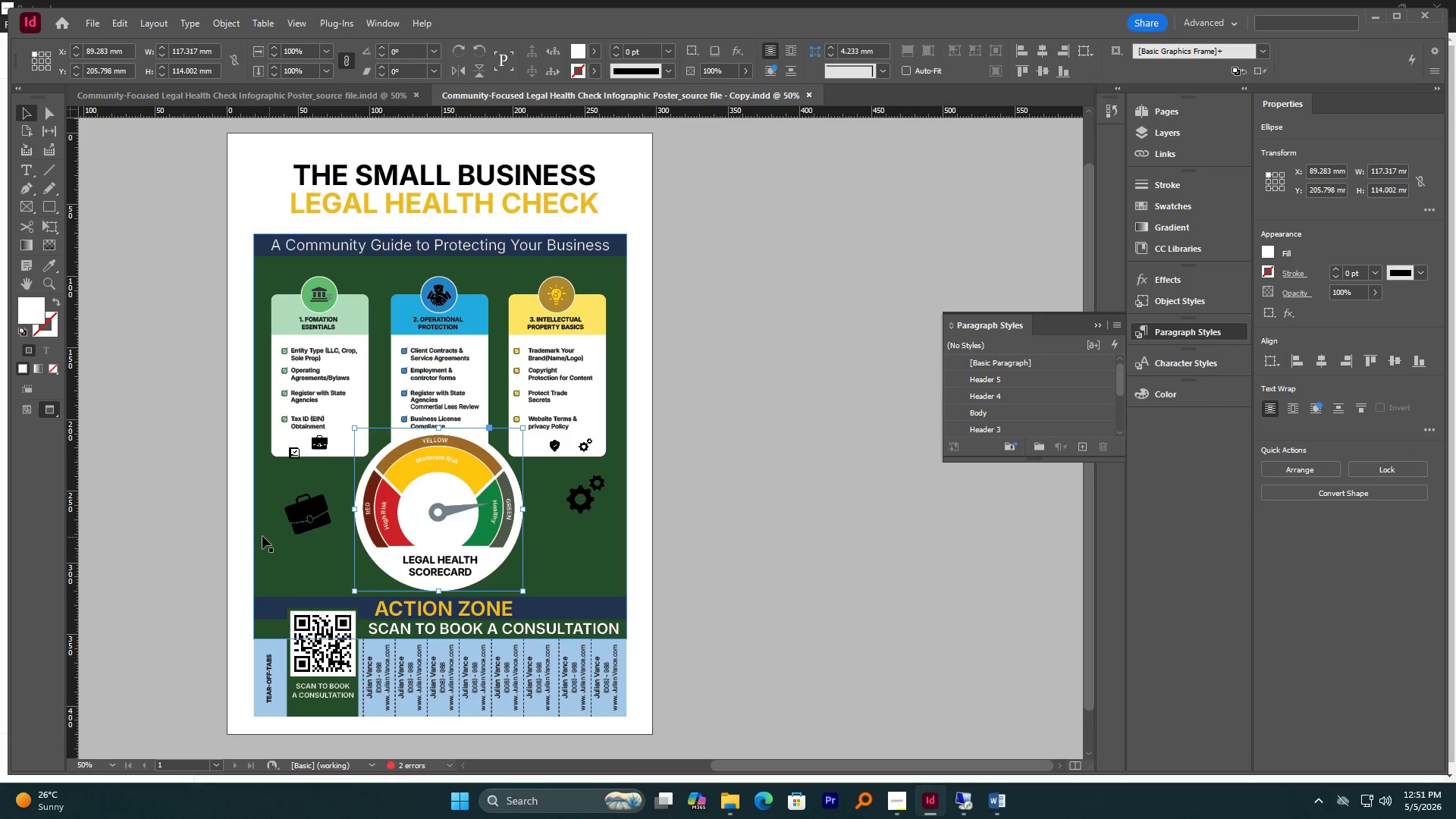 
left_click([191, 524])
 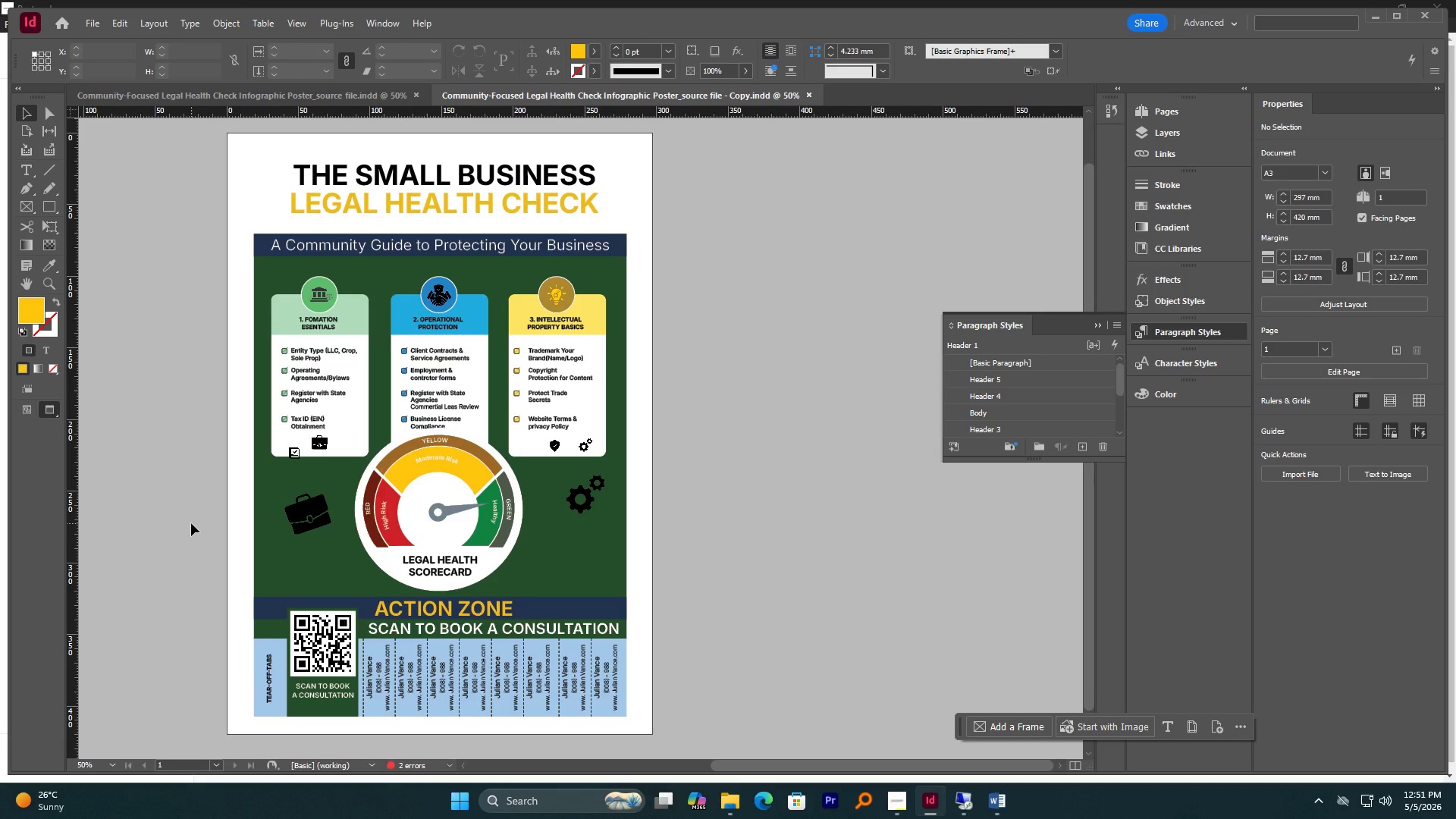 
scroll: coordinate [191, 523], scroll_direction: up, amount: 2.0
 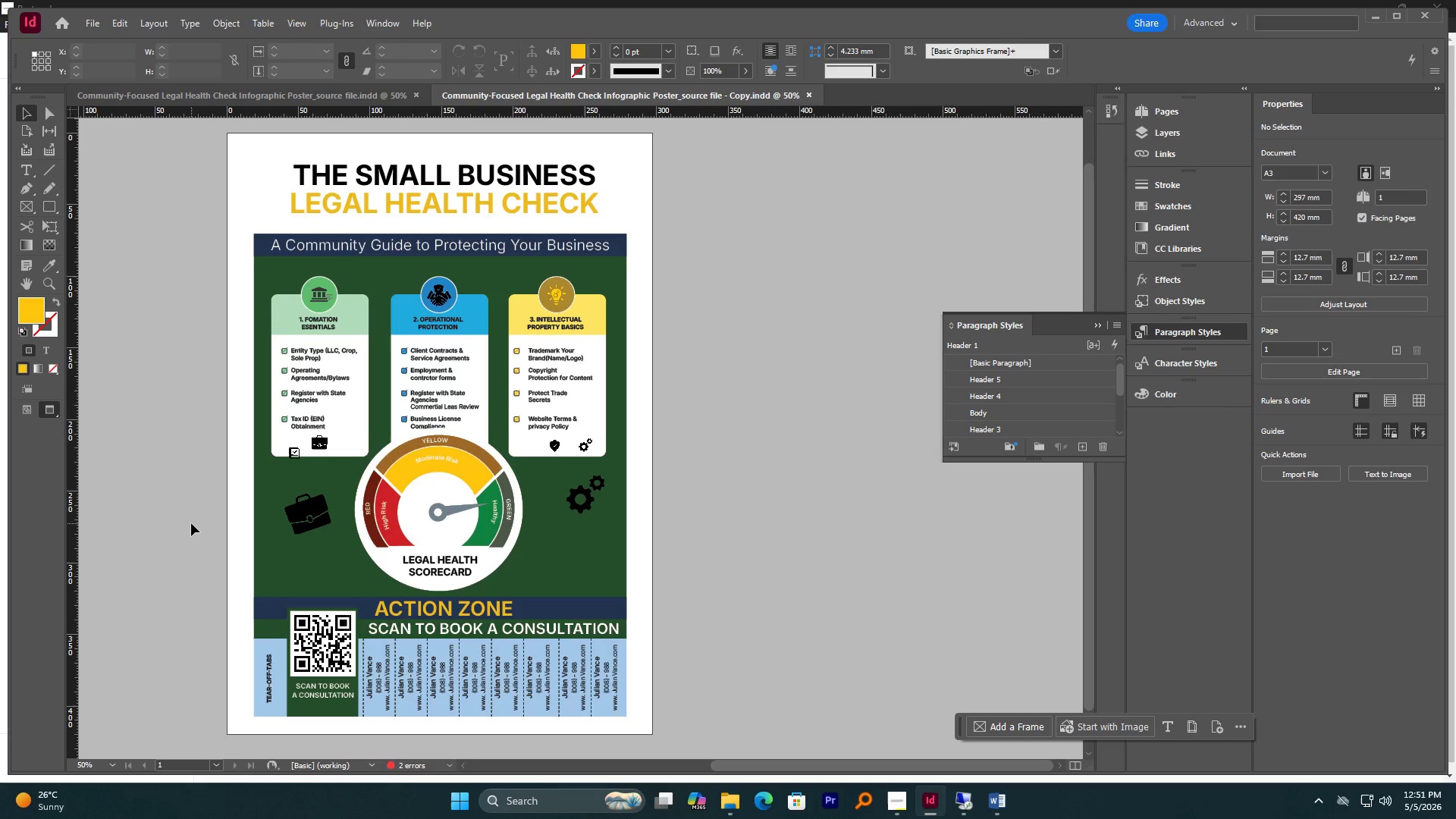 
scroll: coordinate [191, 523], scroll_direction: down, amount: 2.0
 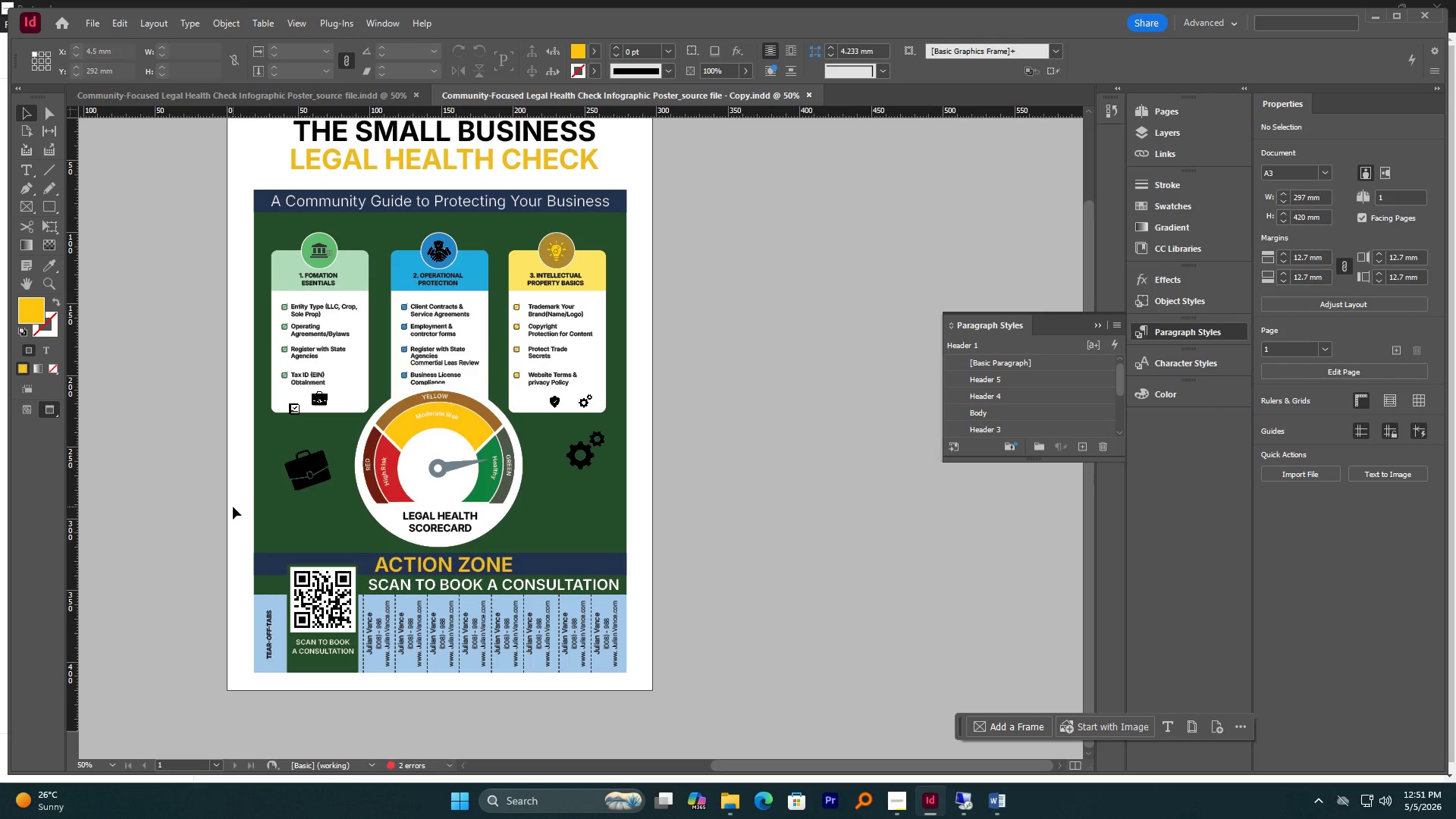 
wait(25.51)
 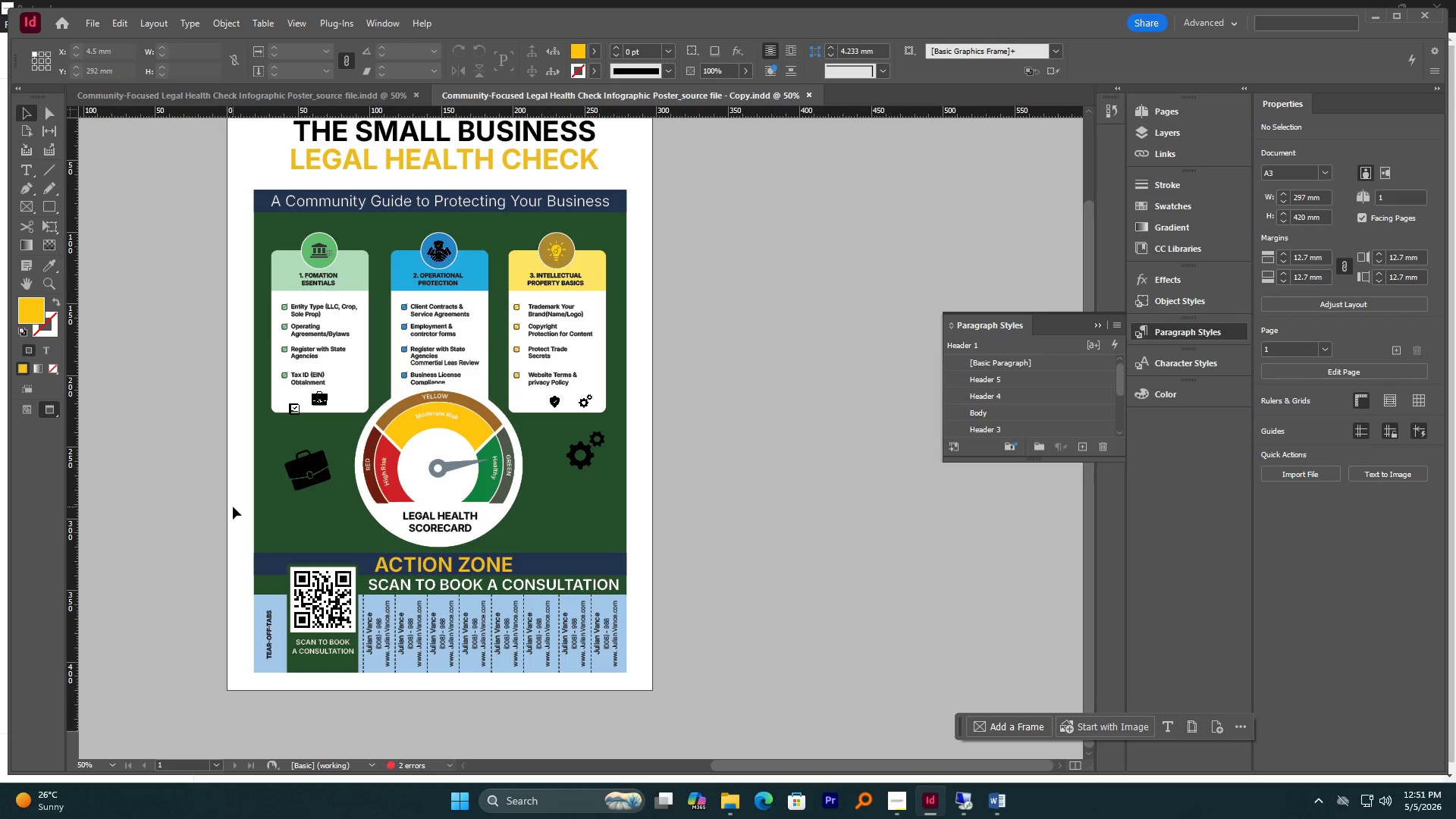 
left_click([772, 499])
 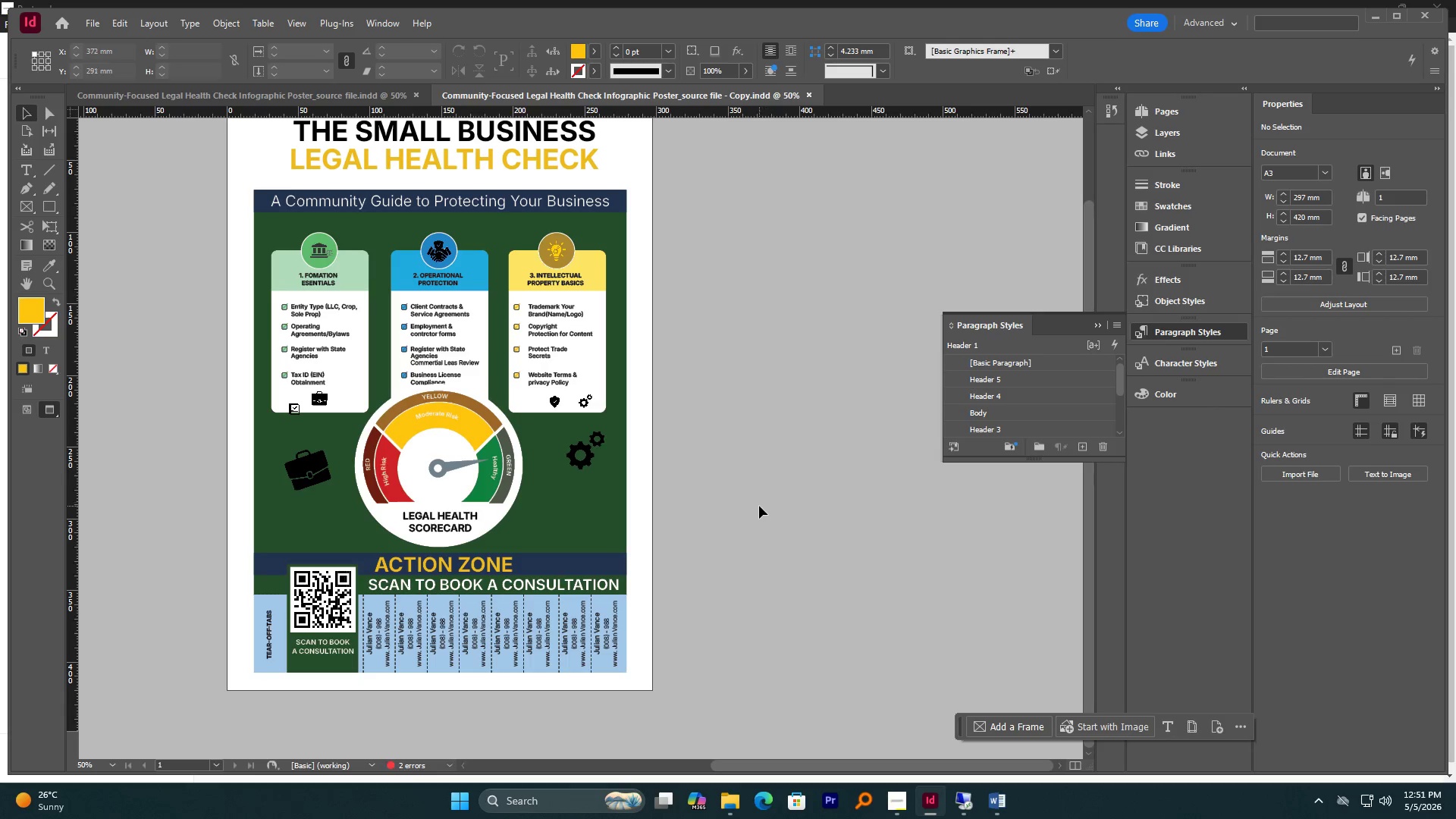 
scroll: coordinate [759, 506], scroll_direction: up, amount: 1.0
 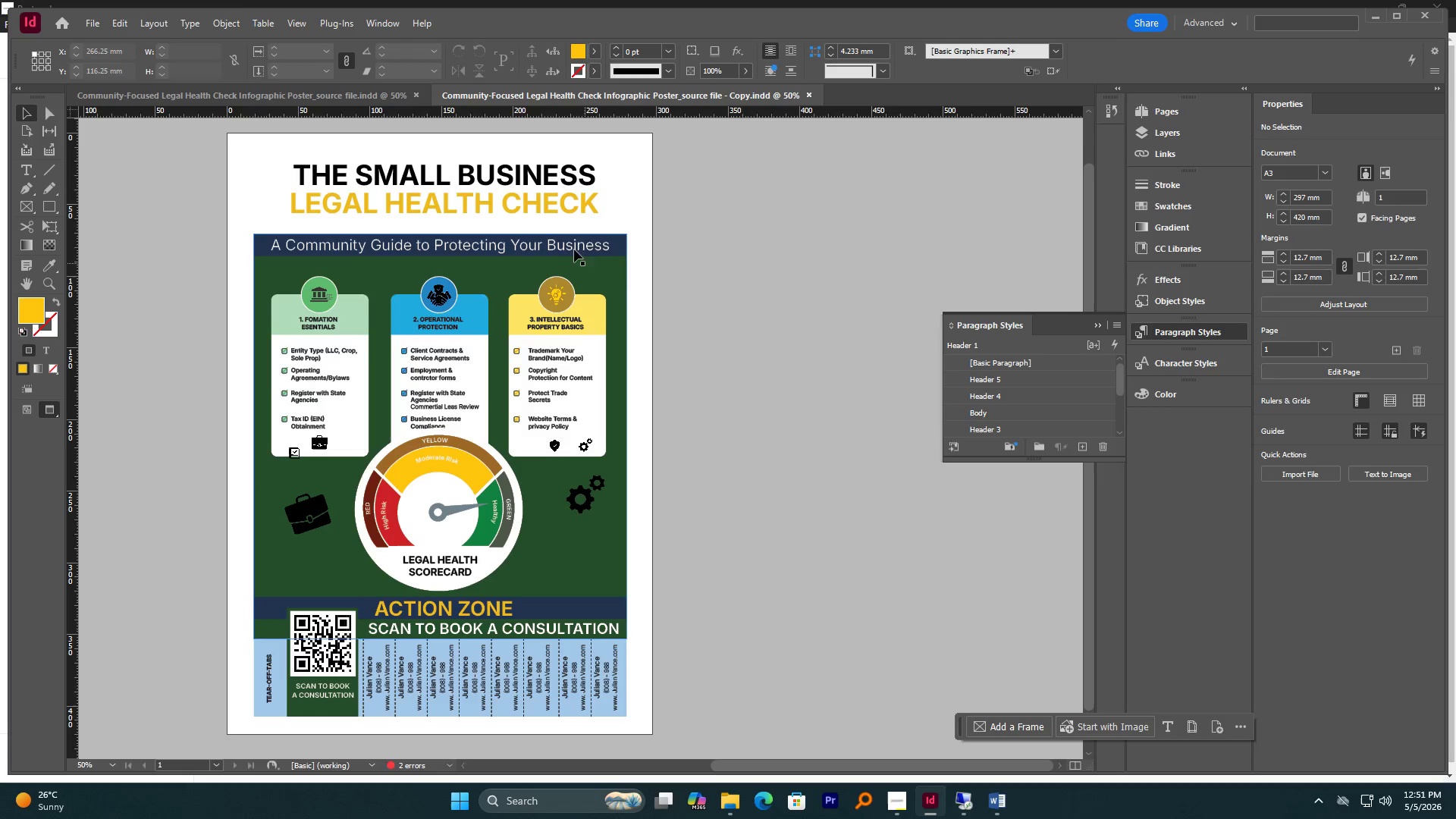 
left_click([562, 238])
 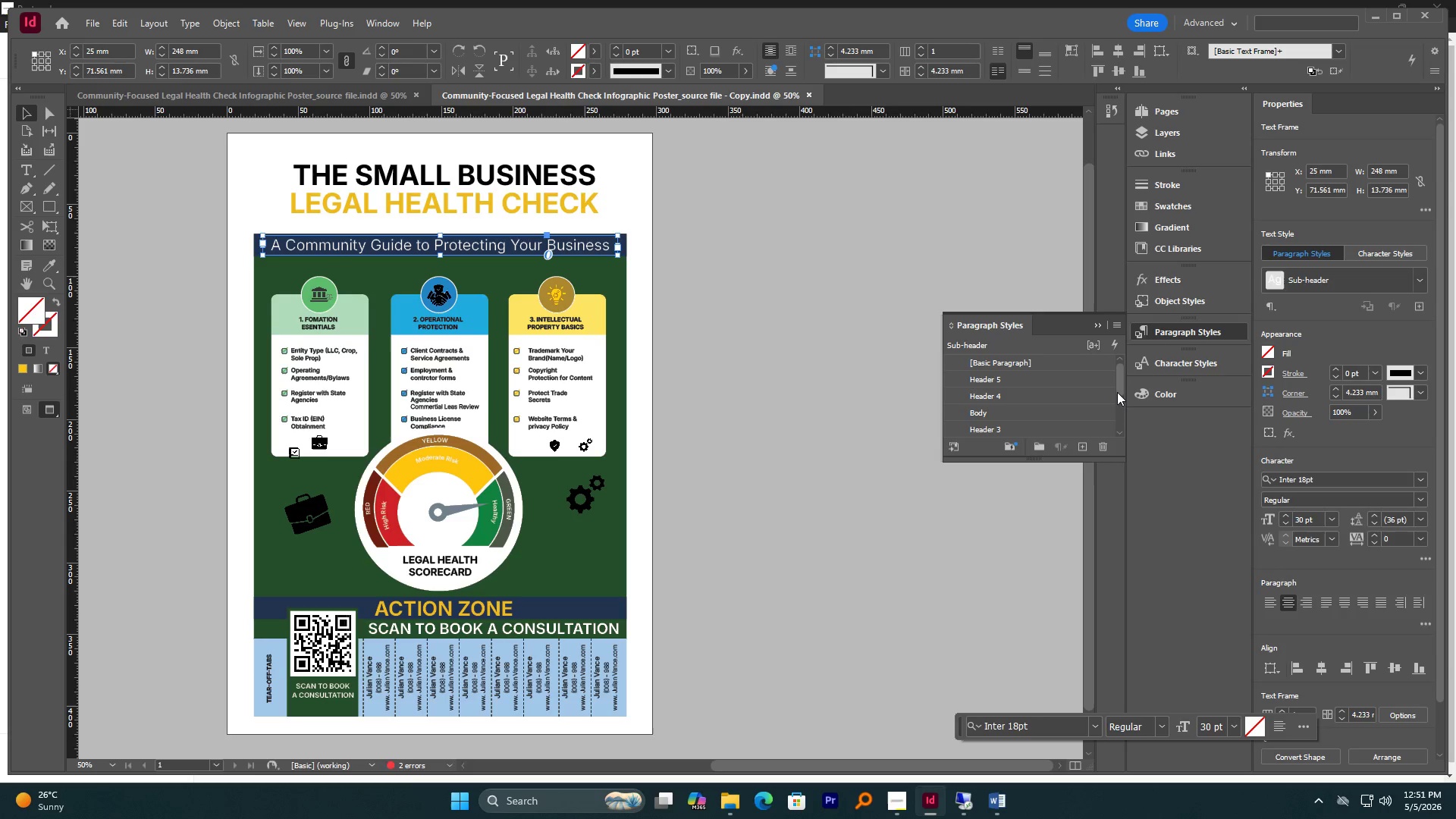 
left_click_drag(start_coordinate=[1122, 388], to_coordinate=[1120, 355])
 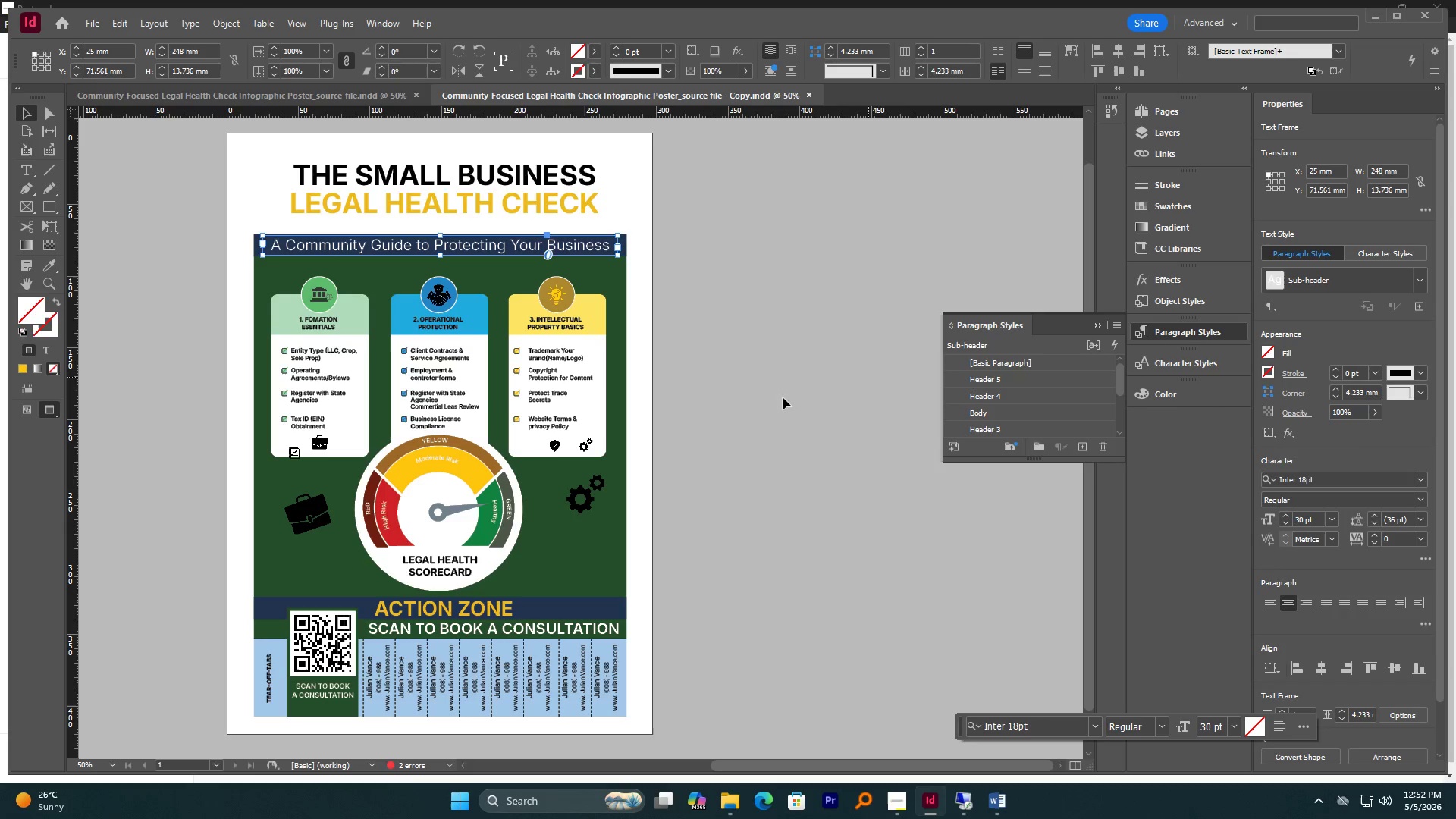 
left_click([766, 405])
 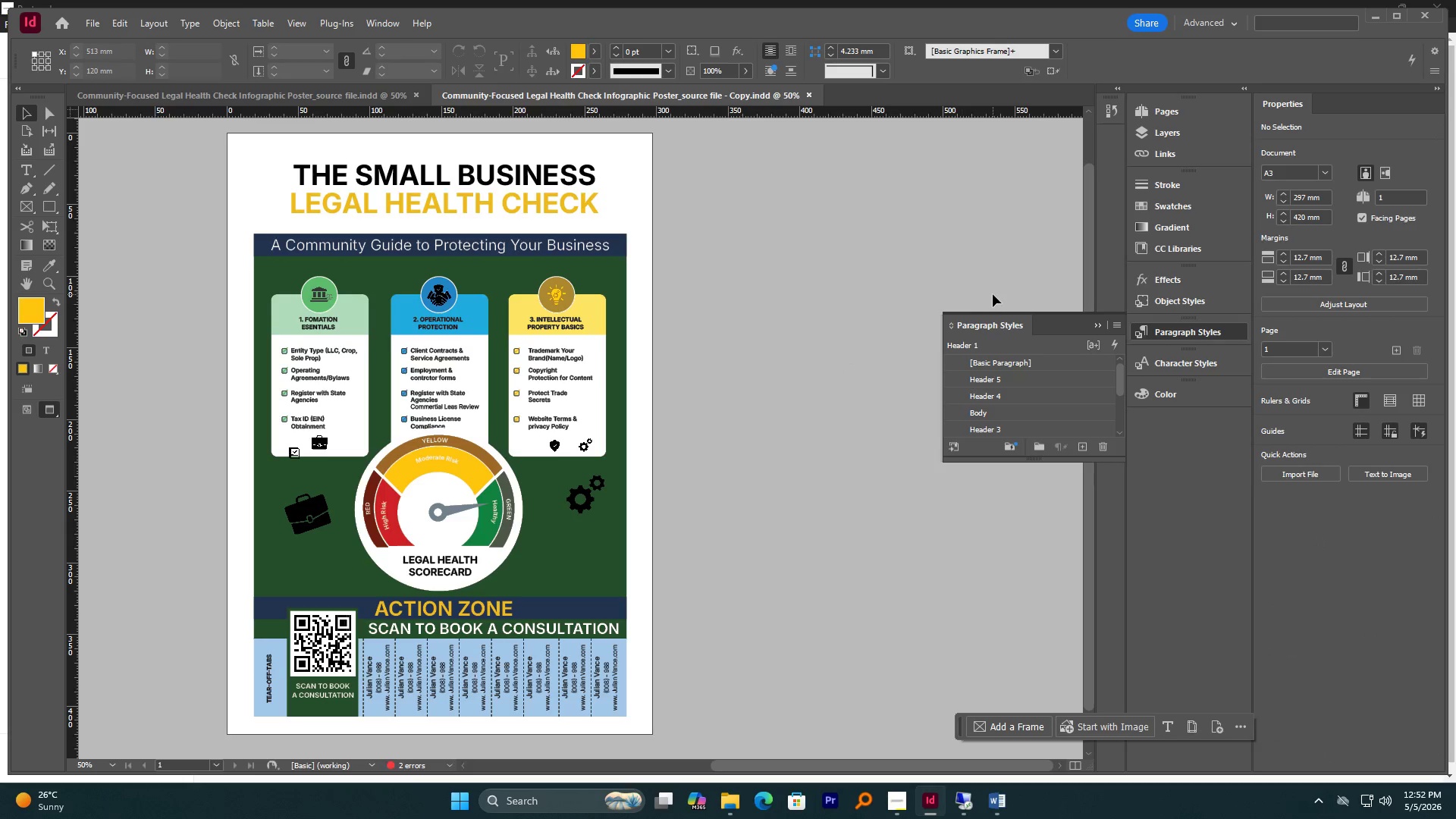 
left_click([1182, 140])
 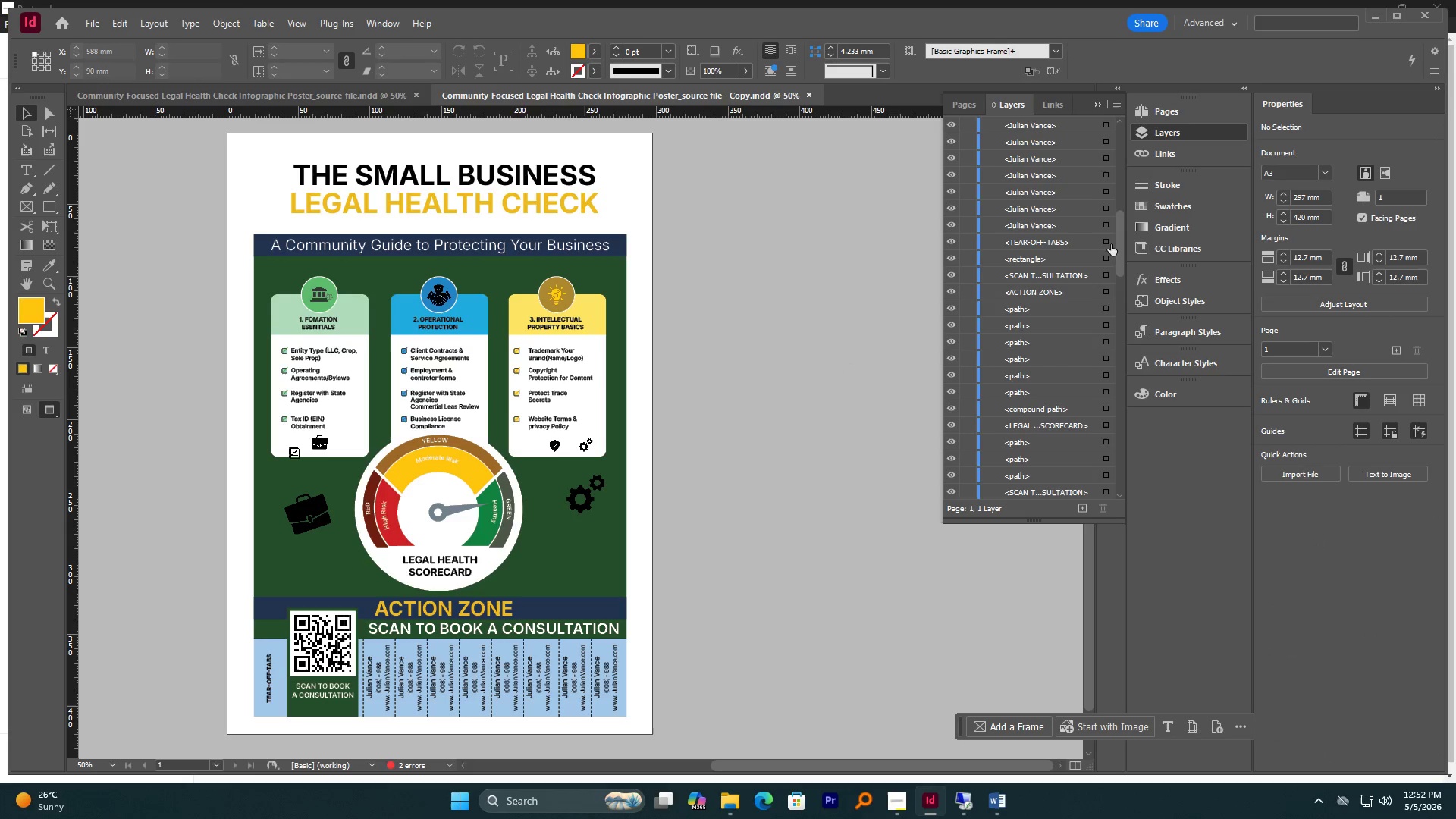 
left_click_drag(start_coordinate=[1123, 249], to_coordinate=[1123, 152])
 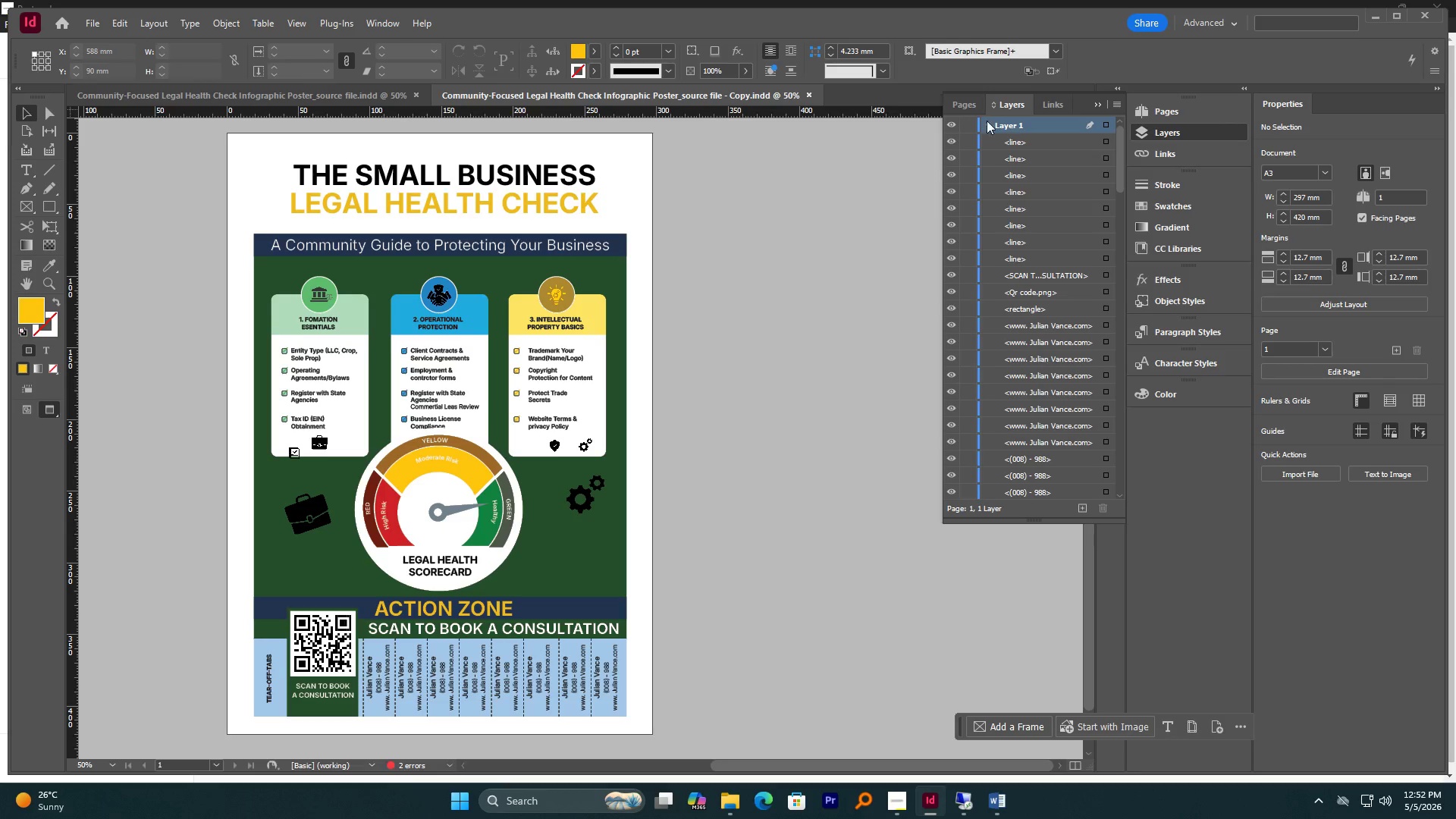 
left_click([990, 123])
 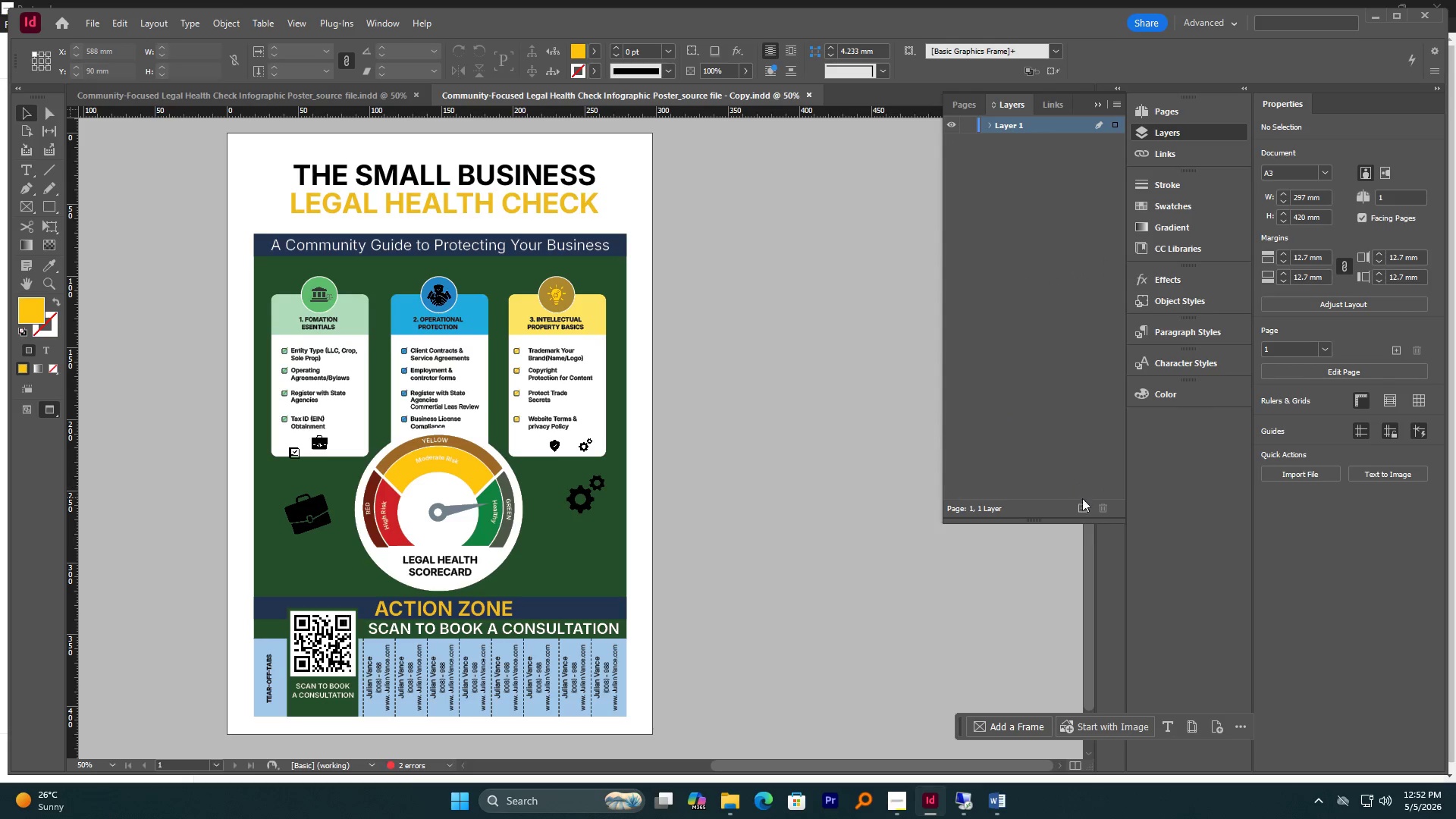 
double_click([1083, 507])
 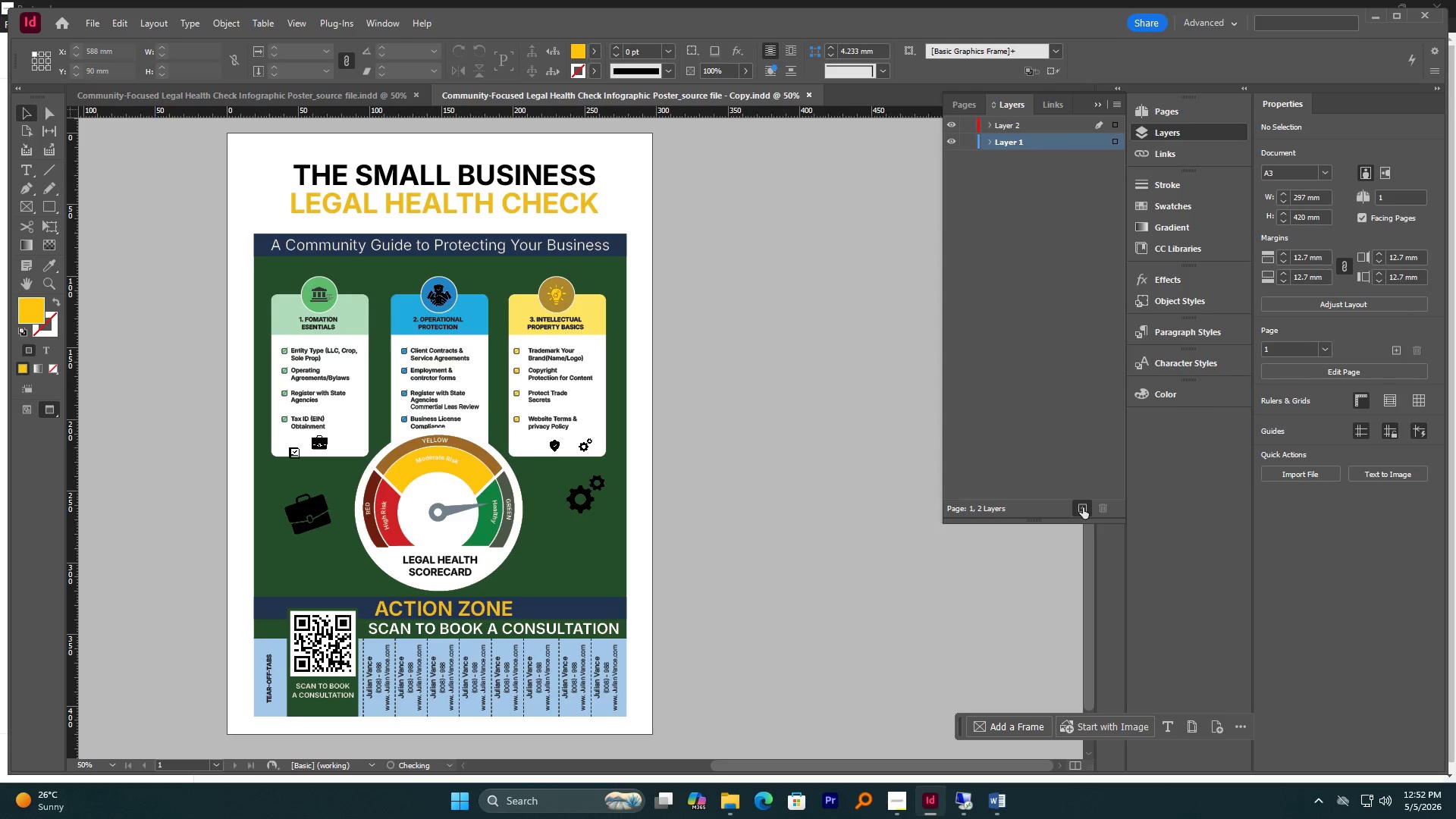 
triple_click([1083, 507])
 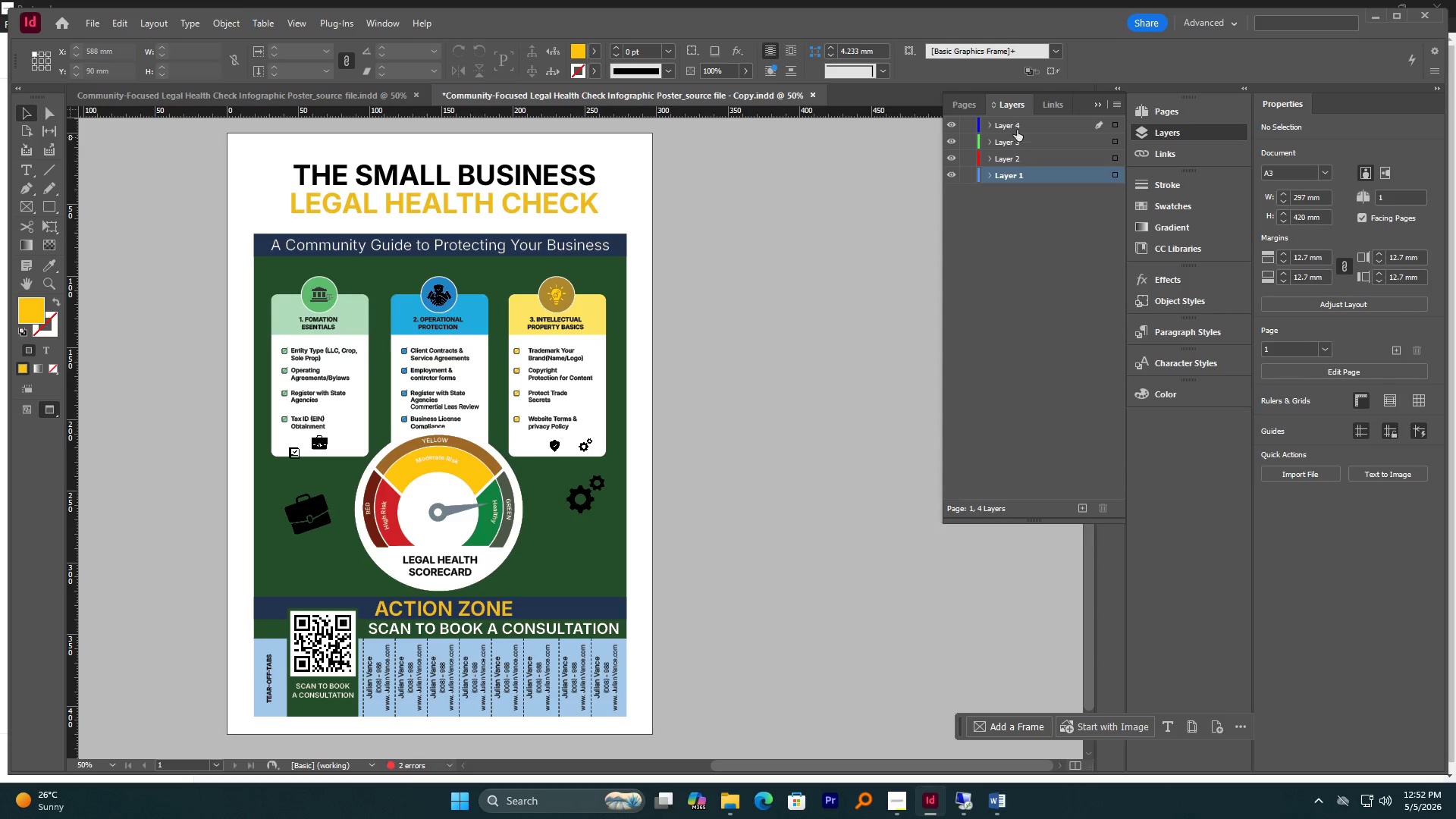 
double_click([1015, 124])
 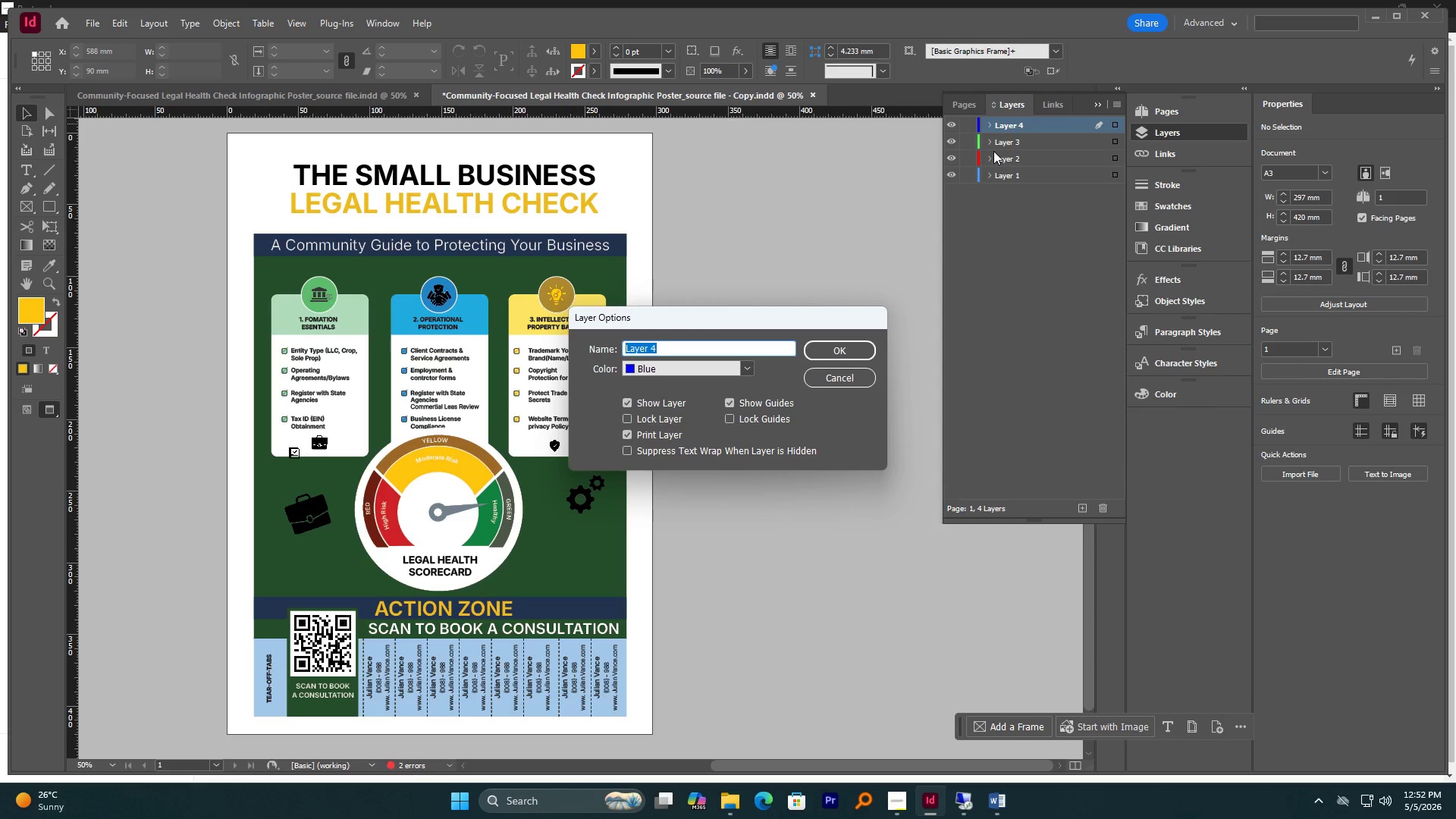 
type(Text)
key(NumpadEnter)
 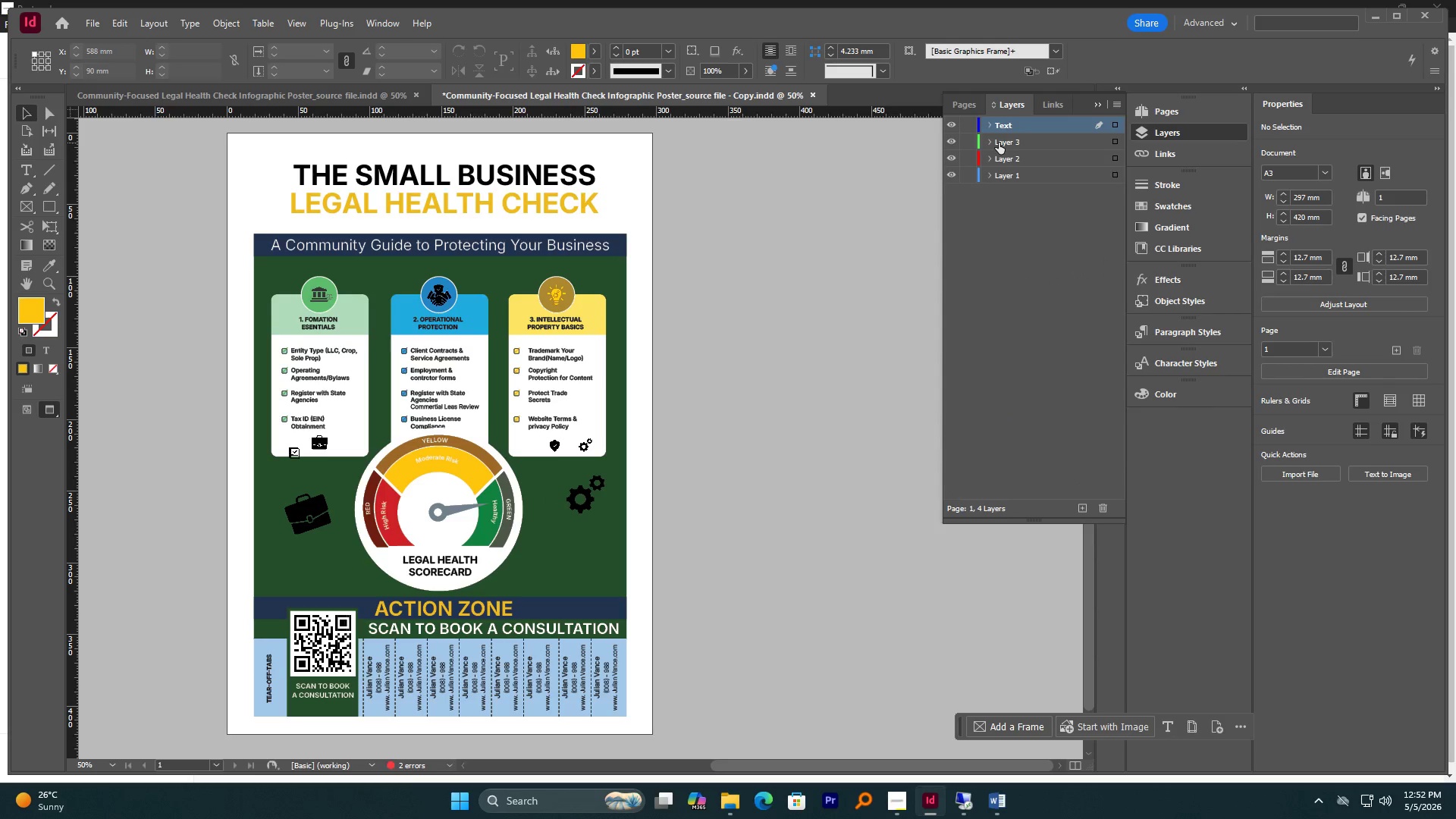 
double_click([999, 143])
 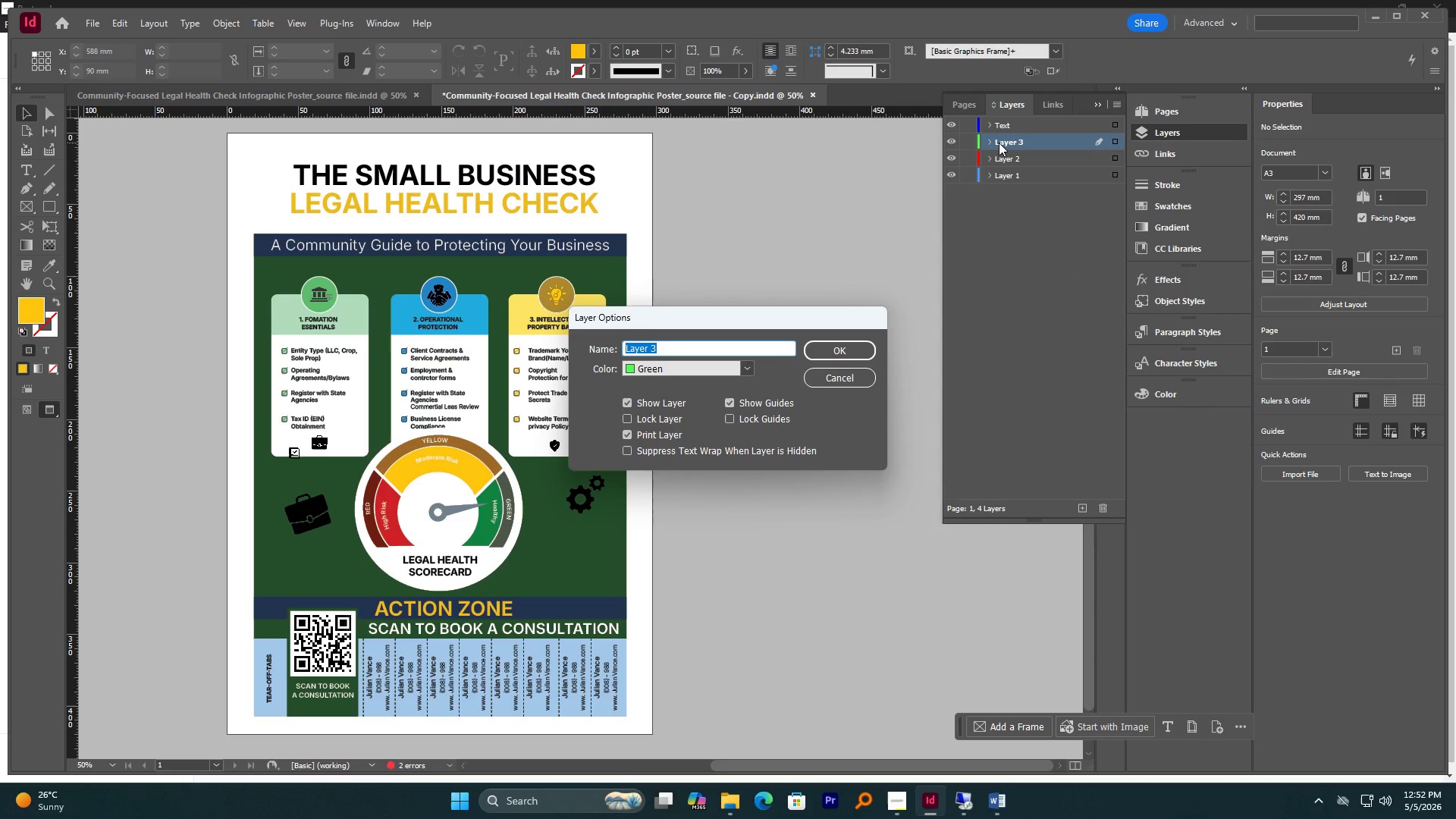 
type(Graphics)
key(NumpadEnter)
 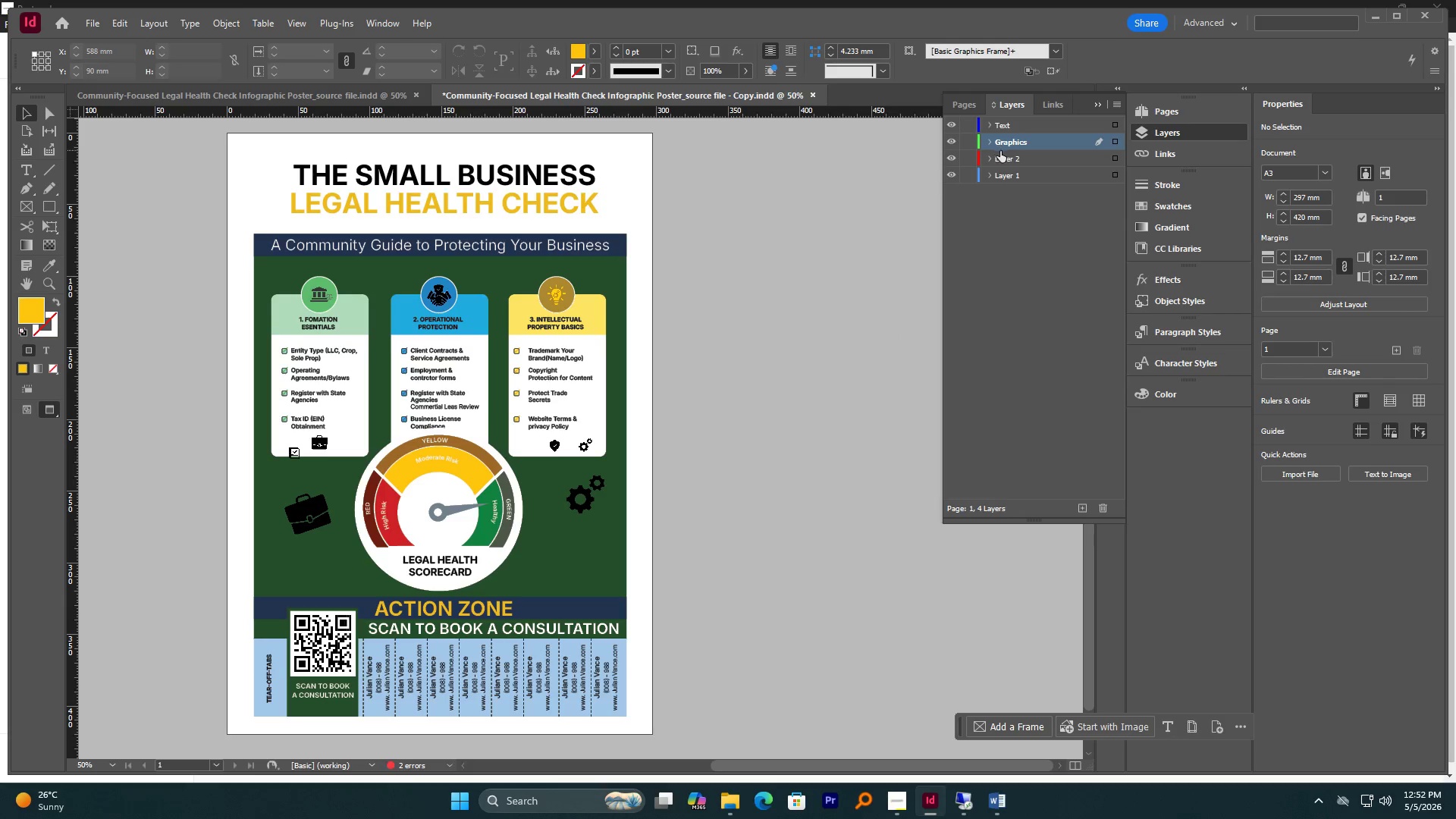 
double_click([1004, 156])
 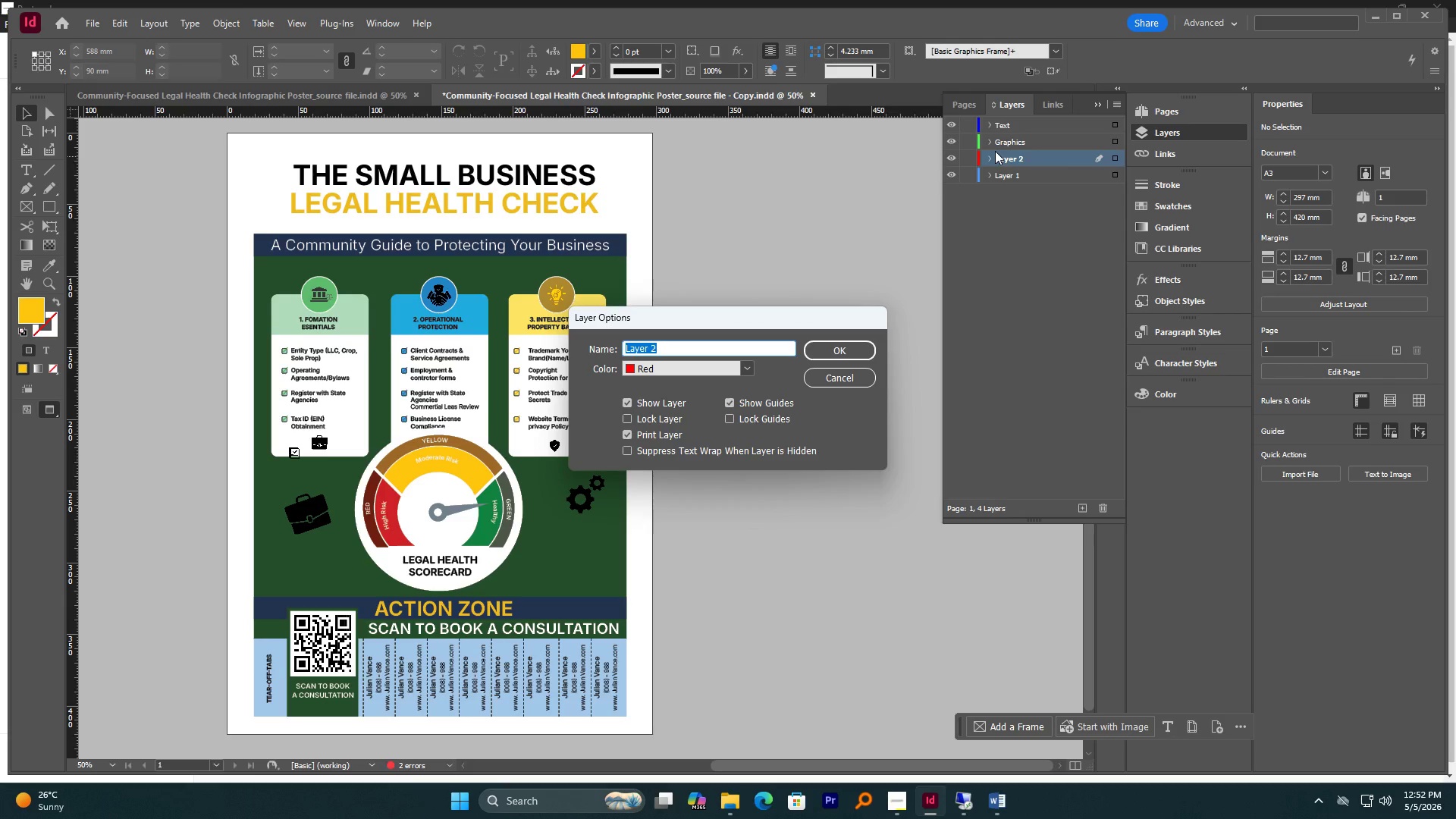 
type(Images)
key(NumpadEnter)
 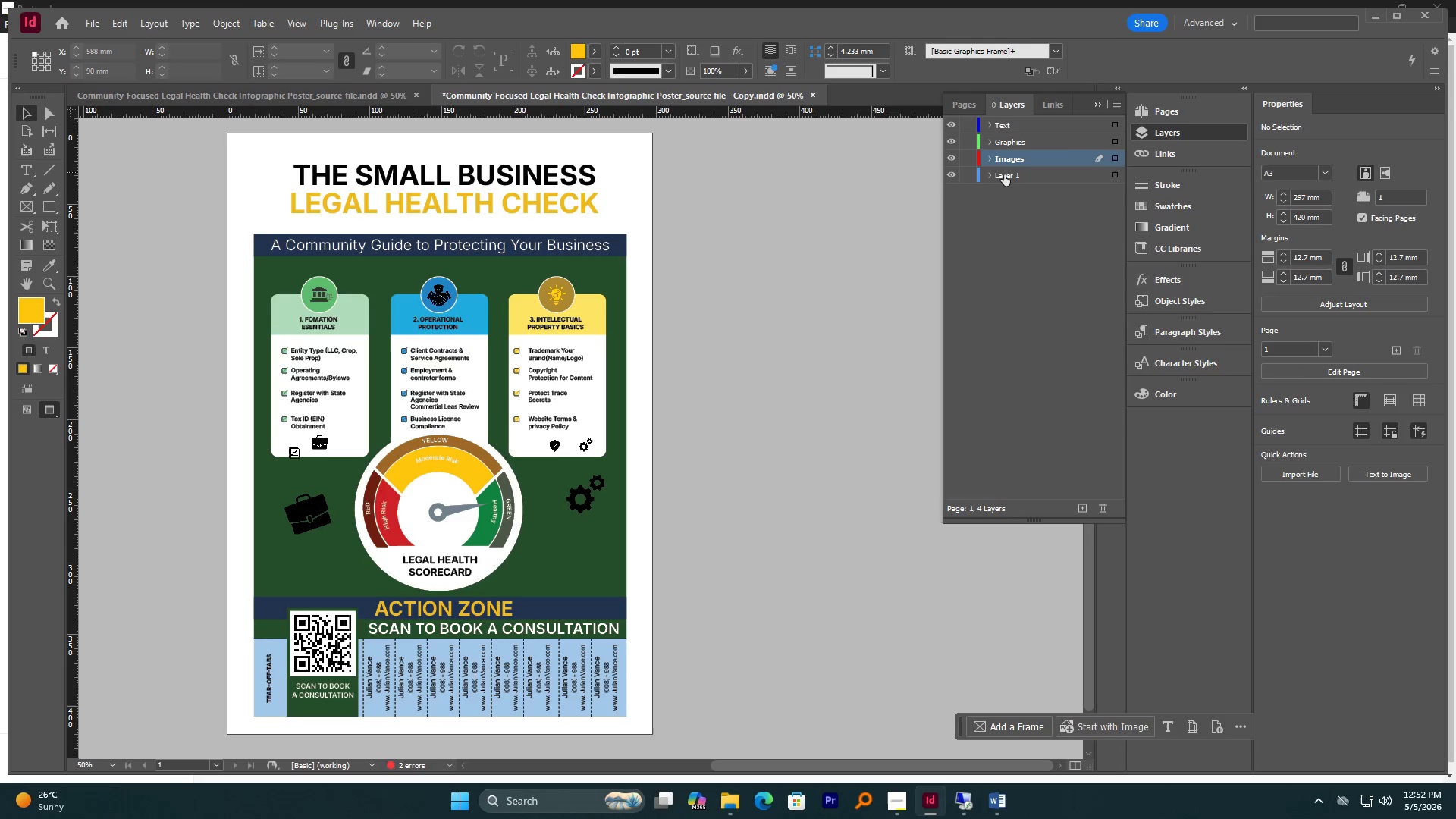 
double_click([1006, 175])
 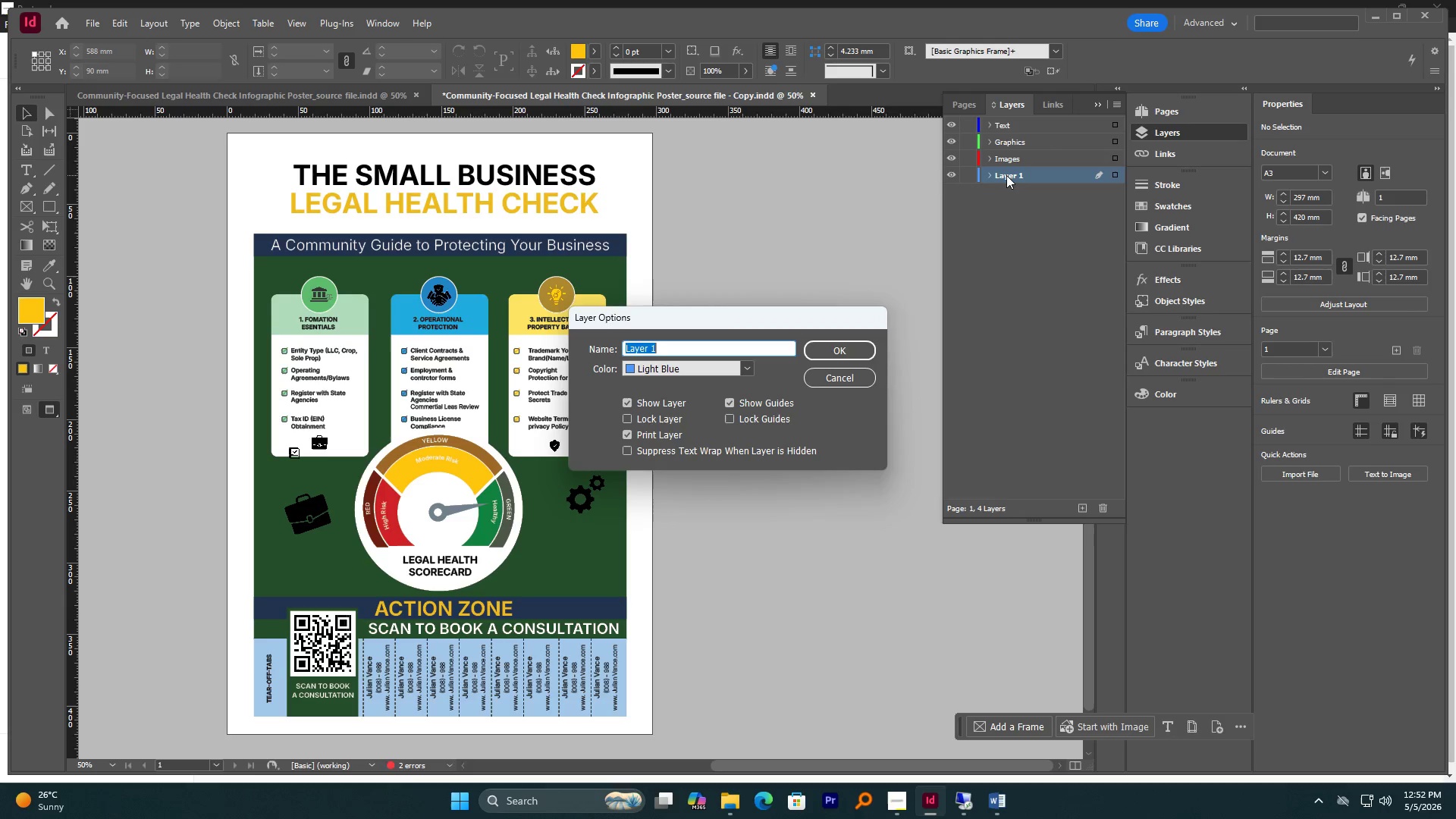 
type(Background)
 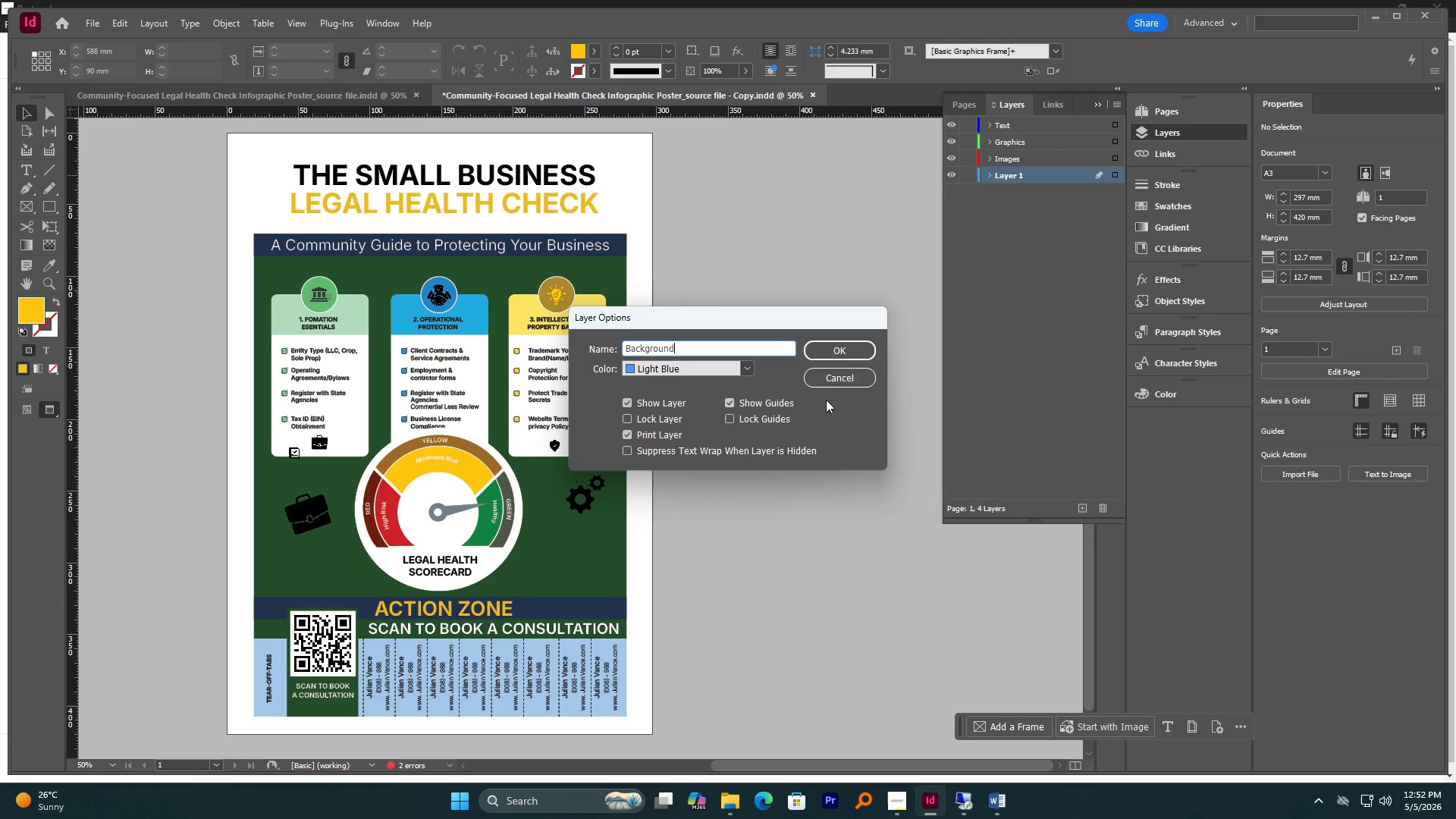 
left_click([830, 344])
 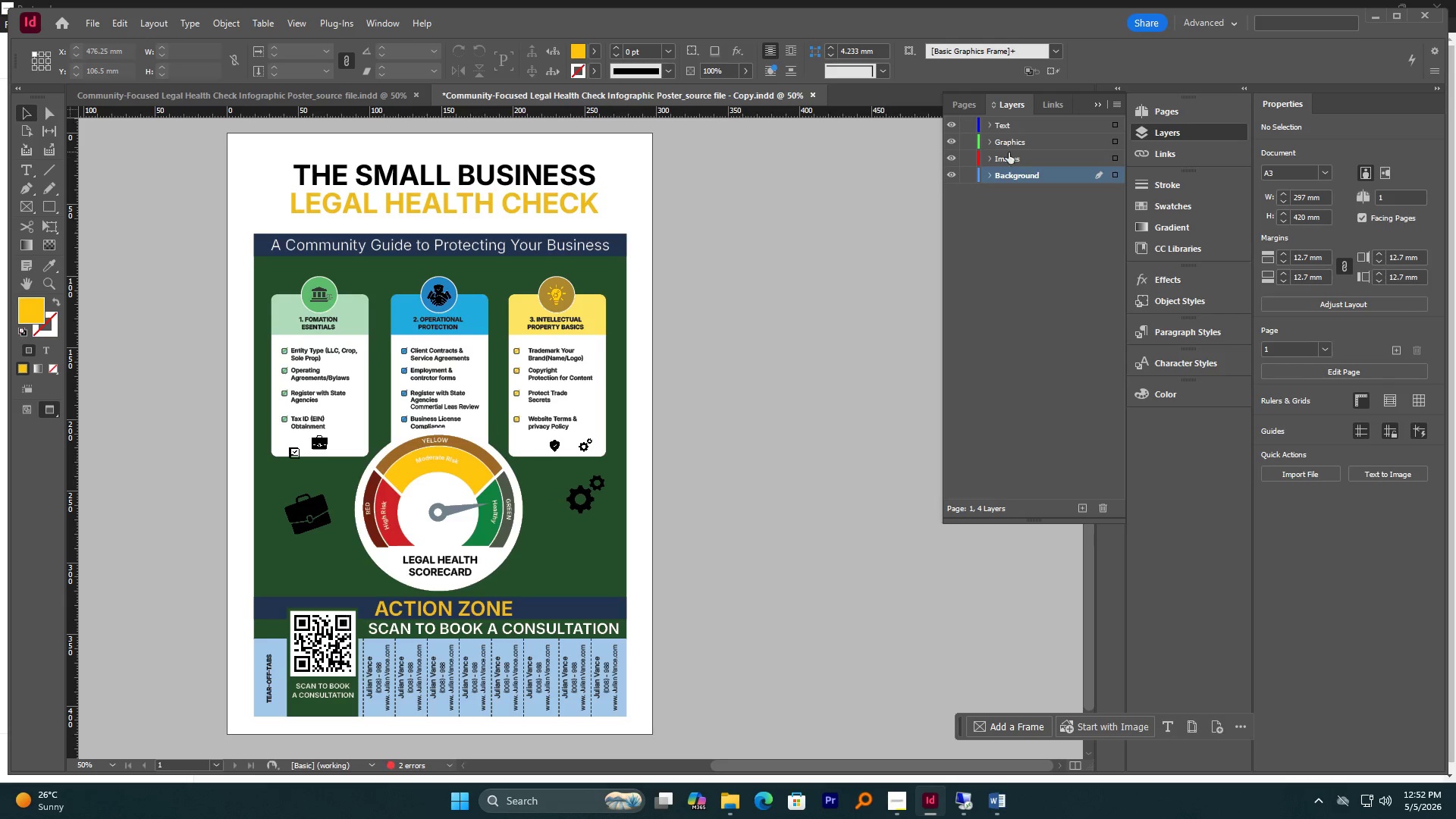 
left_click_drag(start_coordinate=[1005, 159], to_coordinate=[1005, 136])
 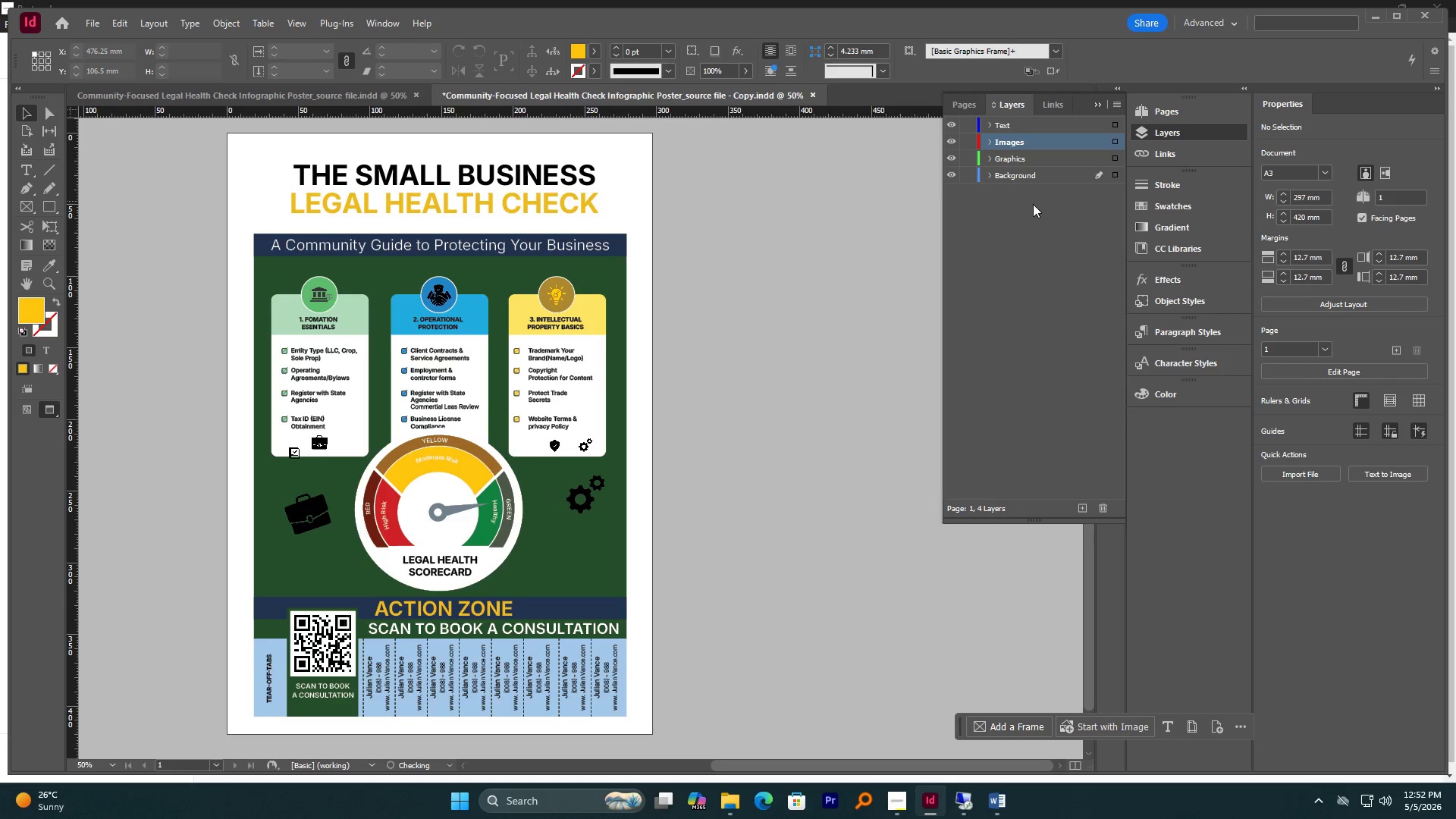 
left_click([1034, 205])
 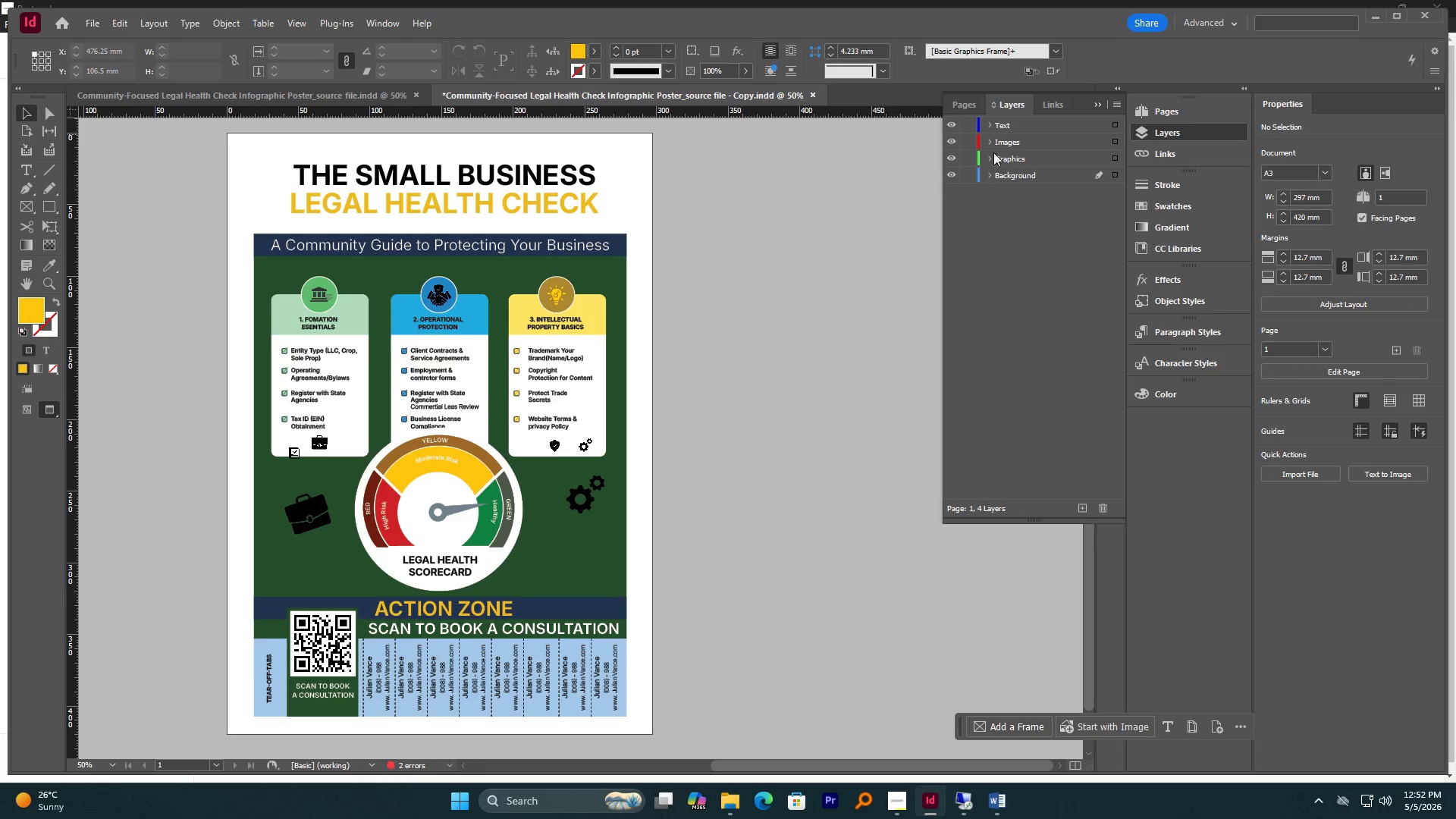 
left_click([990, 174])
 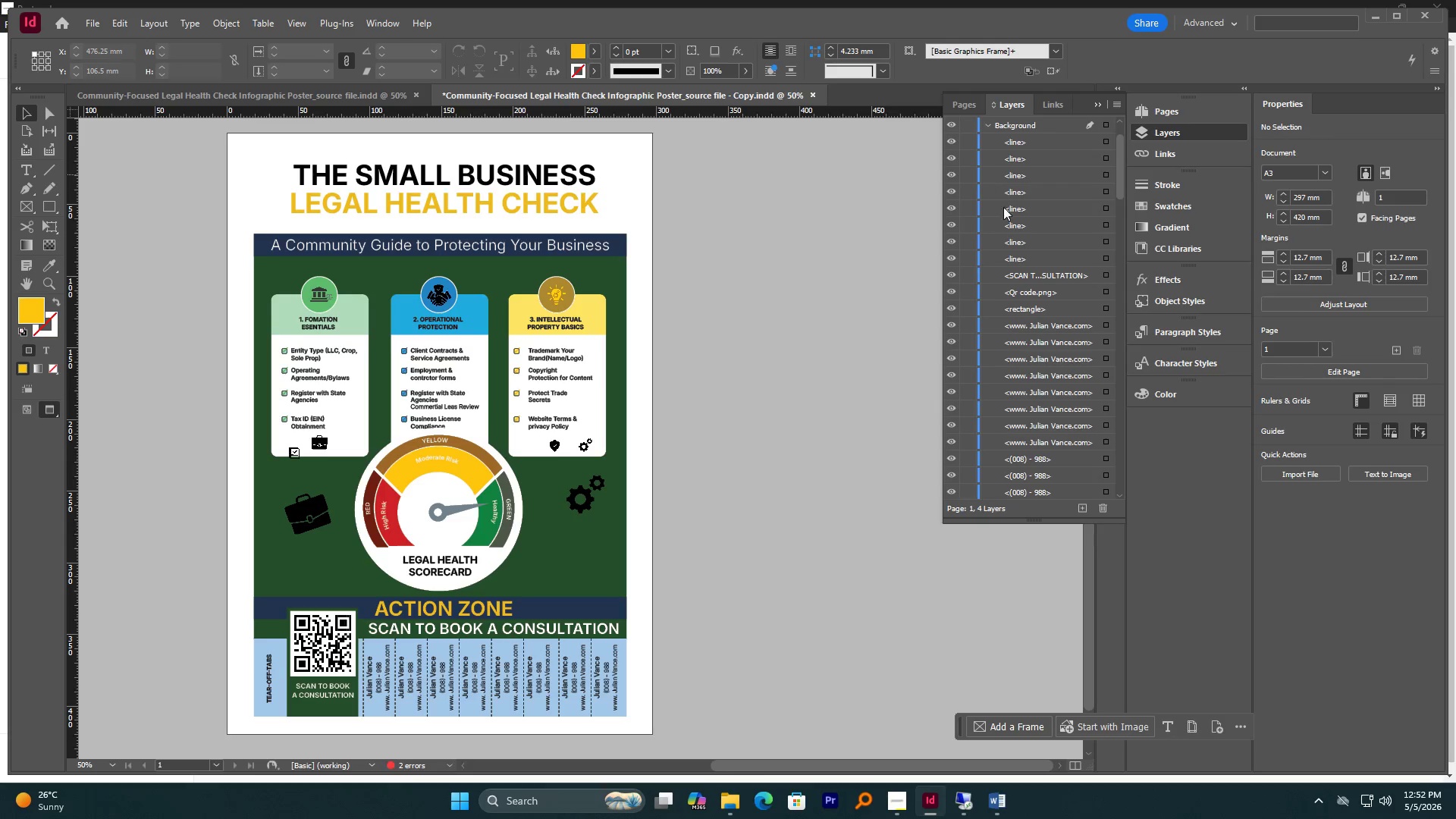 
scroll: coordinate [1015, 236], scroll_direction: up, amount: 8.0
 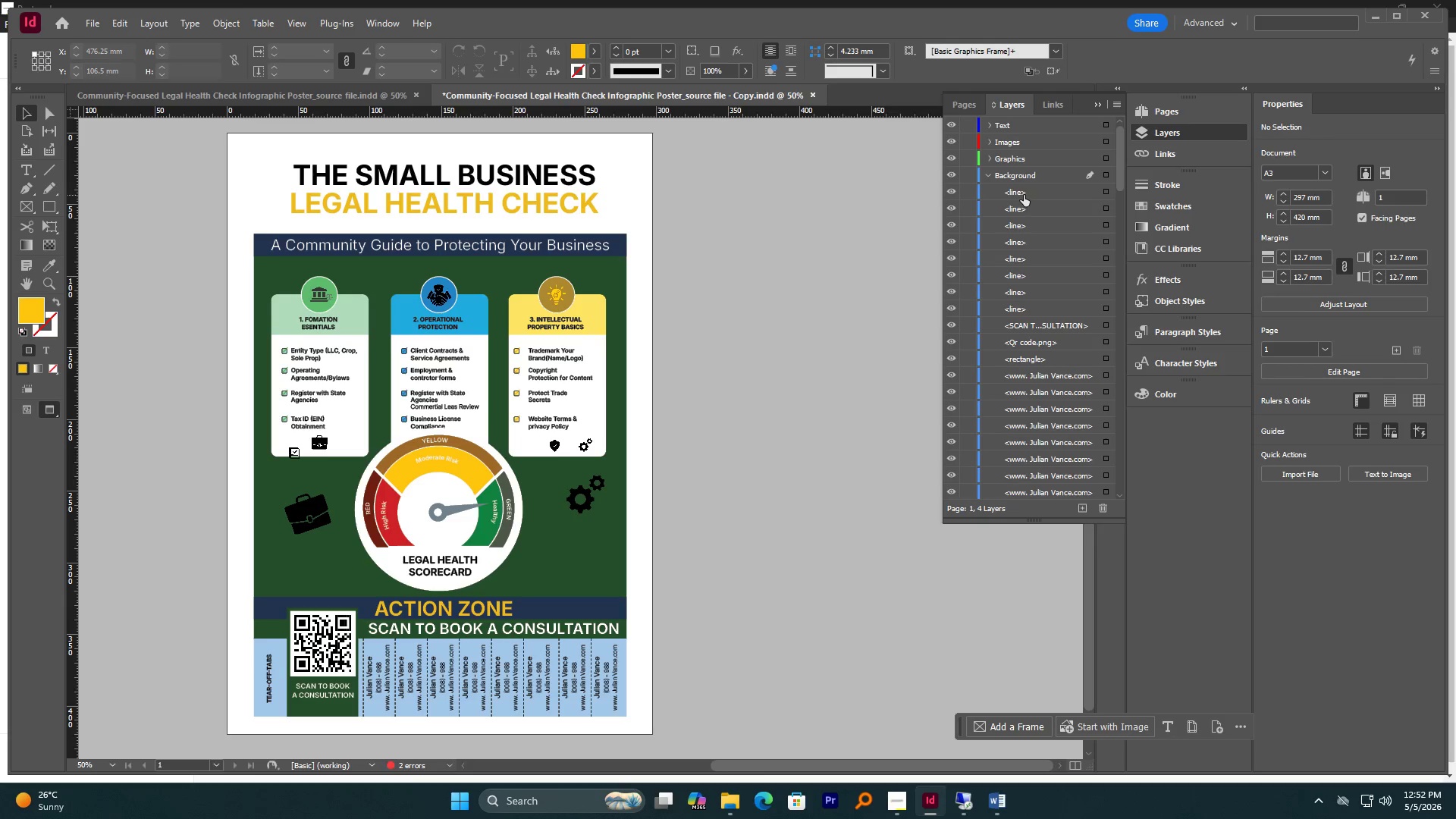 
left_click([1020, 193])
 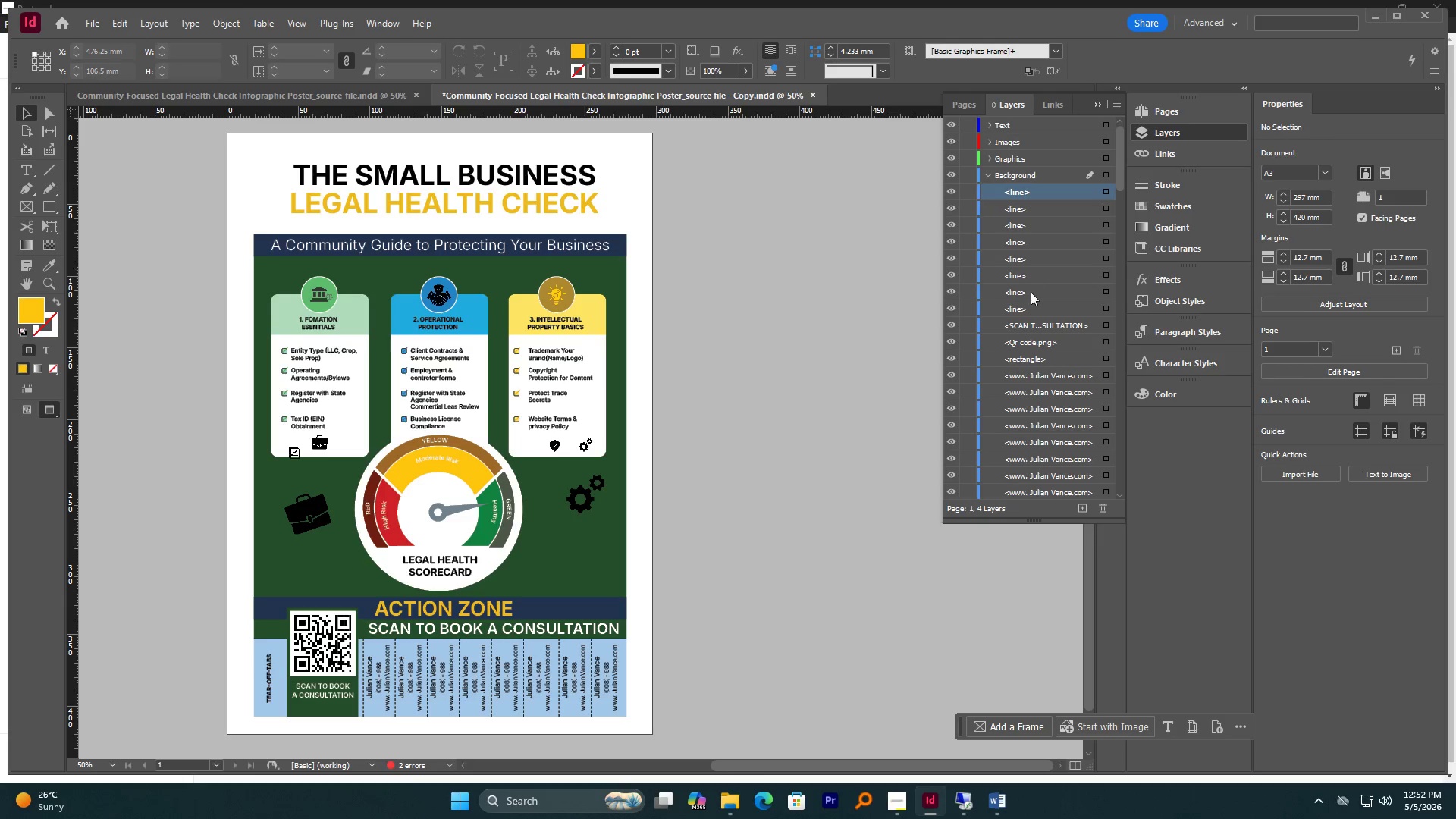 
hold_key(key=ShiftLeft, duration=0.84)
left_click([1026, 308])
 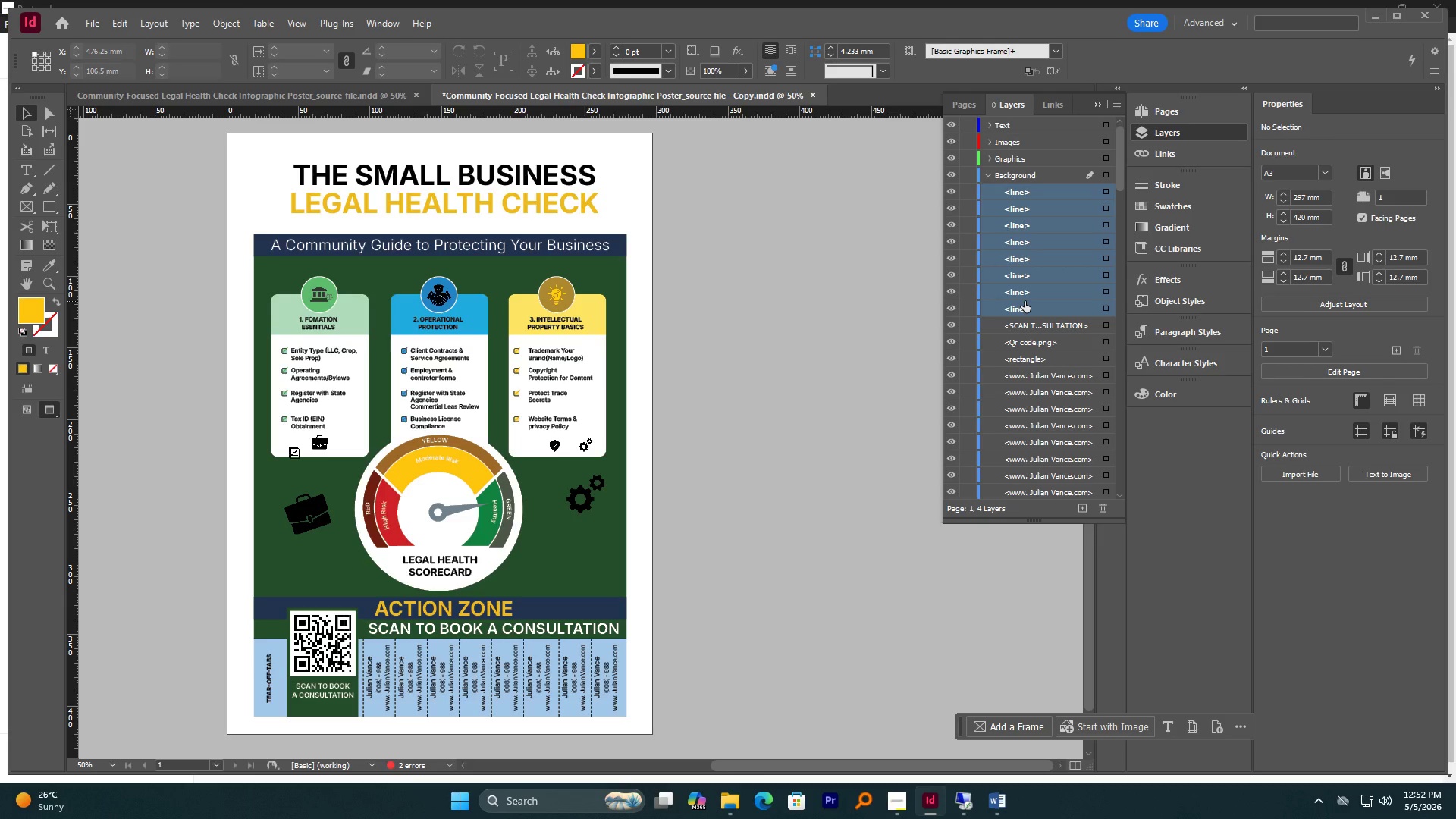 
scroll: coordinate [1025, 301], scroll_direction: up, amount: 2.0
 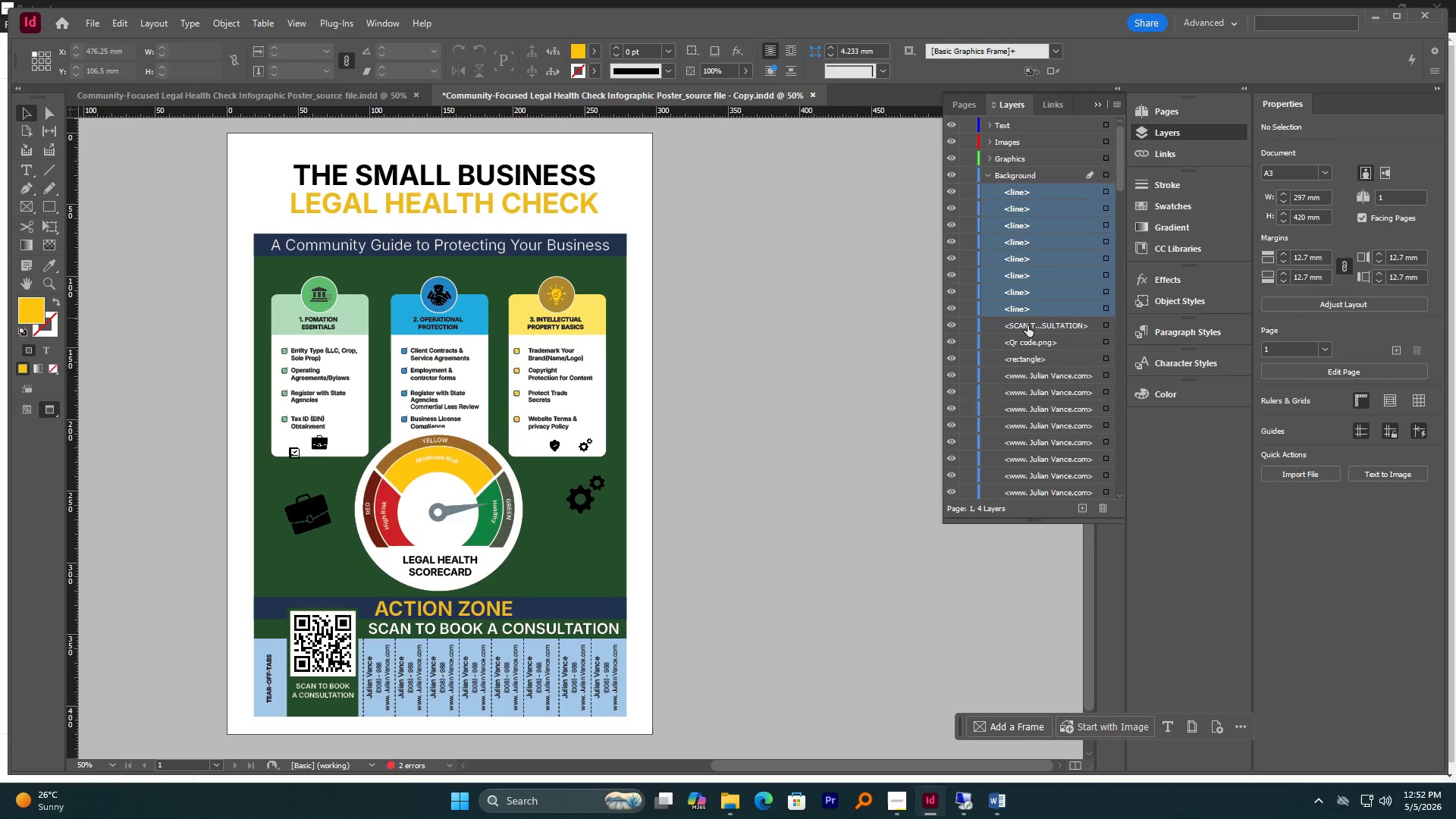 
left_click([1029, 326])
 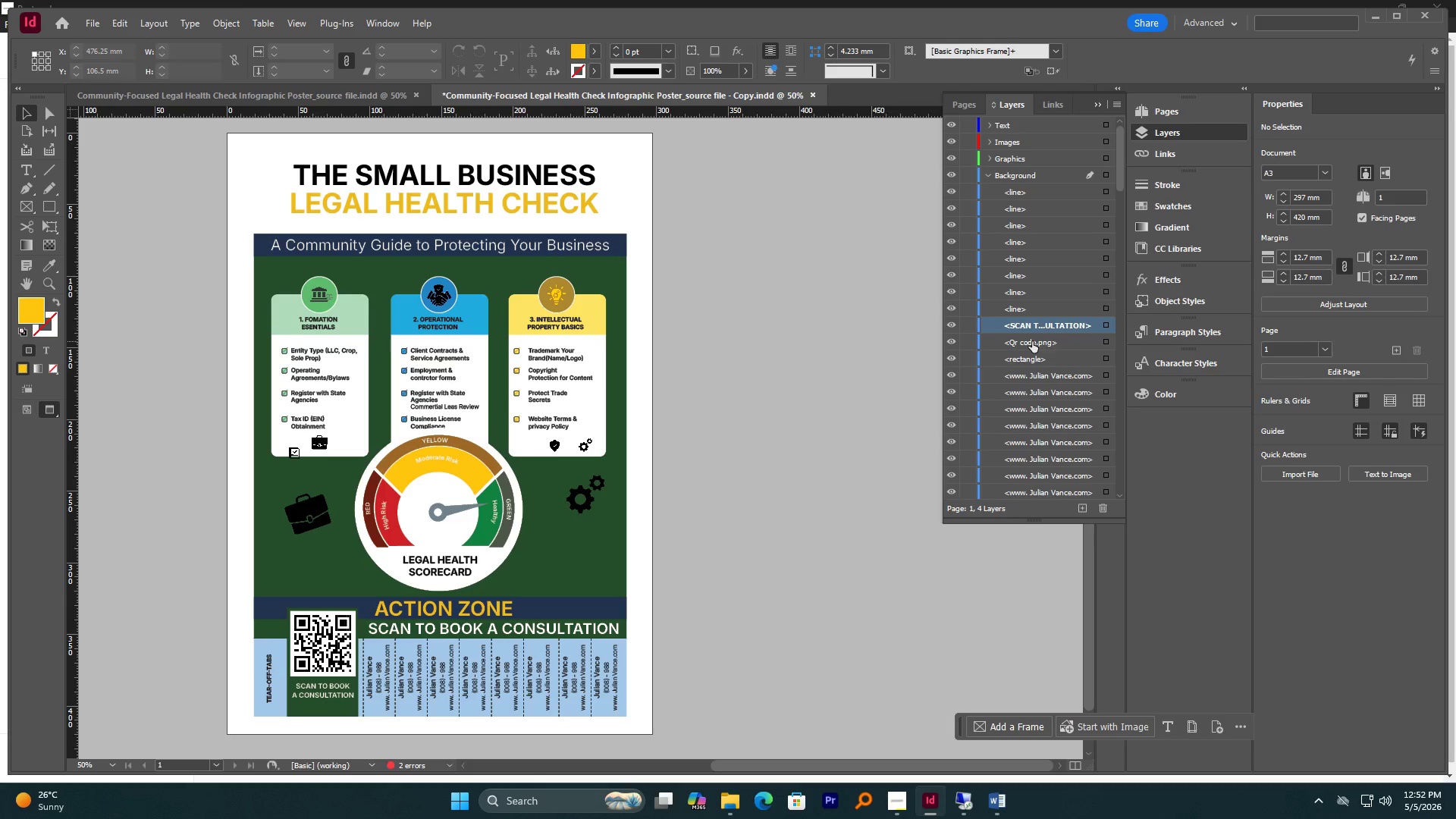 
hold_key(key=ControlLeft, duration=2.41)
left_click([1032, 341])
 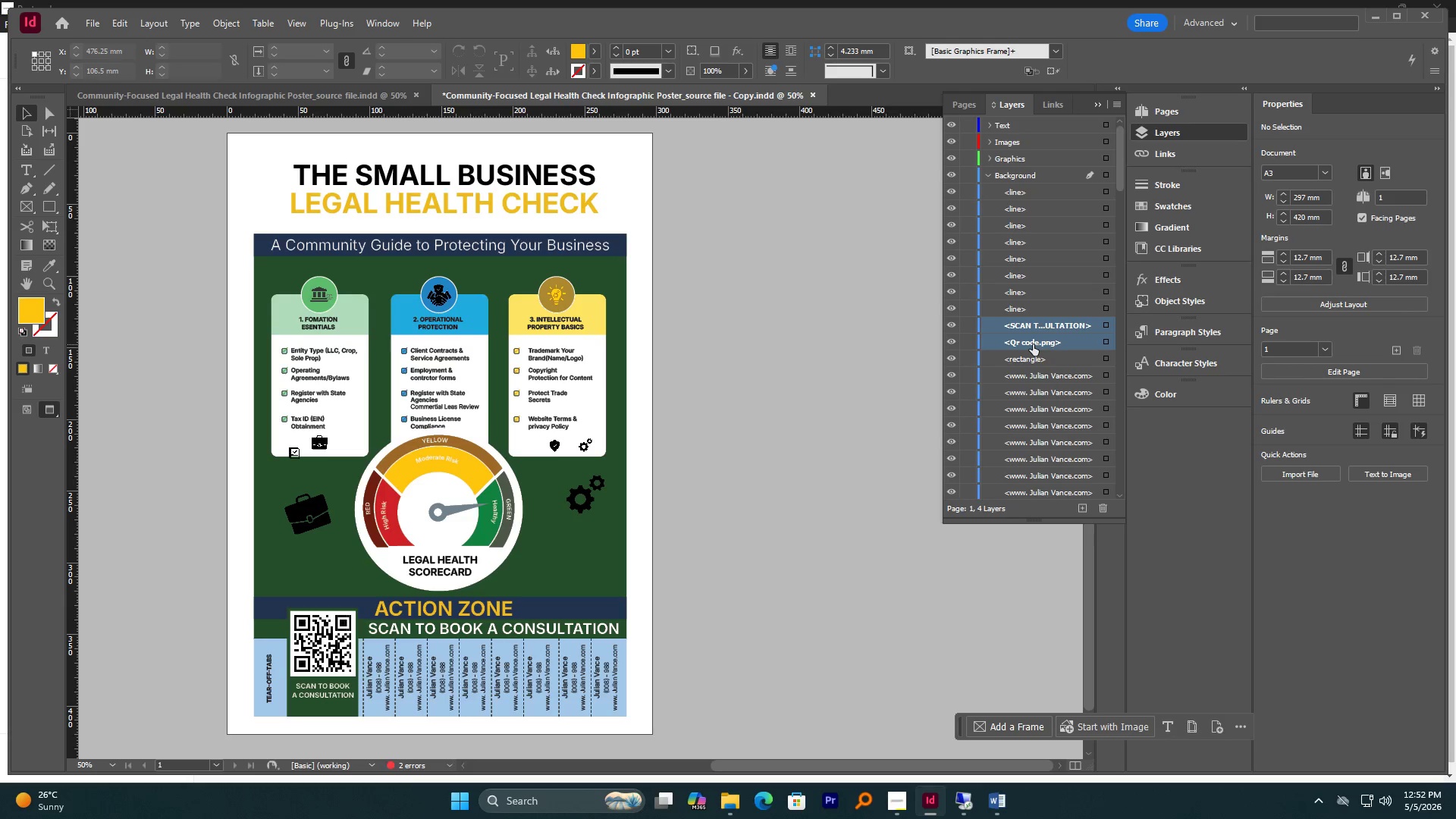 
left_click([1033, 341])
 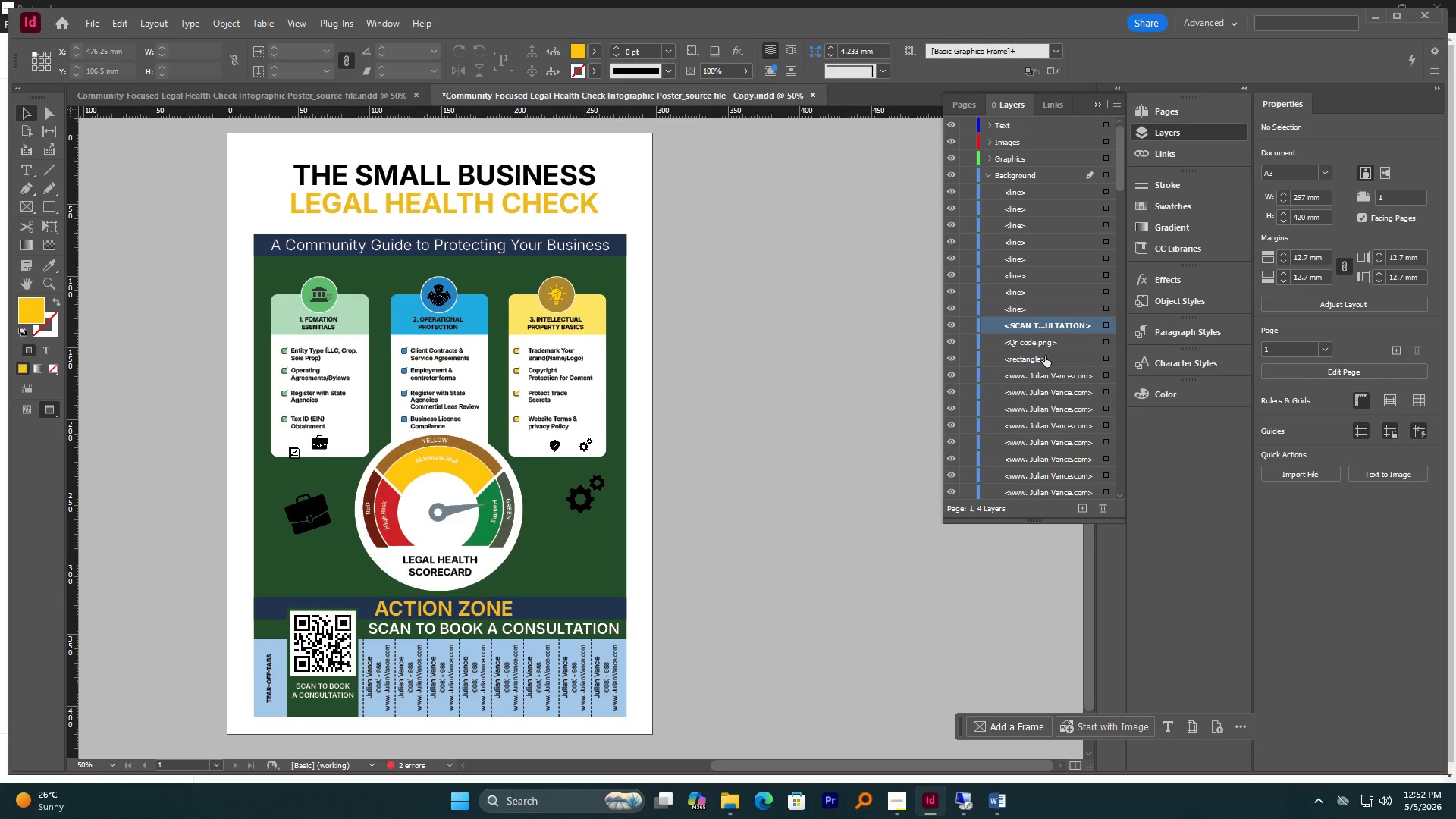 
scroll: coordinate [1045, 356], scroll_direction: down, amount: 2.0
 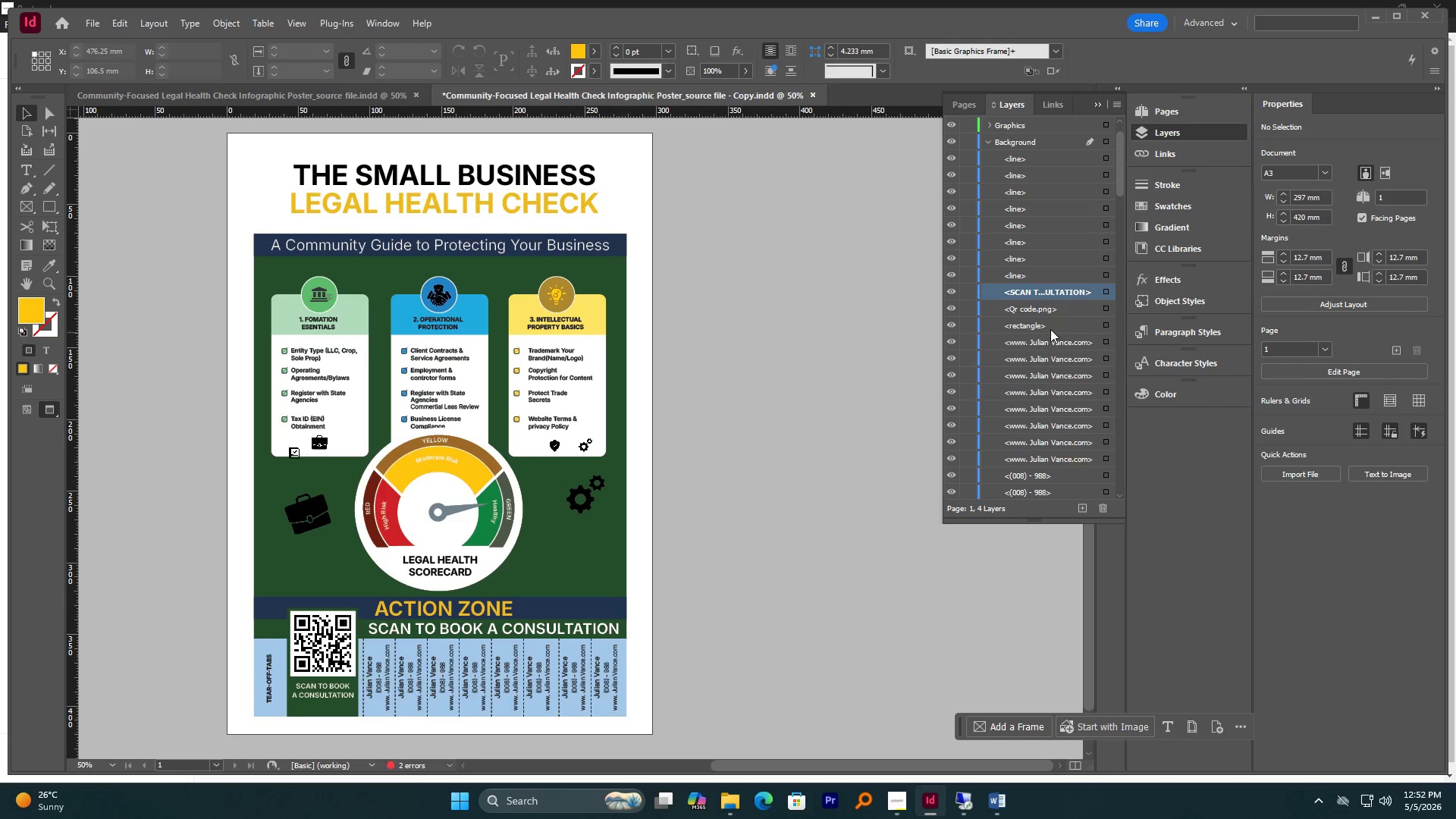 
hold_key(key=ControlLeft, duration=5.0)
left_click([1040, 345])
 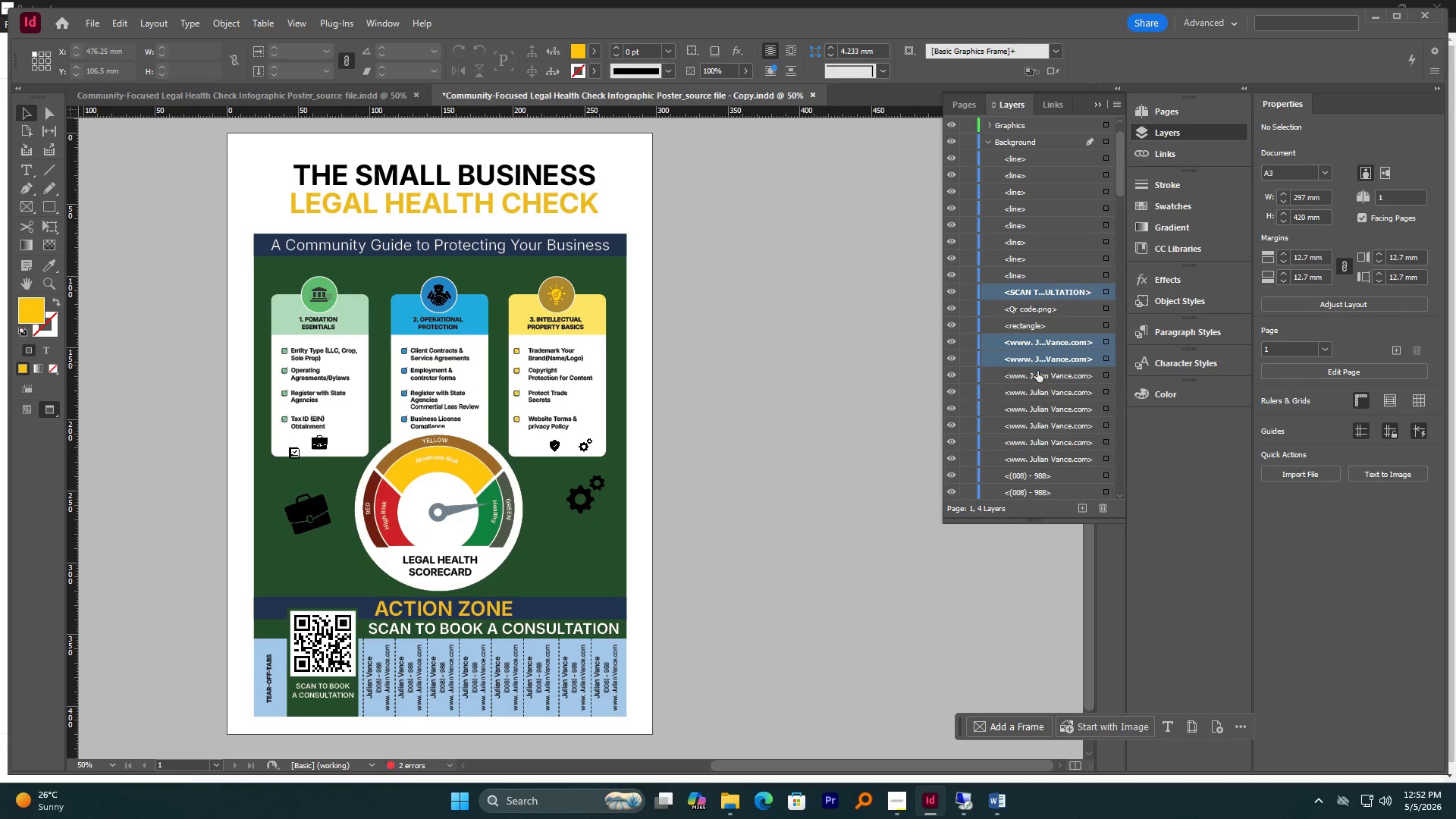 
double_click([1037, 381])
 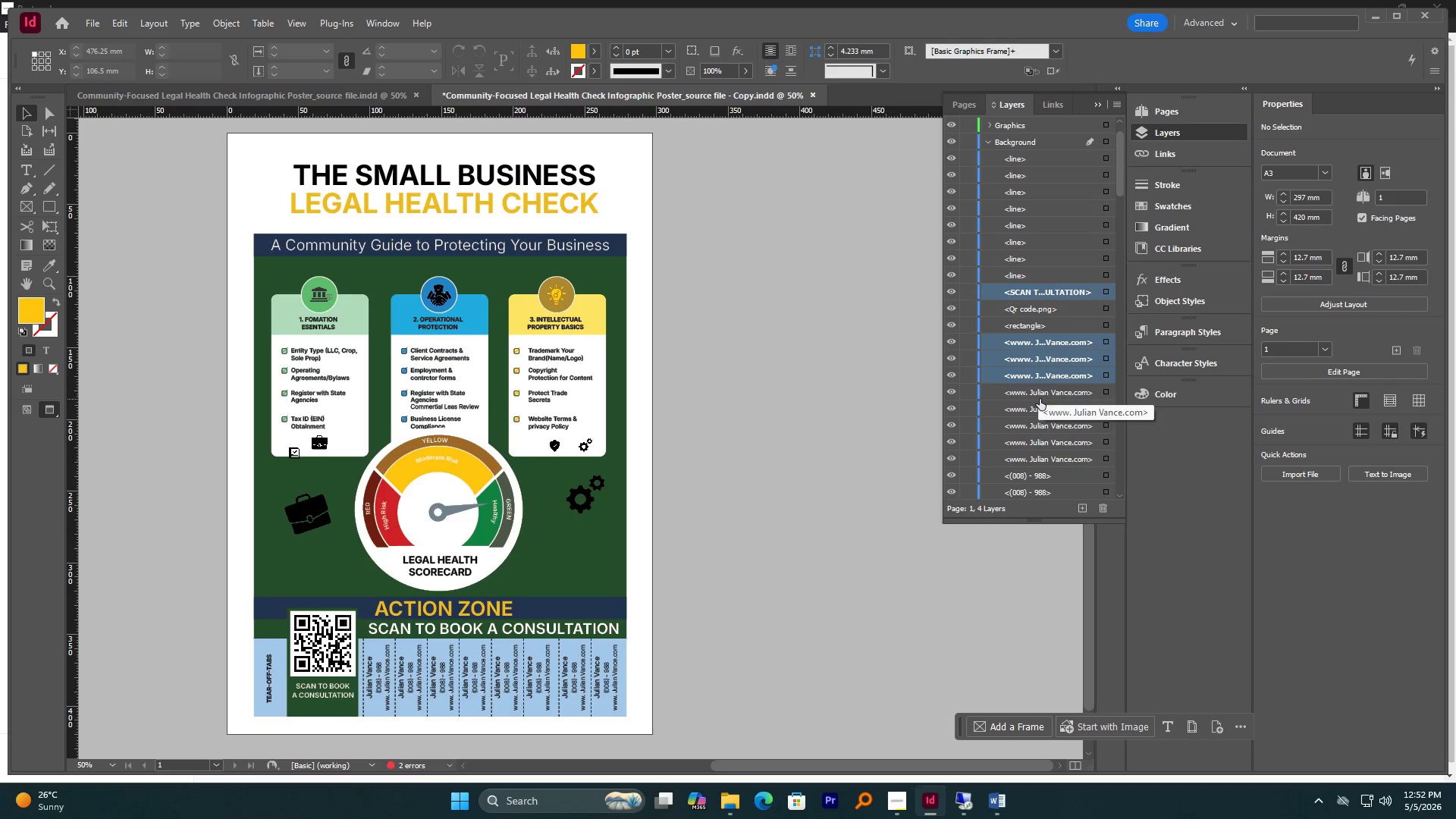 
left_click([1040, 397])
 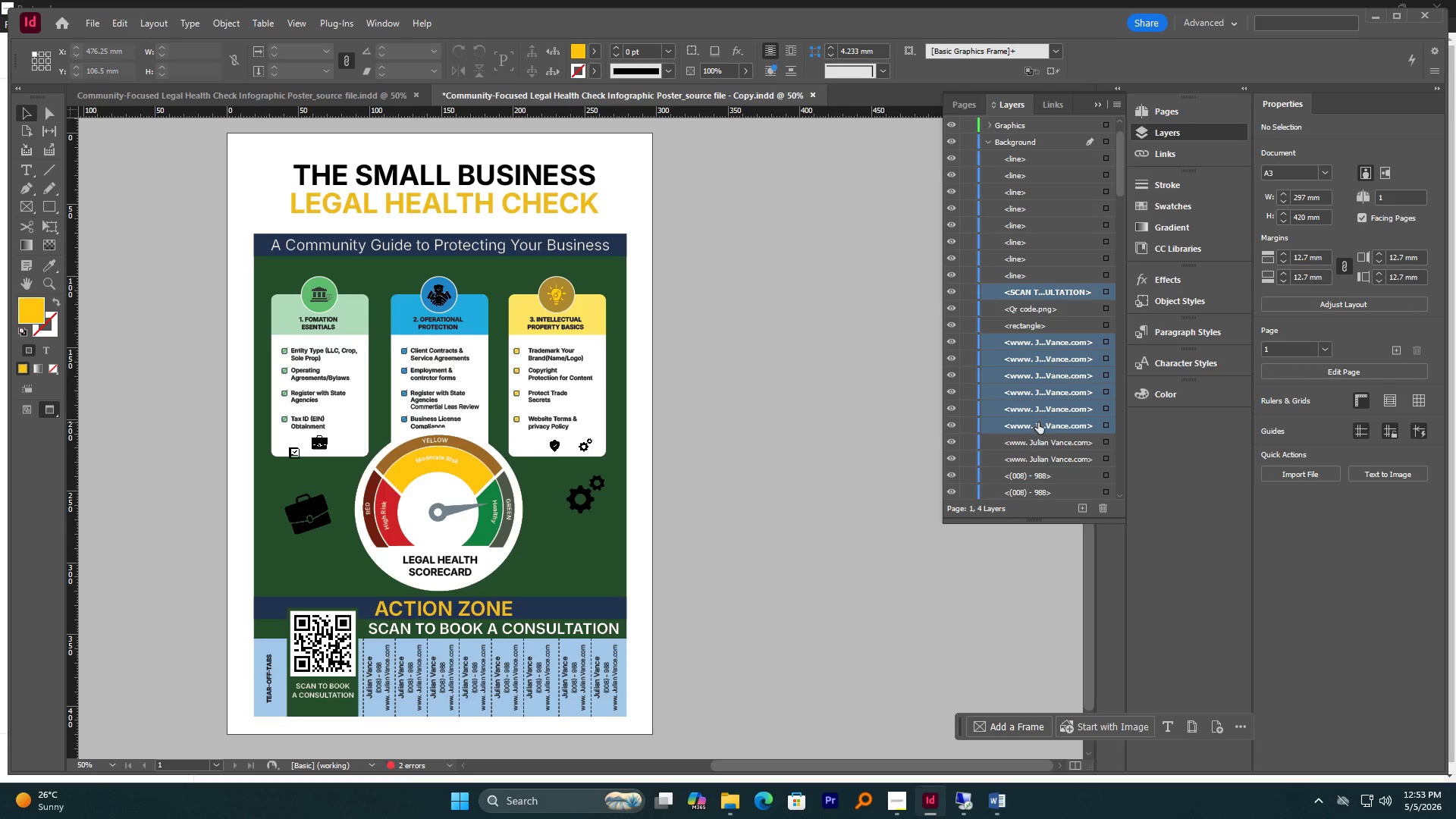 
double_click([1038, 436])
 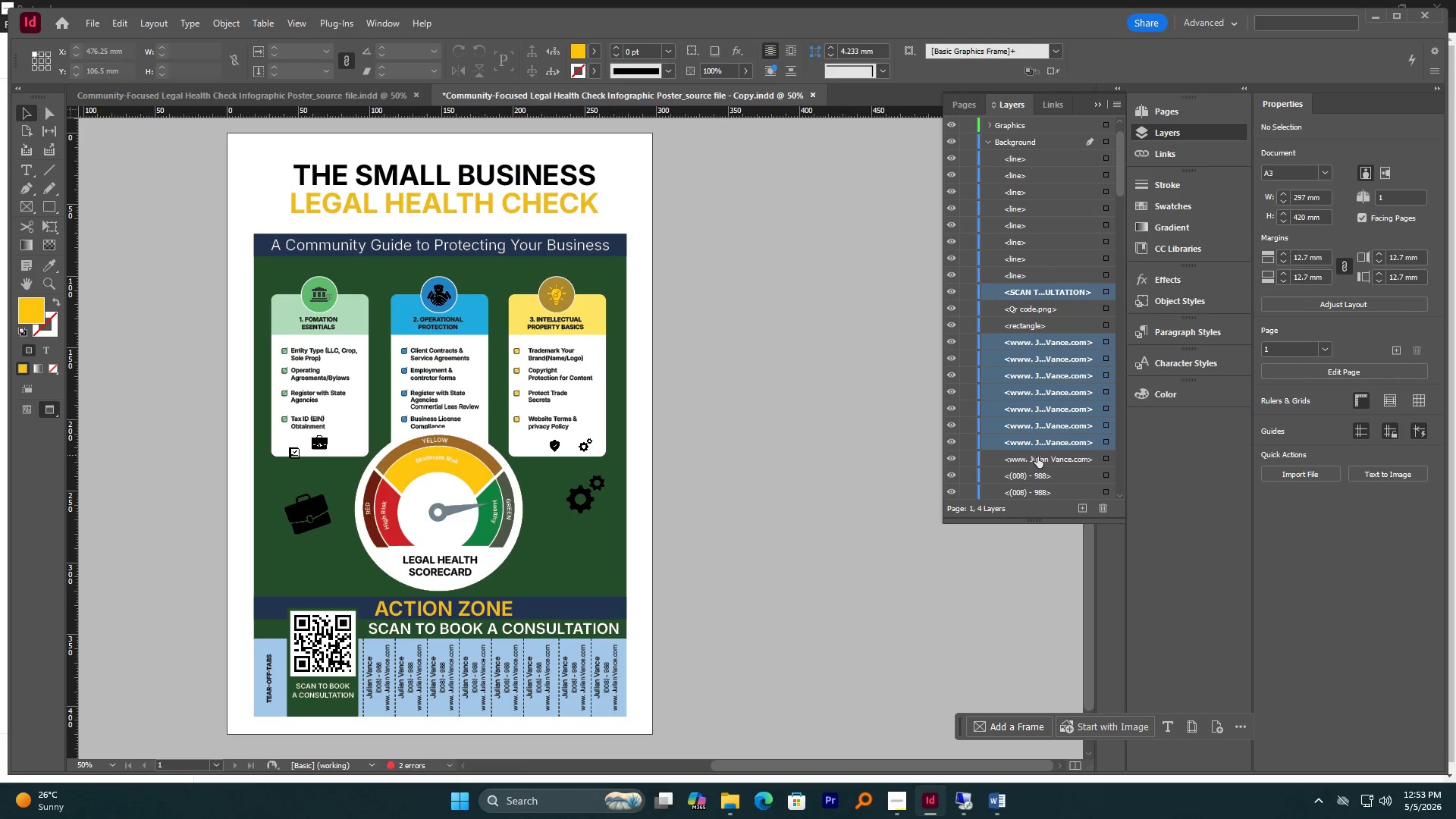 
left_click([1037, 457])
 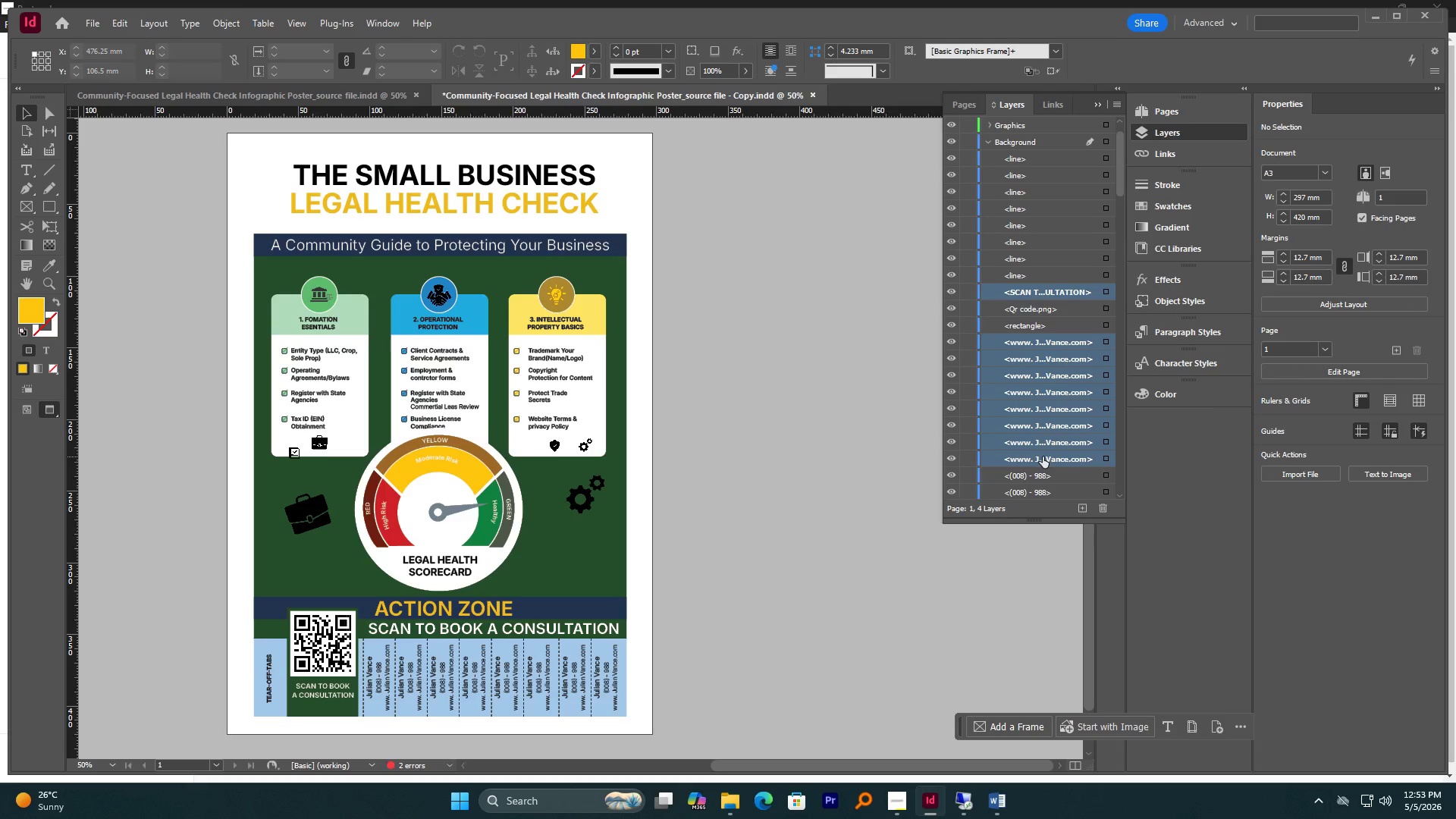 
scroll: coordinate [1043, 457], scroll_direction: down, amount: 5.0
 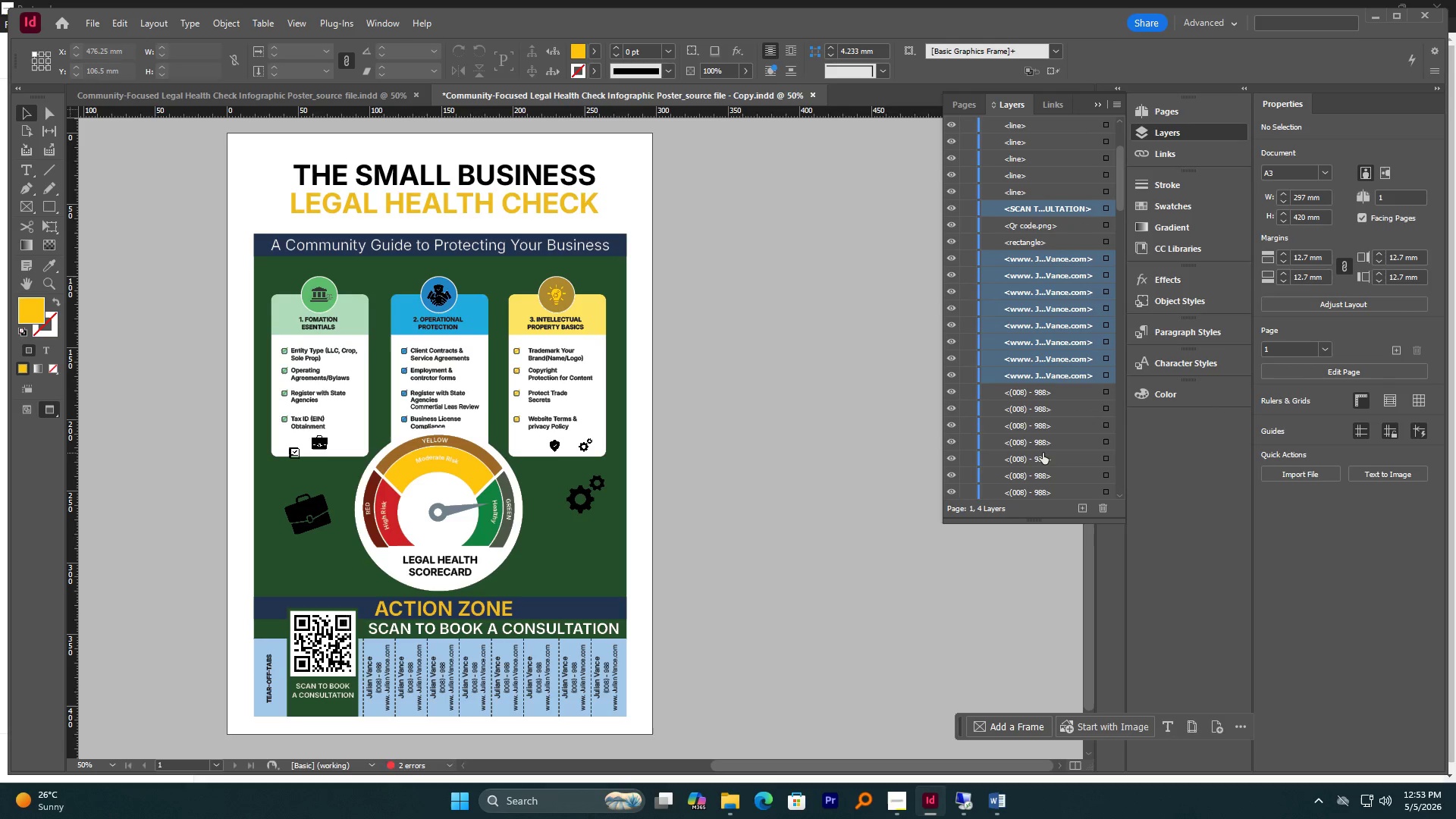 
hold_key(key=ControlLeft, duration=3.95)
double_click([1043, 406])
 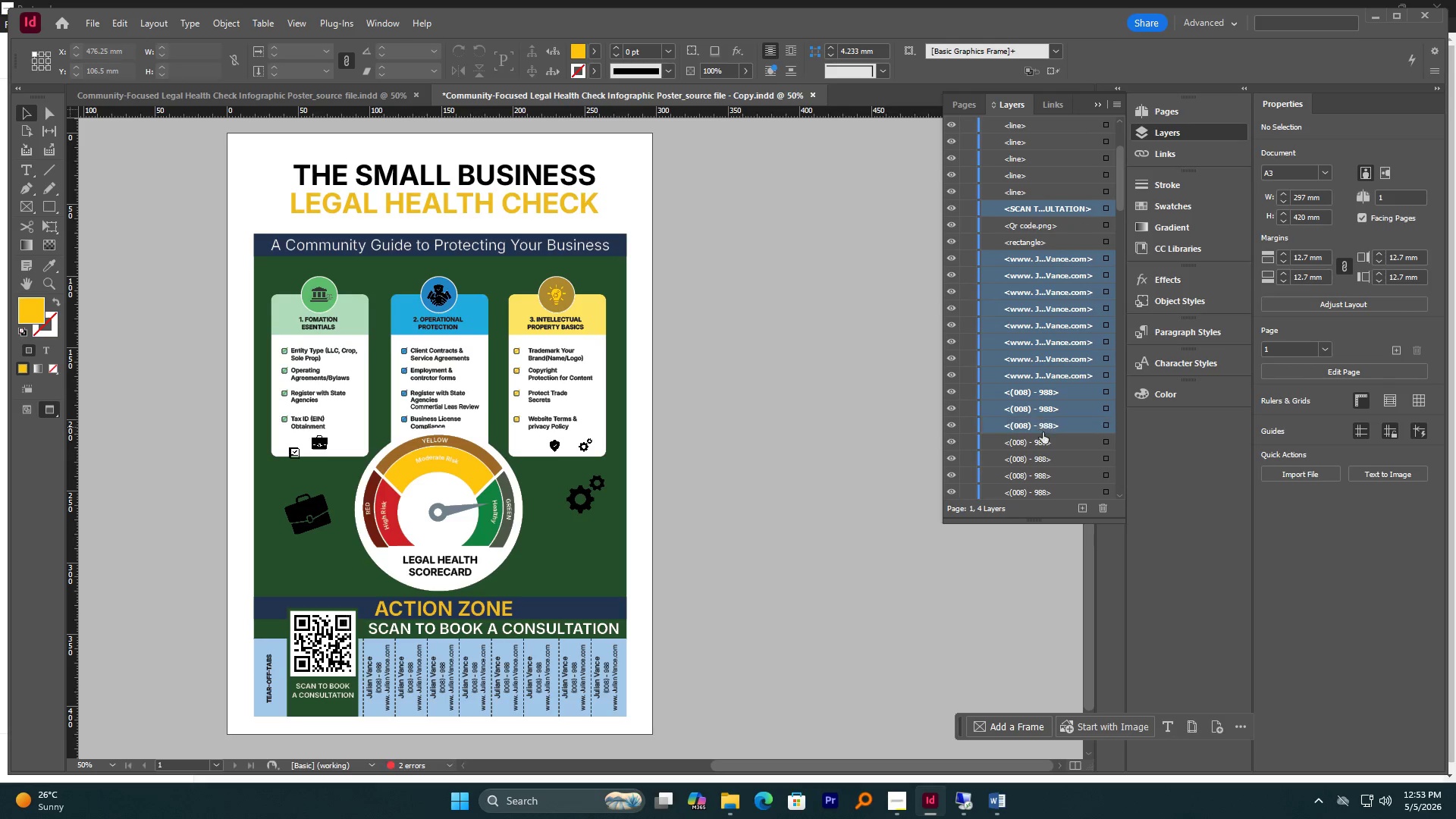 
double_click([1043, 437])
 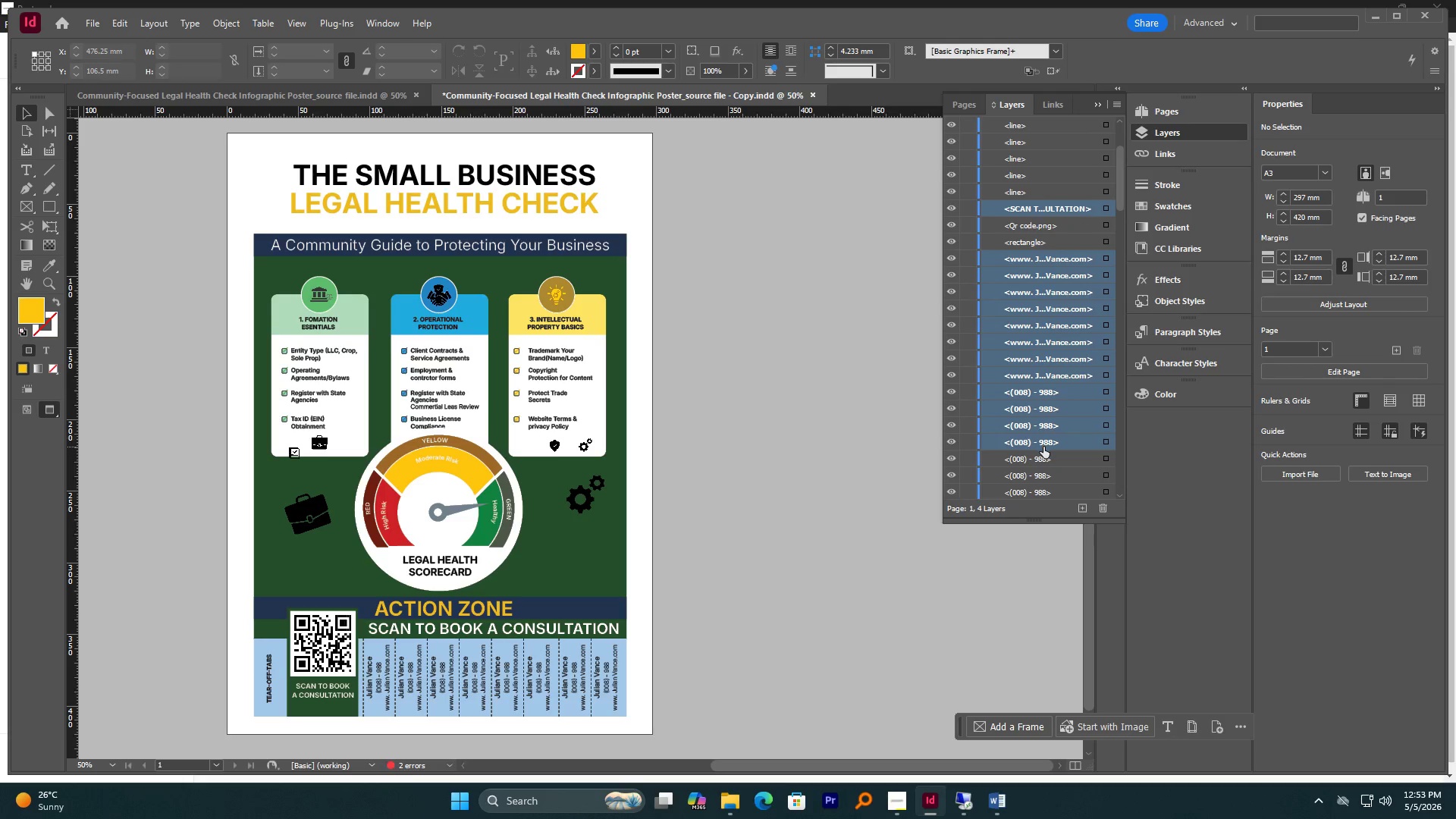 
triple_click([1043, 447])
 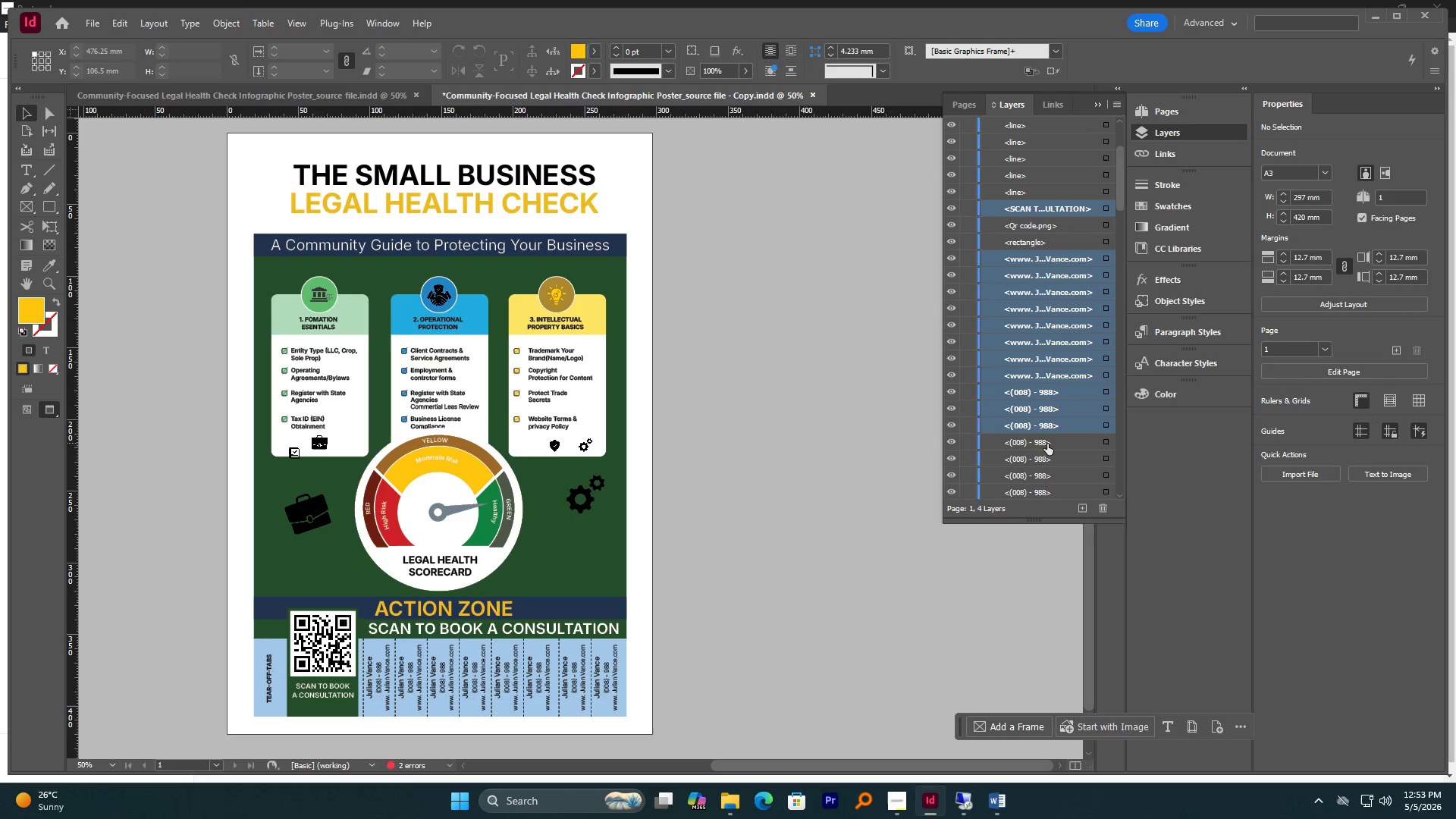 
double_click([1049, 455])
 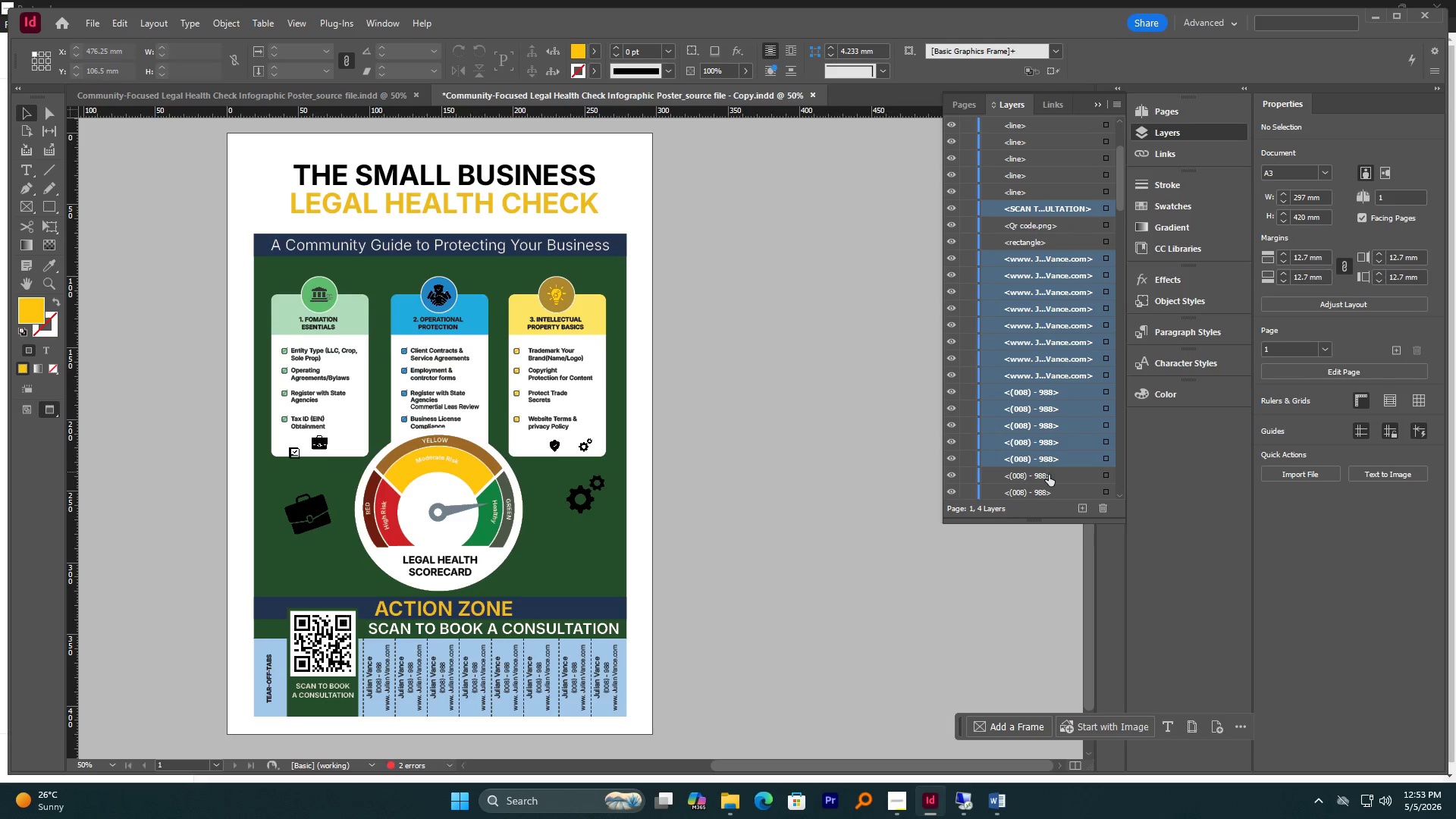 
triple_click([1049, 475])
 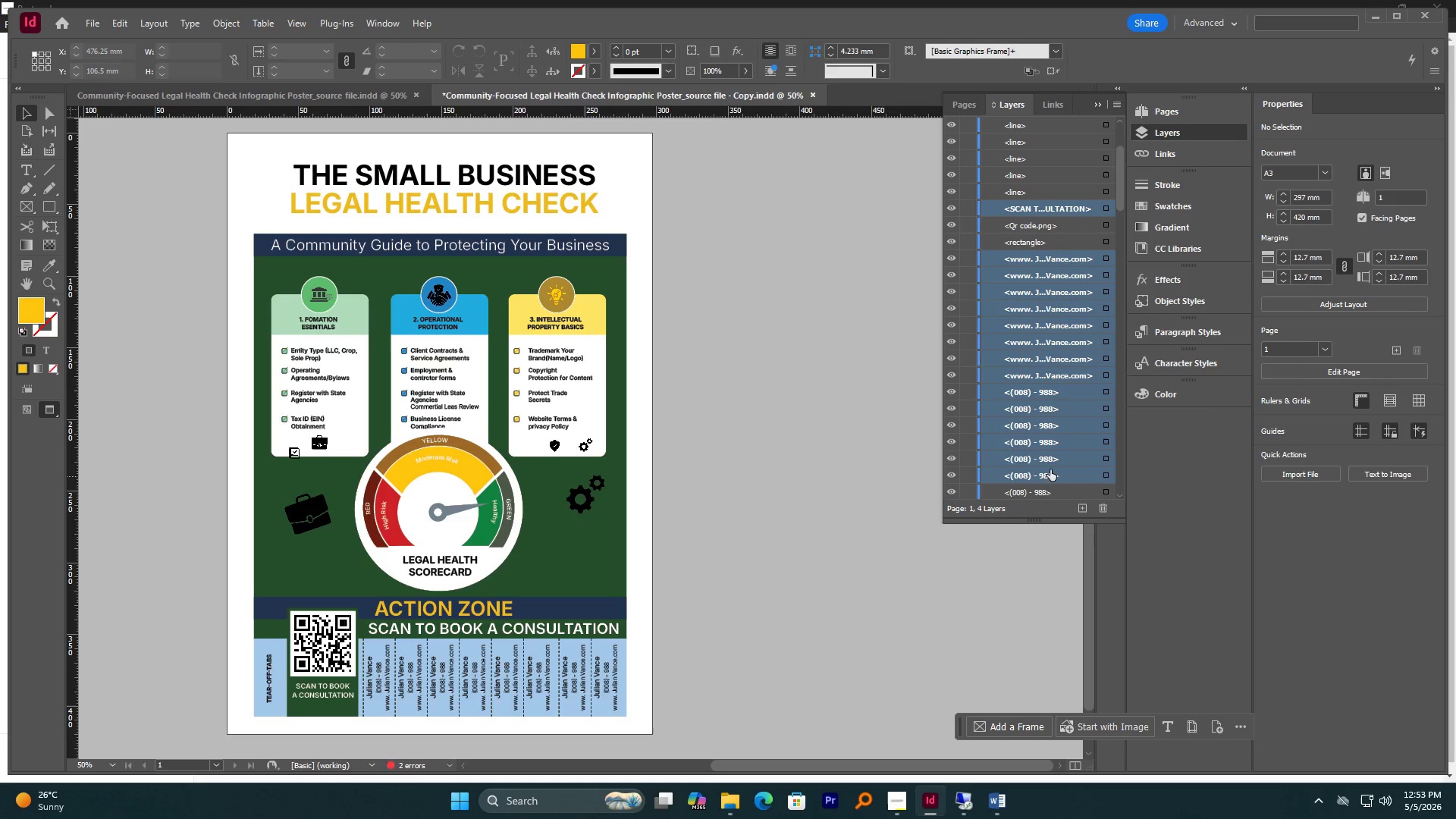 
hold_key(key=ControlLeft, duration=2.77)
 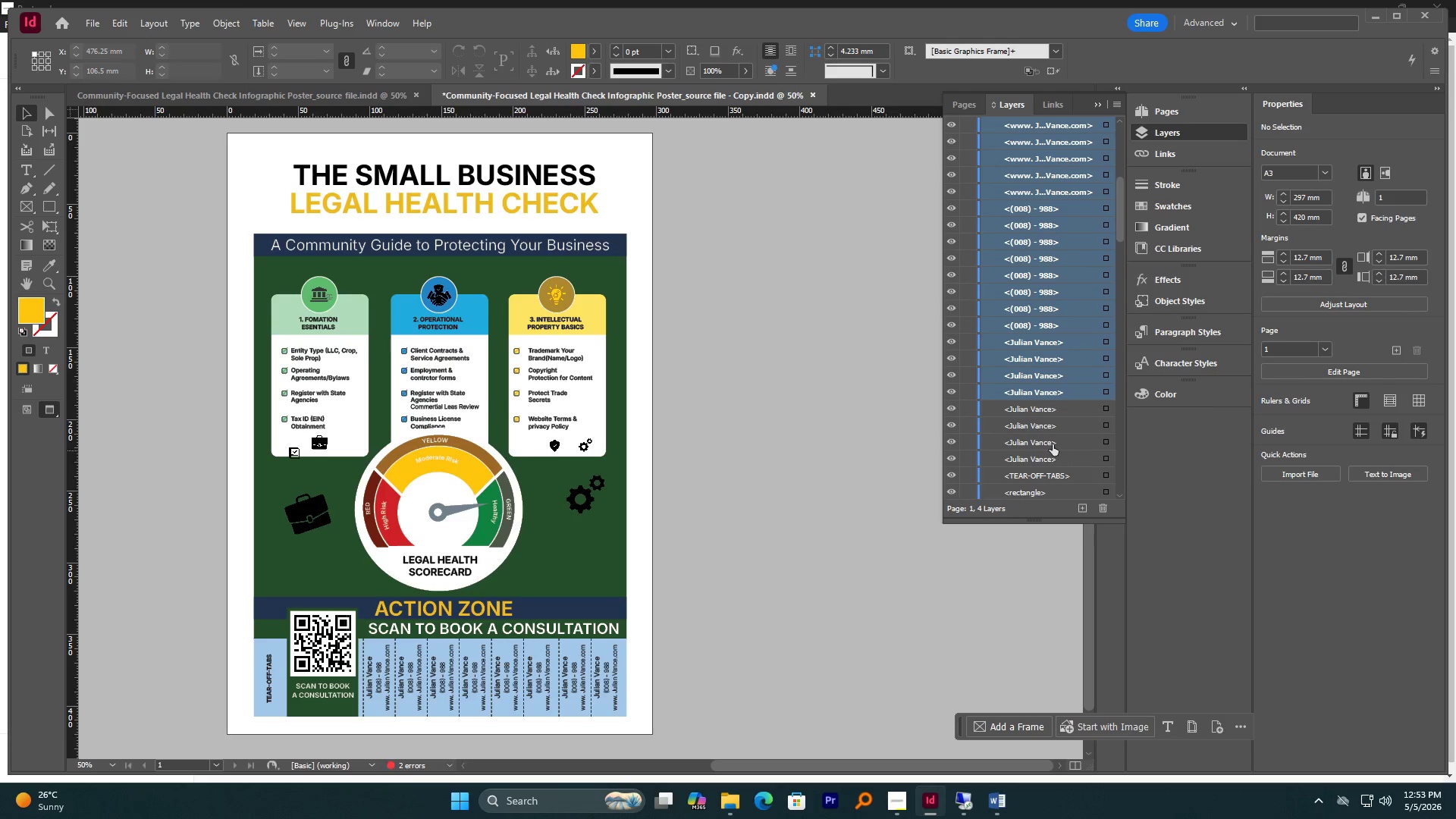 
scroll: coordinate [1049, 460], scroll_direction: down, amount: 5.0
 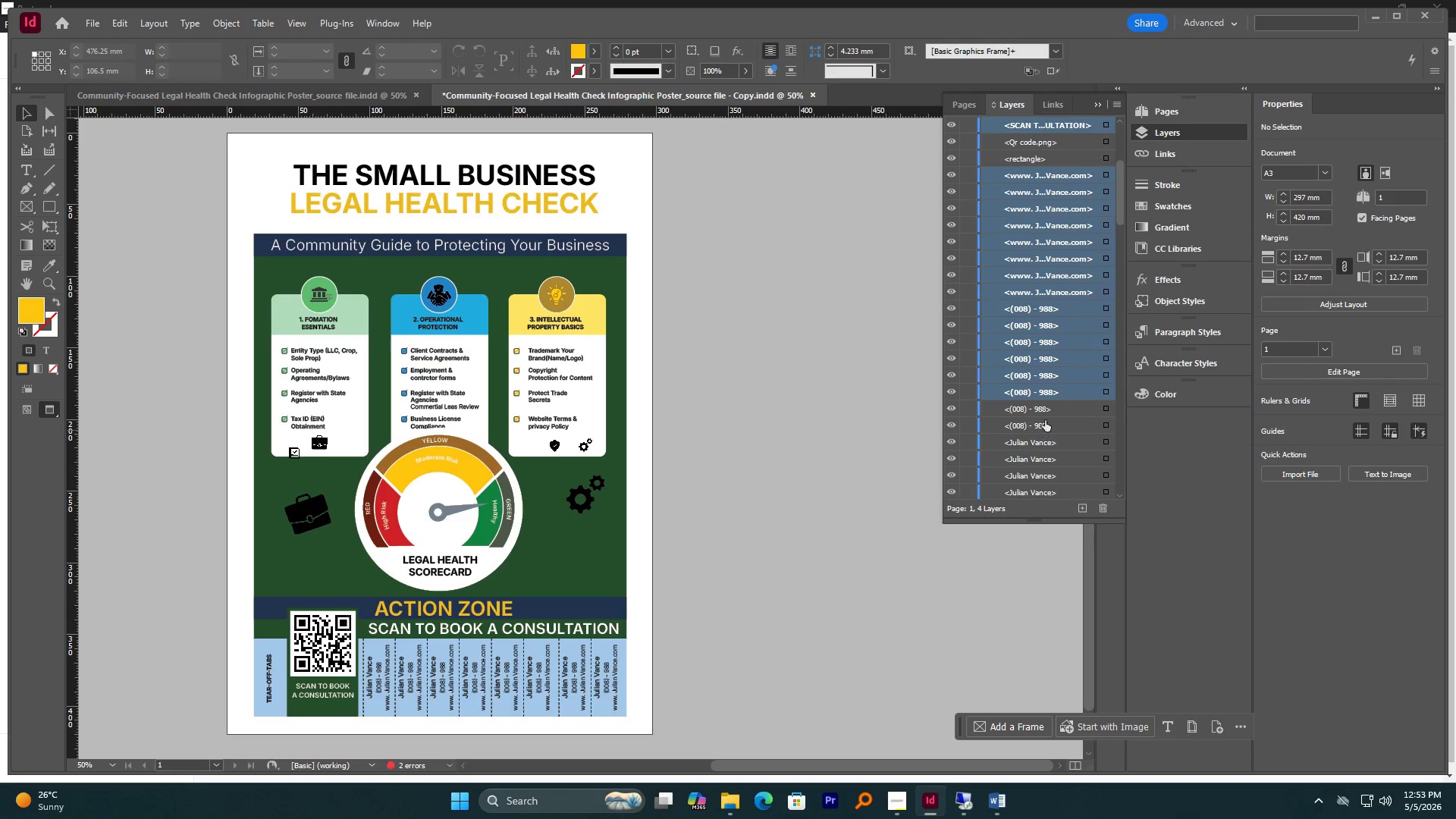 
double_click([1043, 424])
 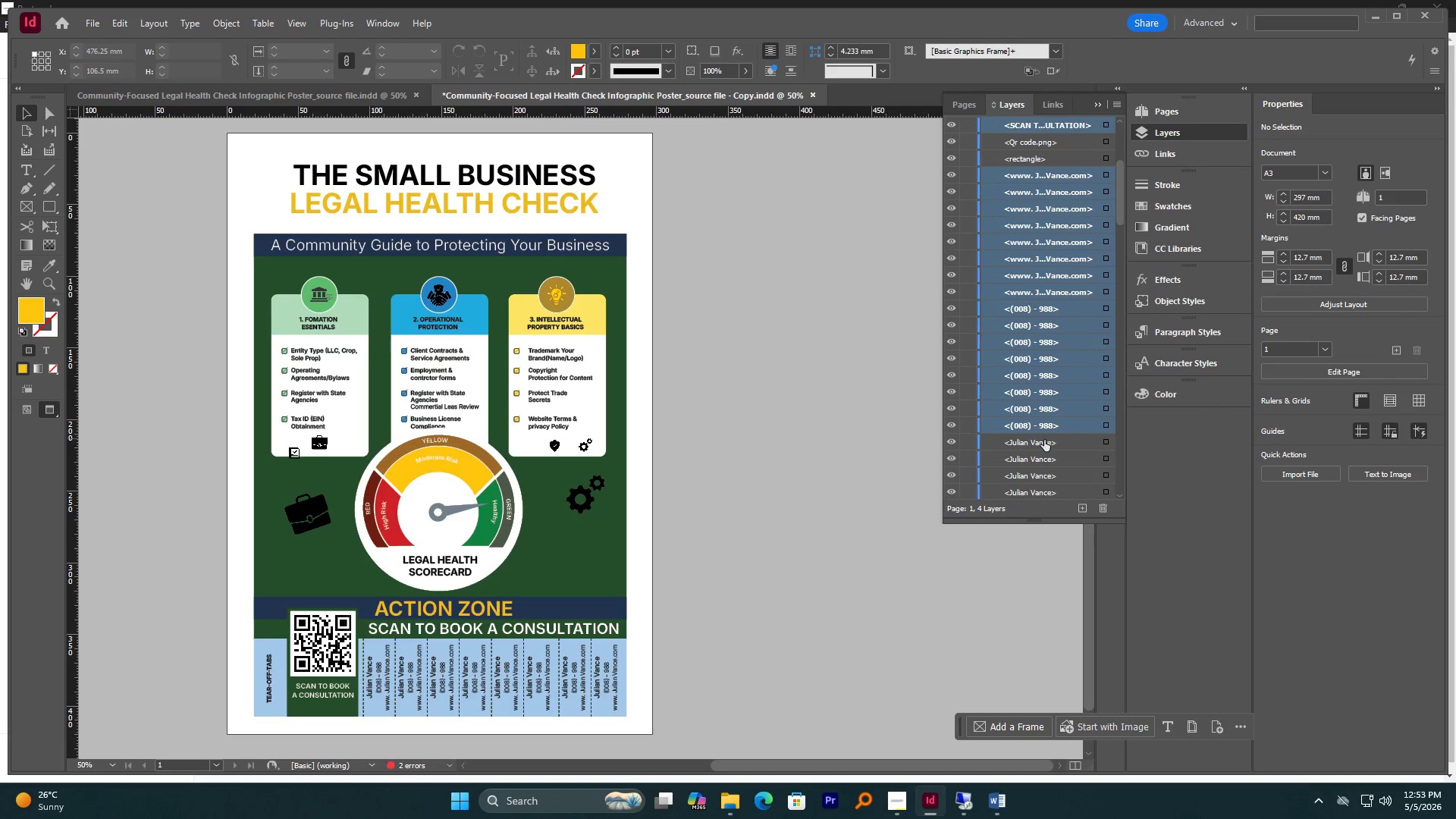 
triple_click([1044, 440])
 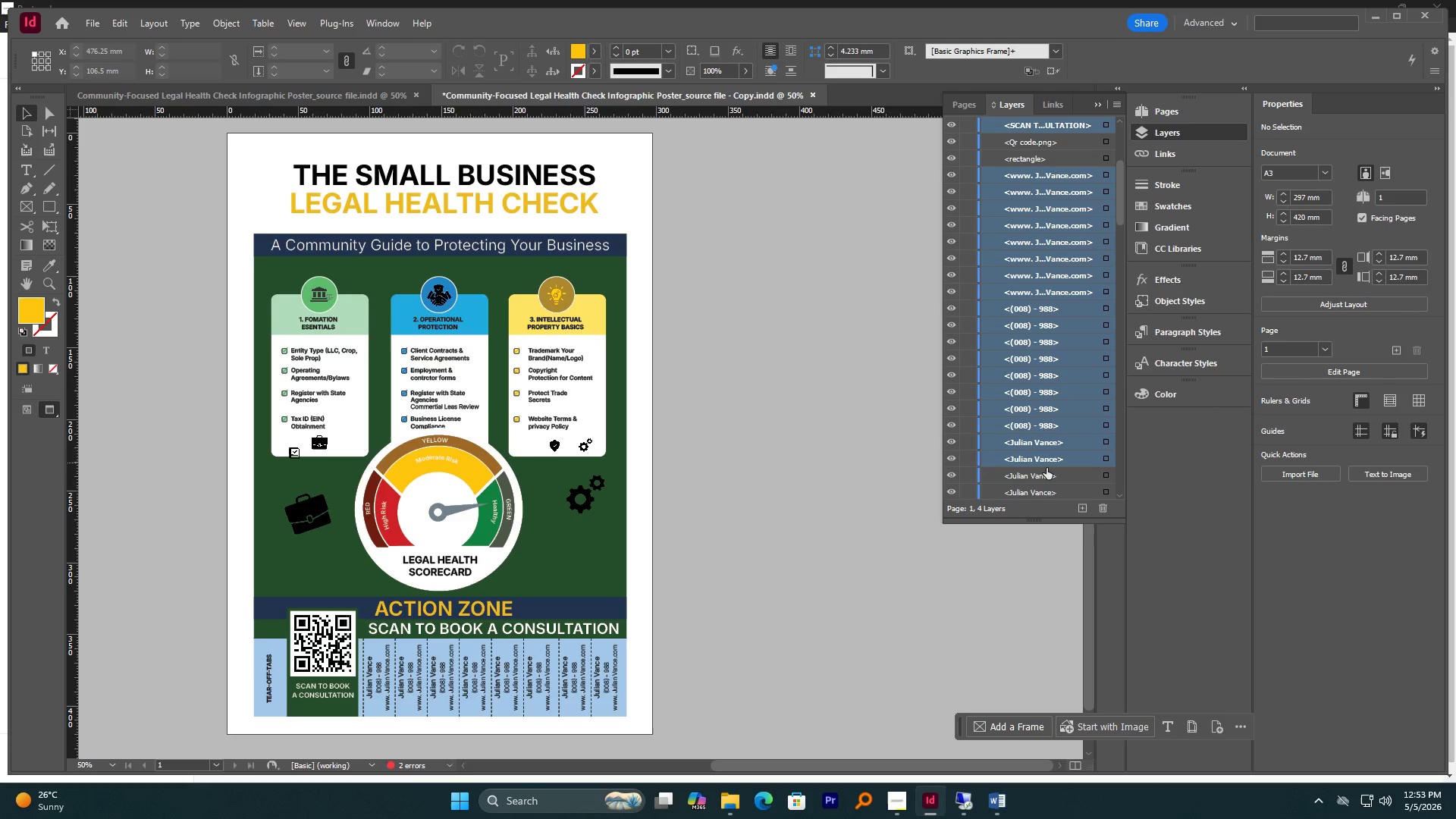 
double_click([1046, 470])
 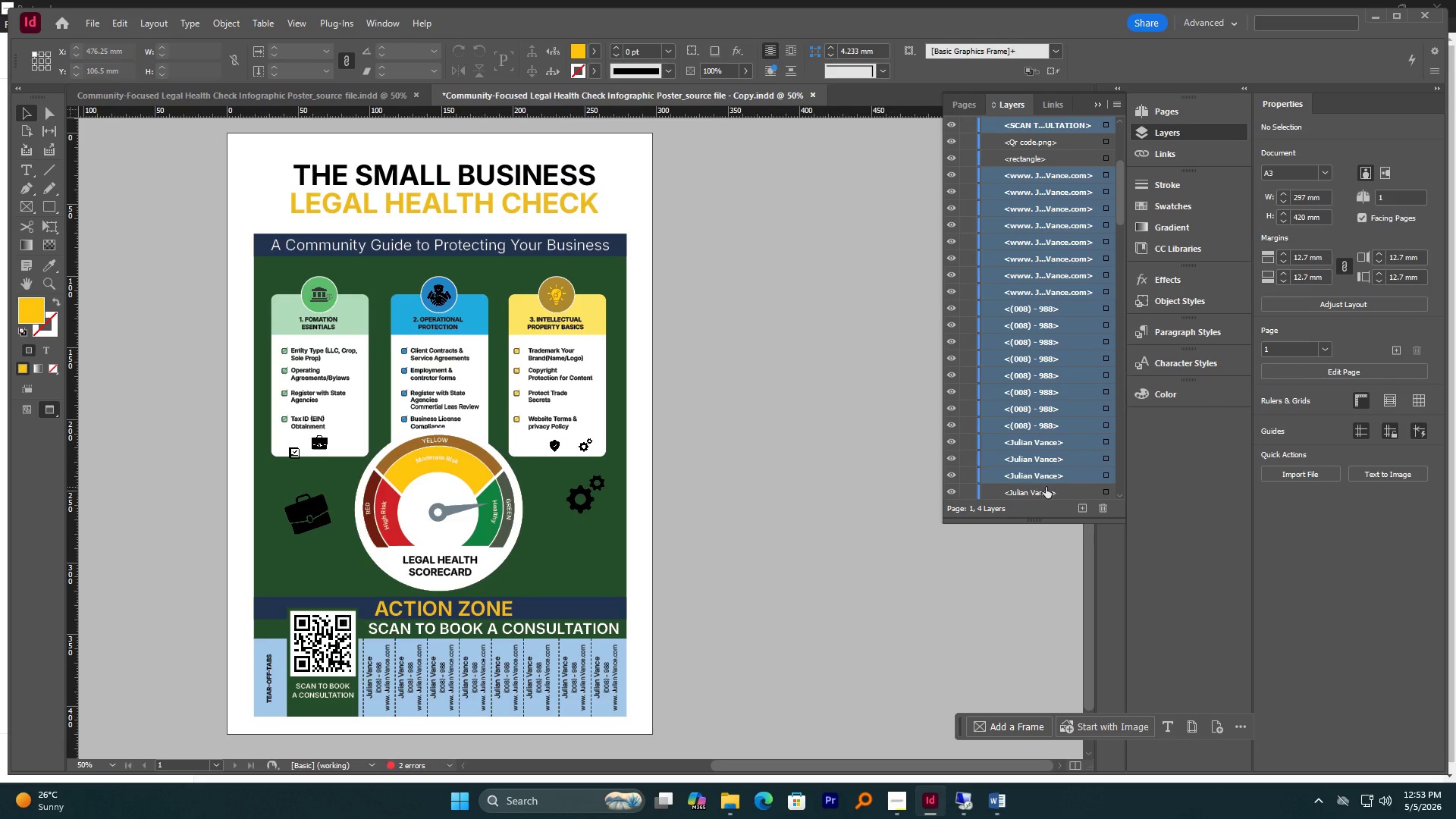 
triple_click([1046, 487])
 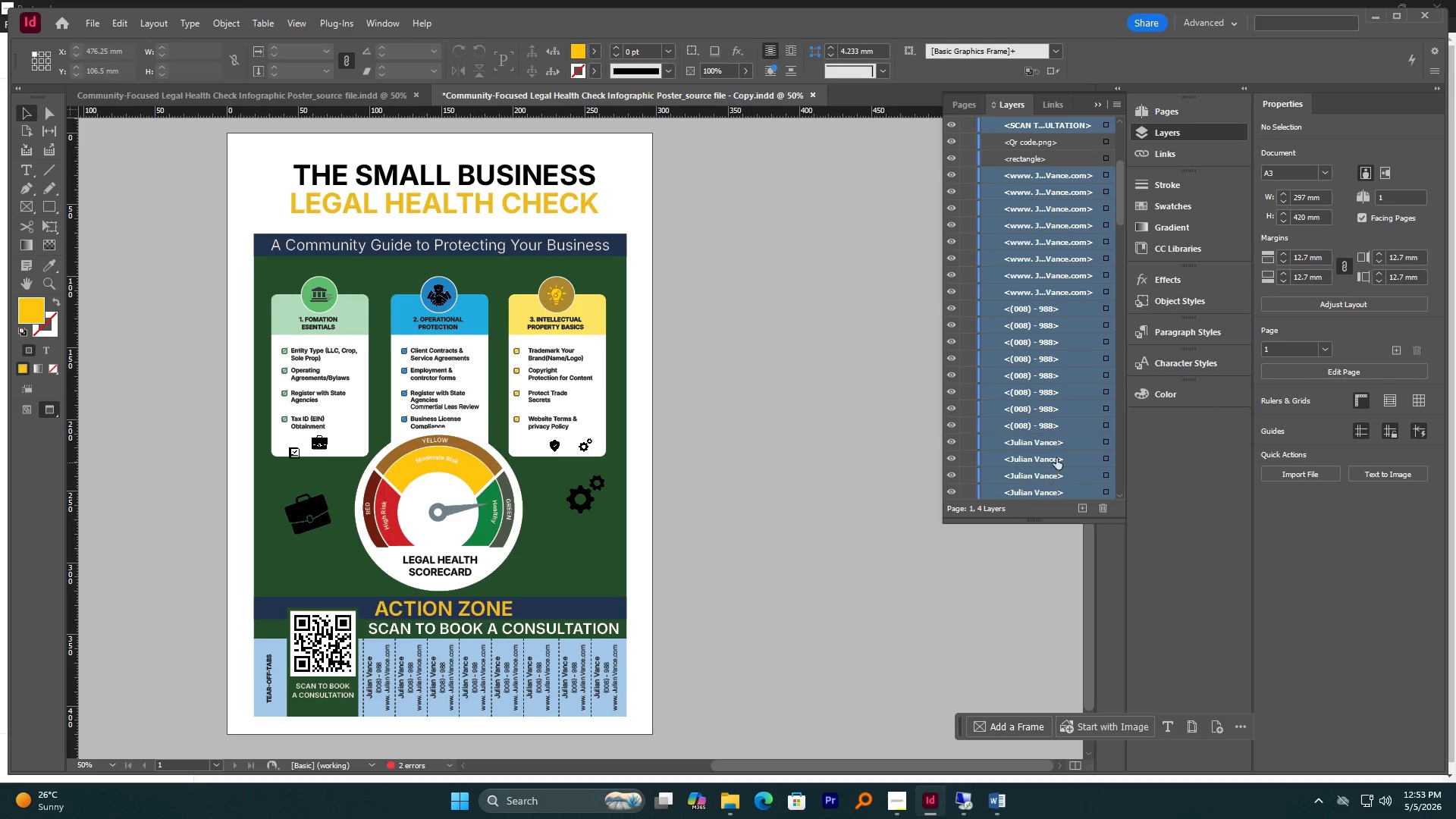 
hold_key(key=ControlLeft, duration=2.94)
 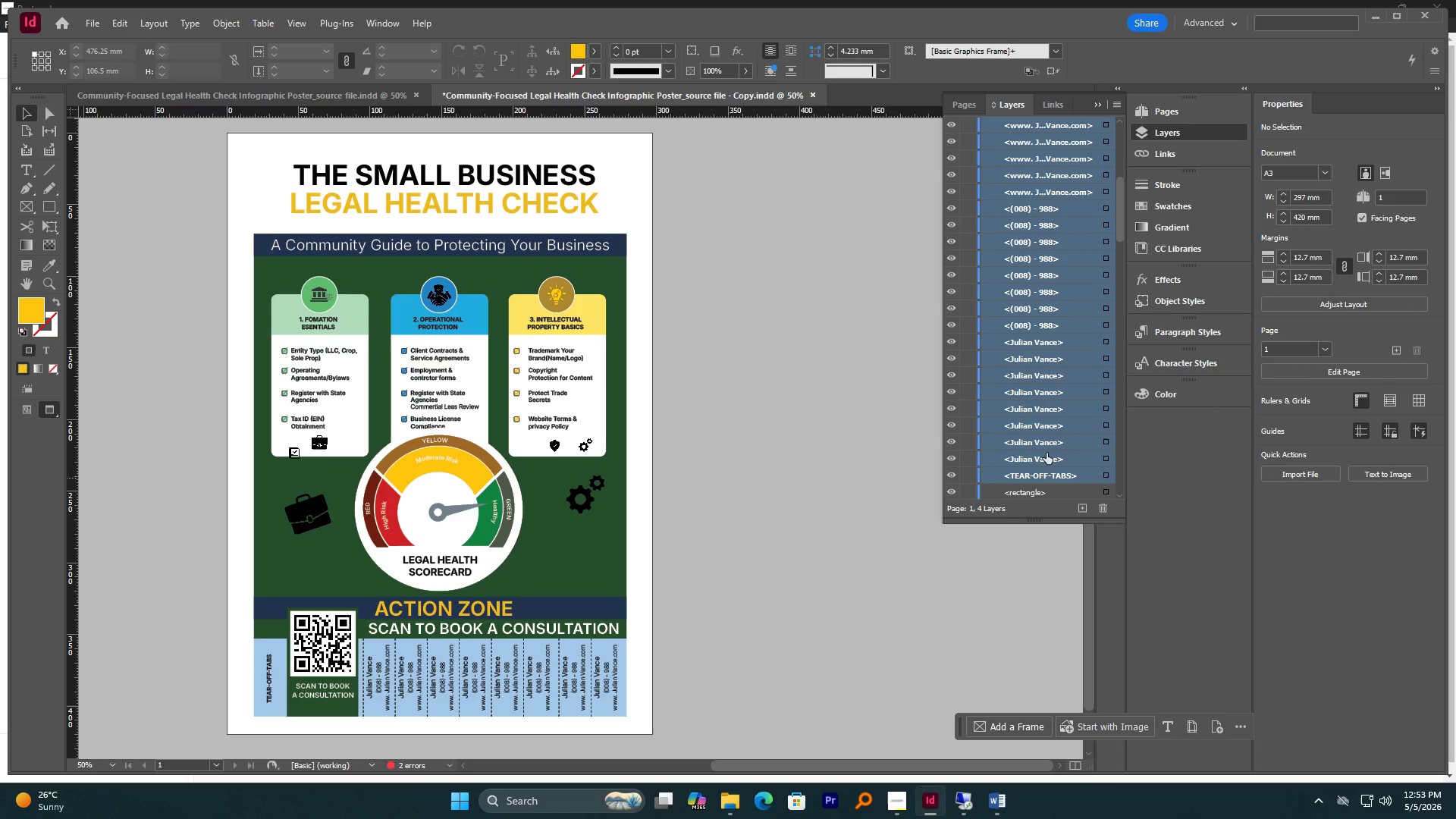 
scroll: coordinate [1057, 455], scroll_direction: down, amount: 6.0
 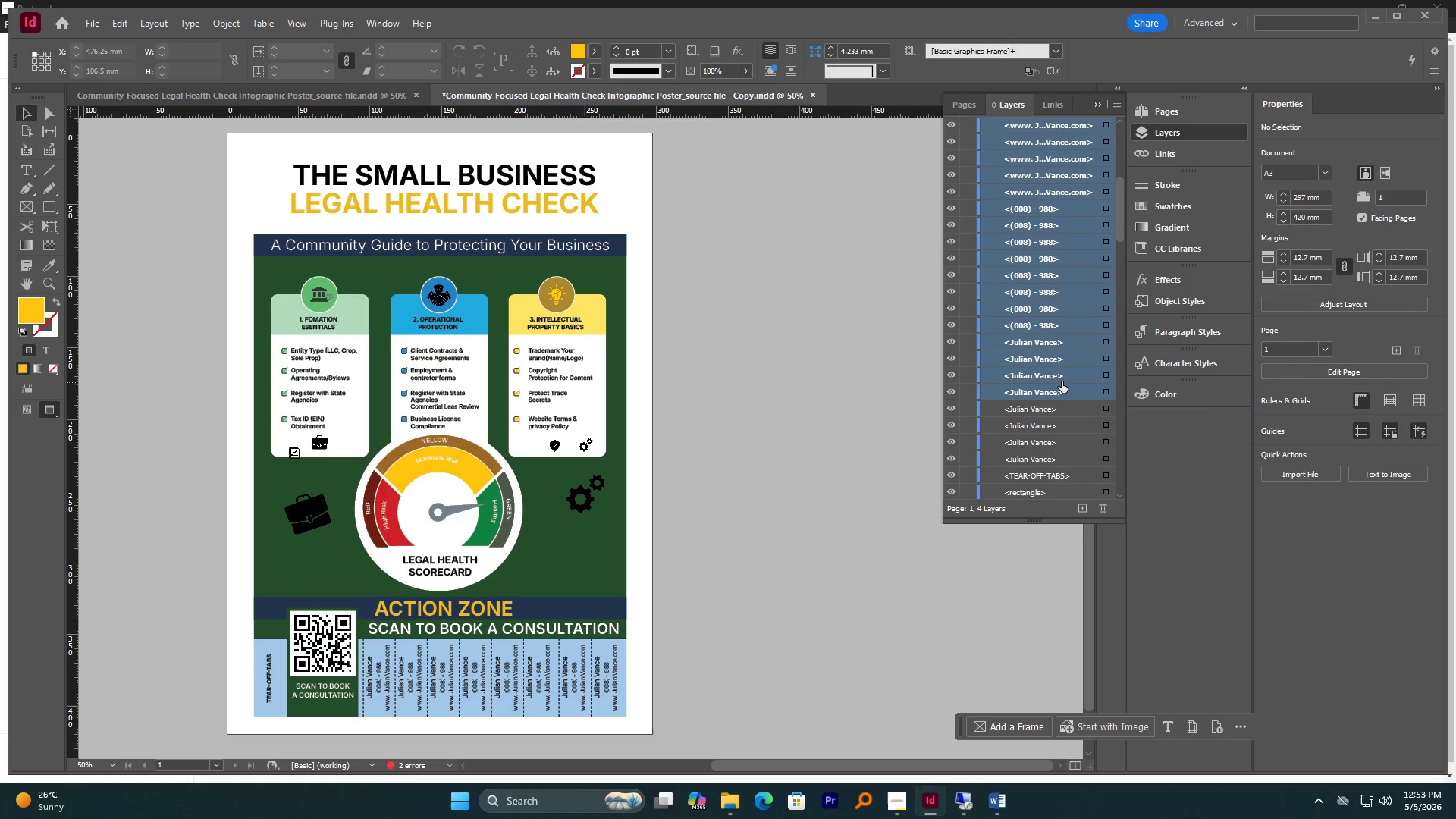 
left_click([1037, 410])
 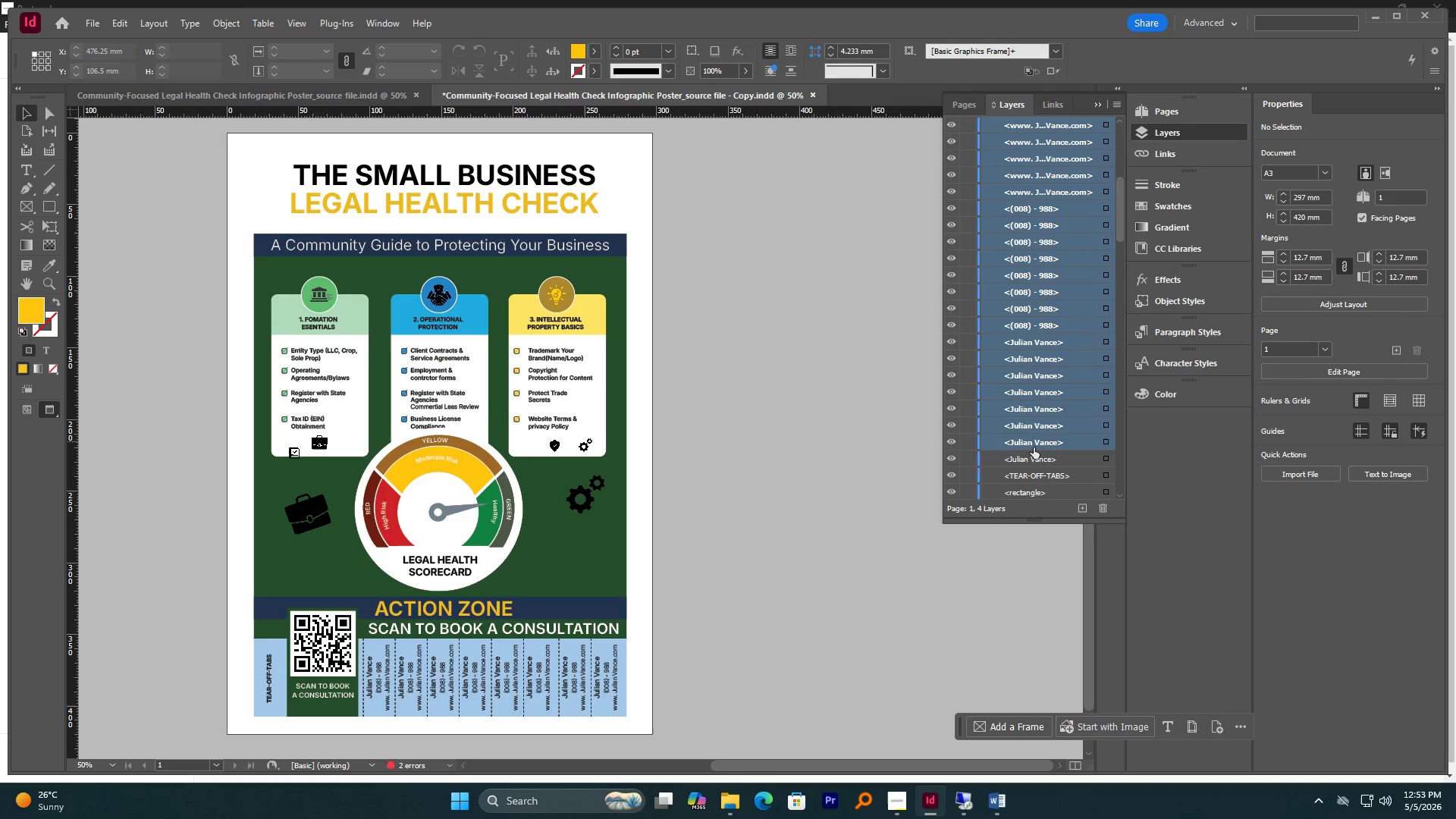 
triple_click([1034, 455])
 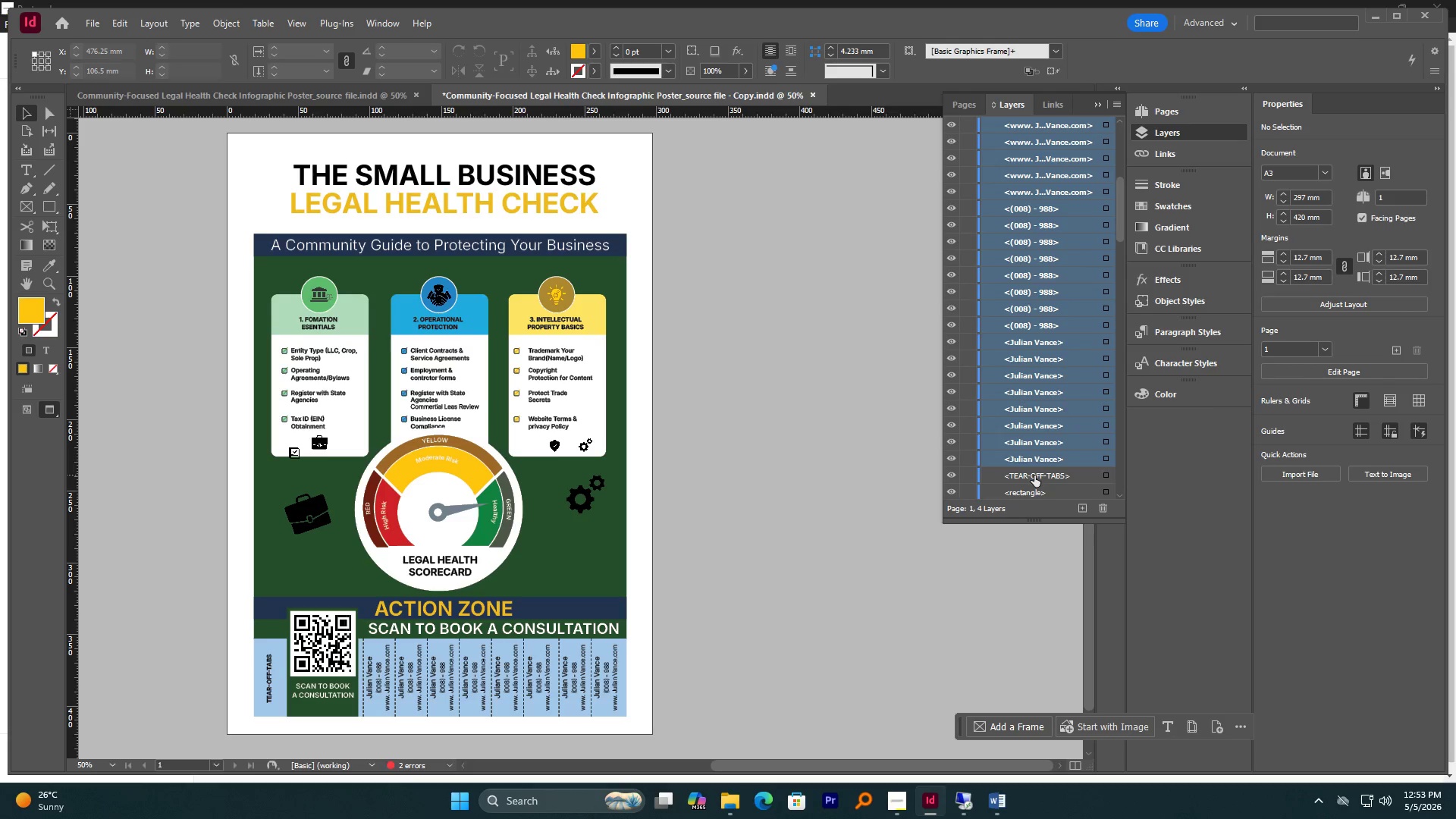 
left_click([1034, 476])
 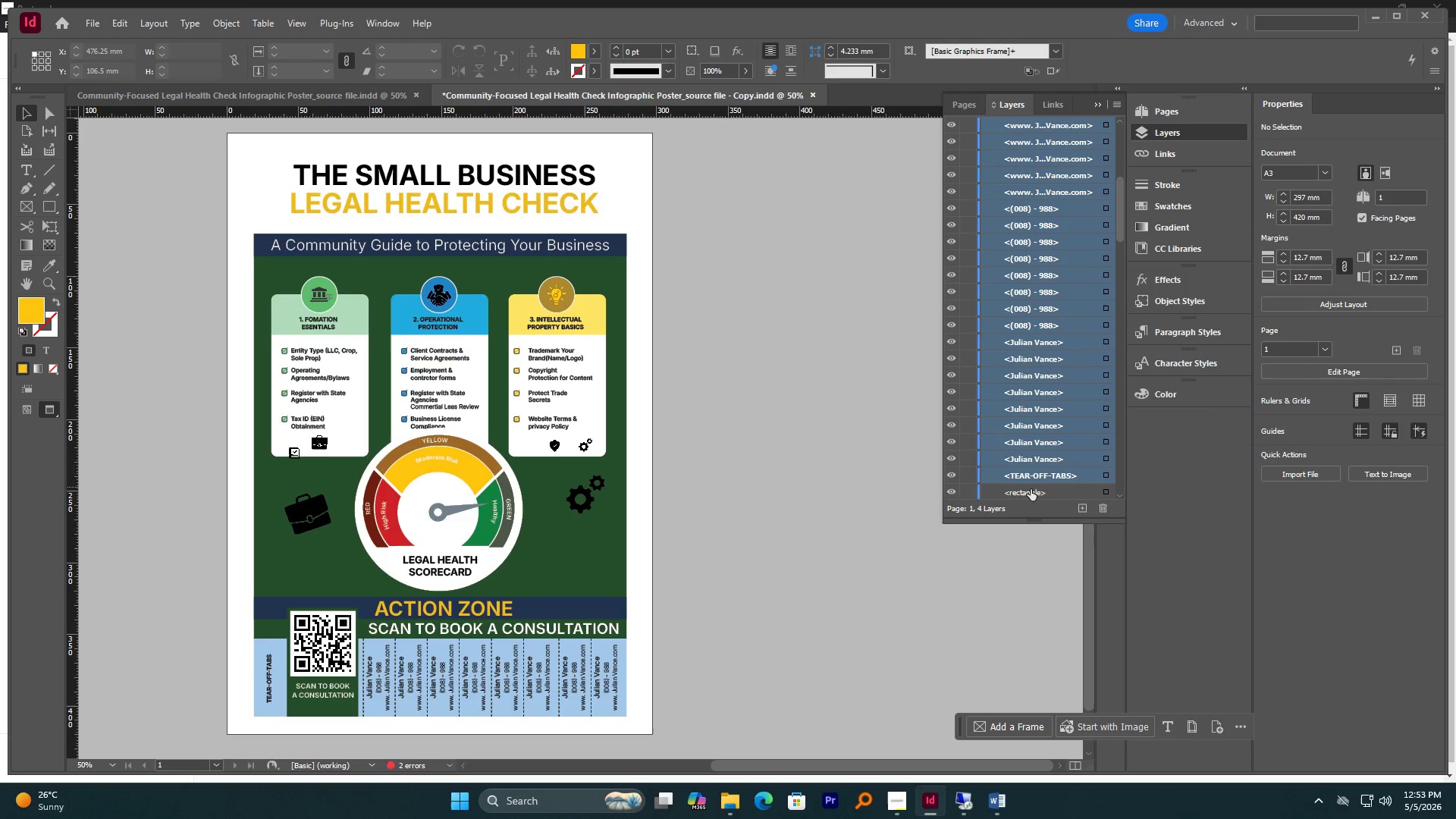 
left_click([1029, 493])
 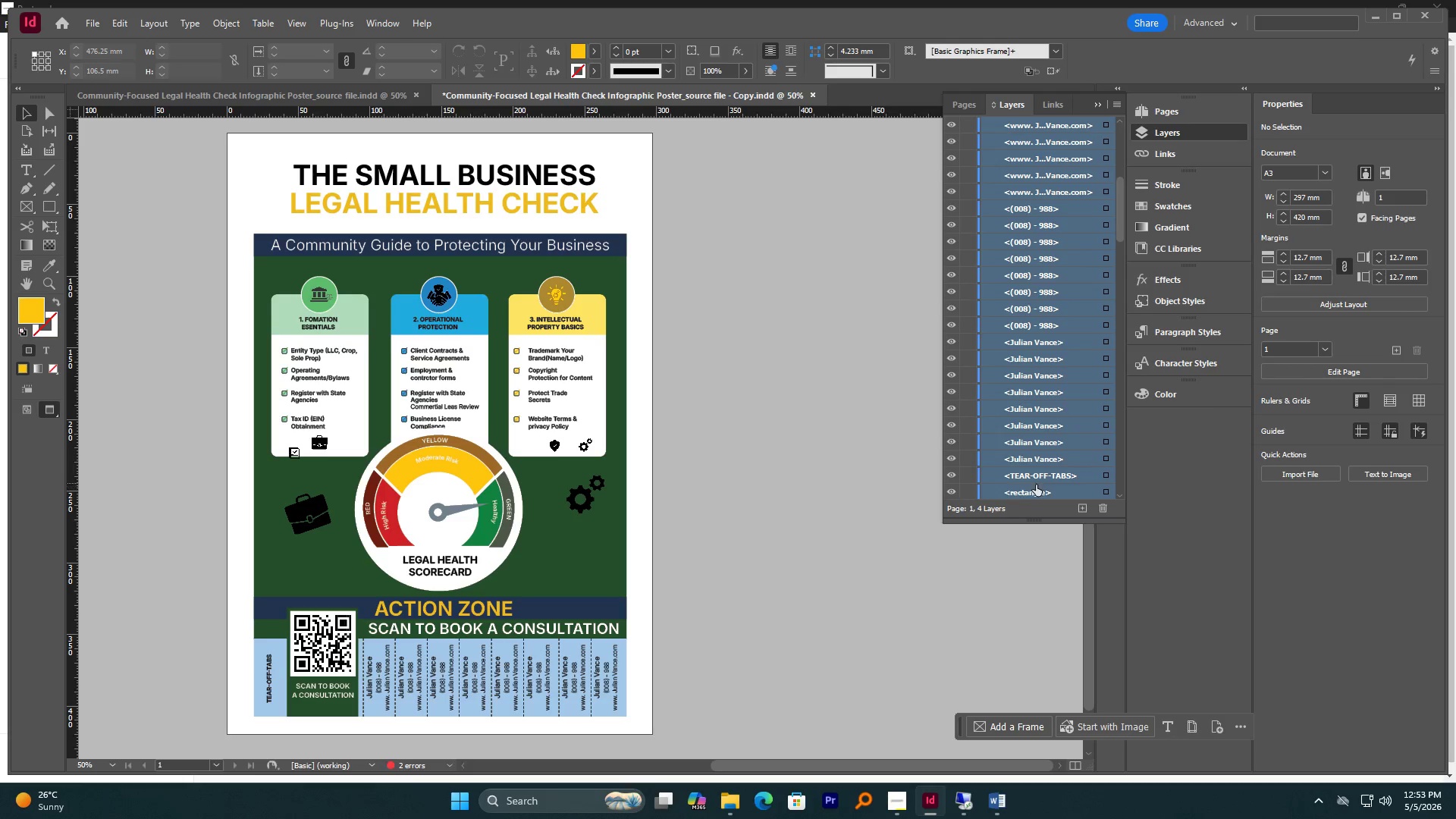 
hold_key(key=ControlLeft, duration=0.44)
left_click([1034, 492])
 